 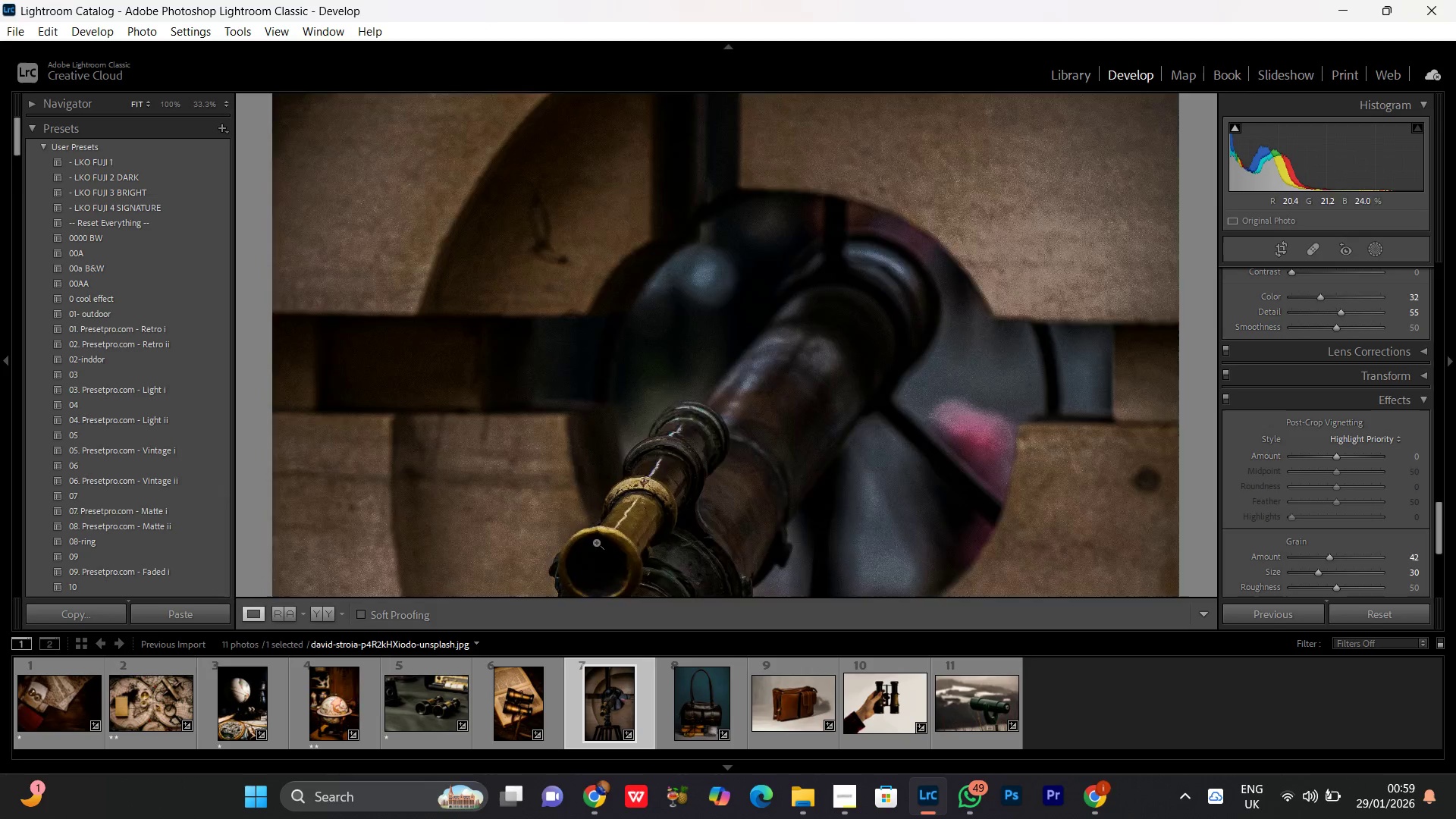 
left_click([333, 617])
 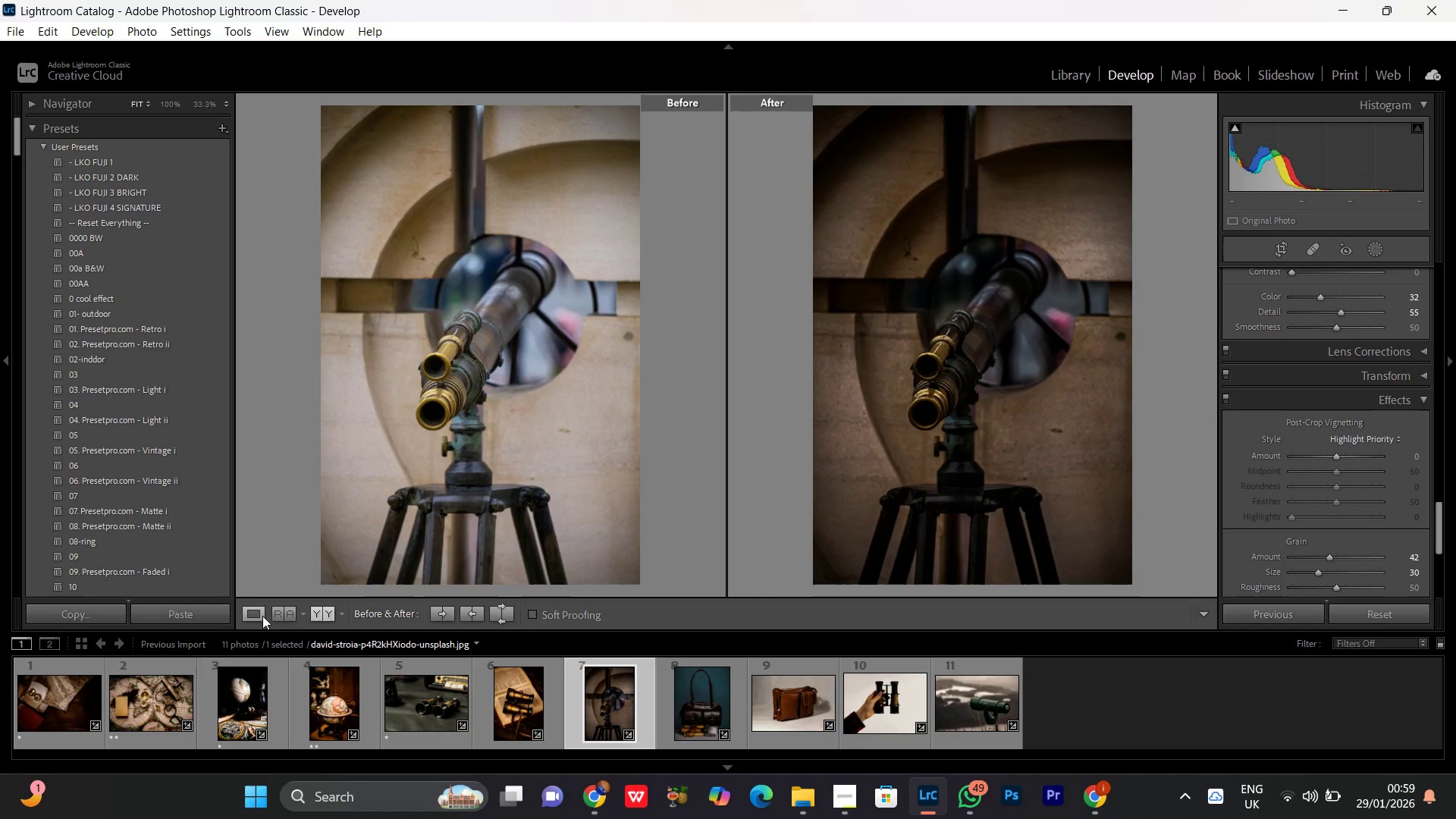 
left_click([253, 613])
 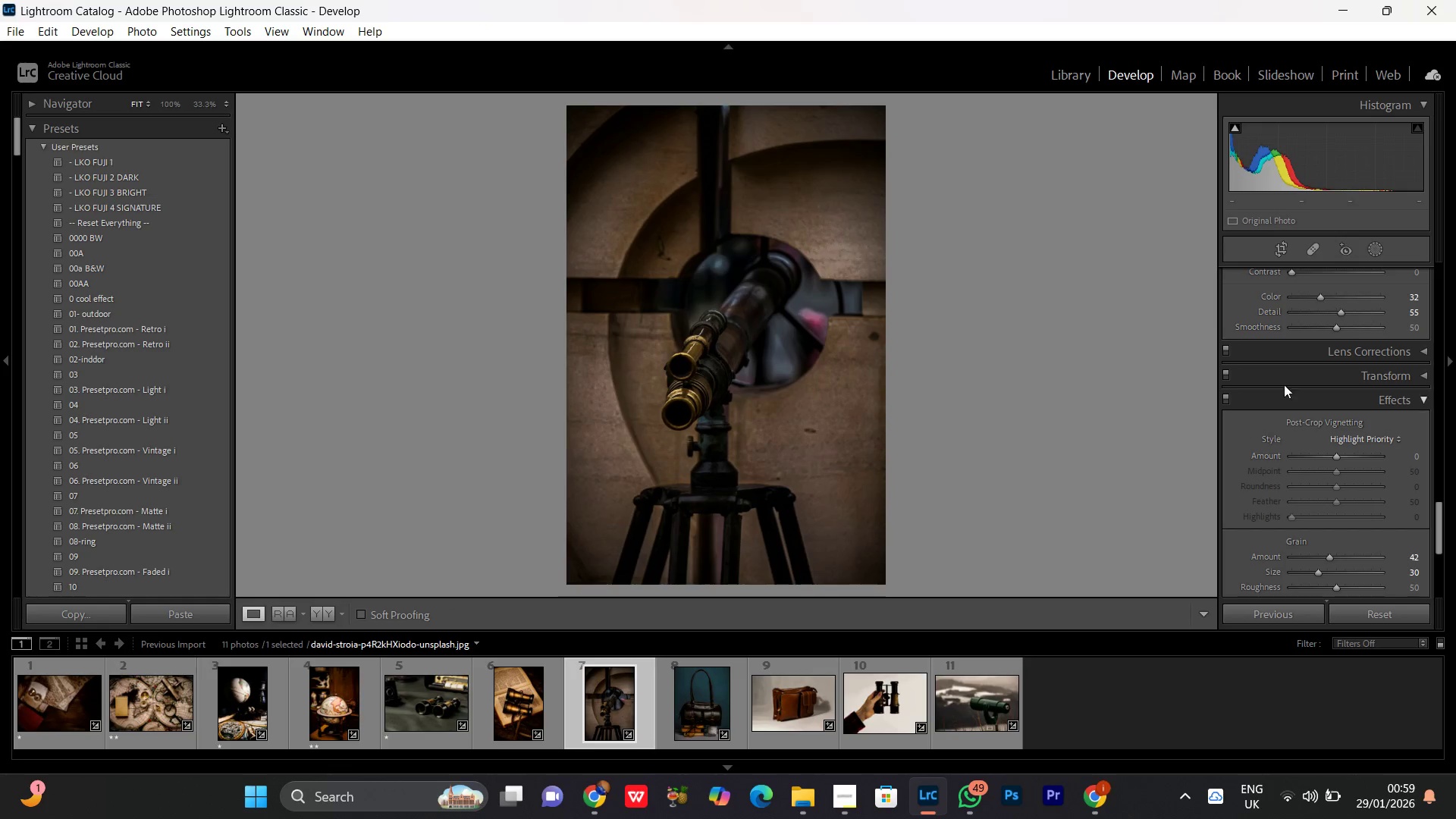 
scroll: coordinate [1310, 466], scroll_direction: up, amount: 20.0
 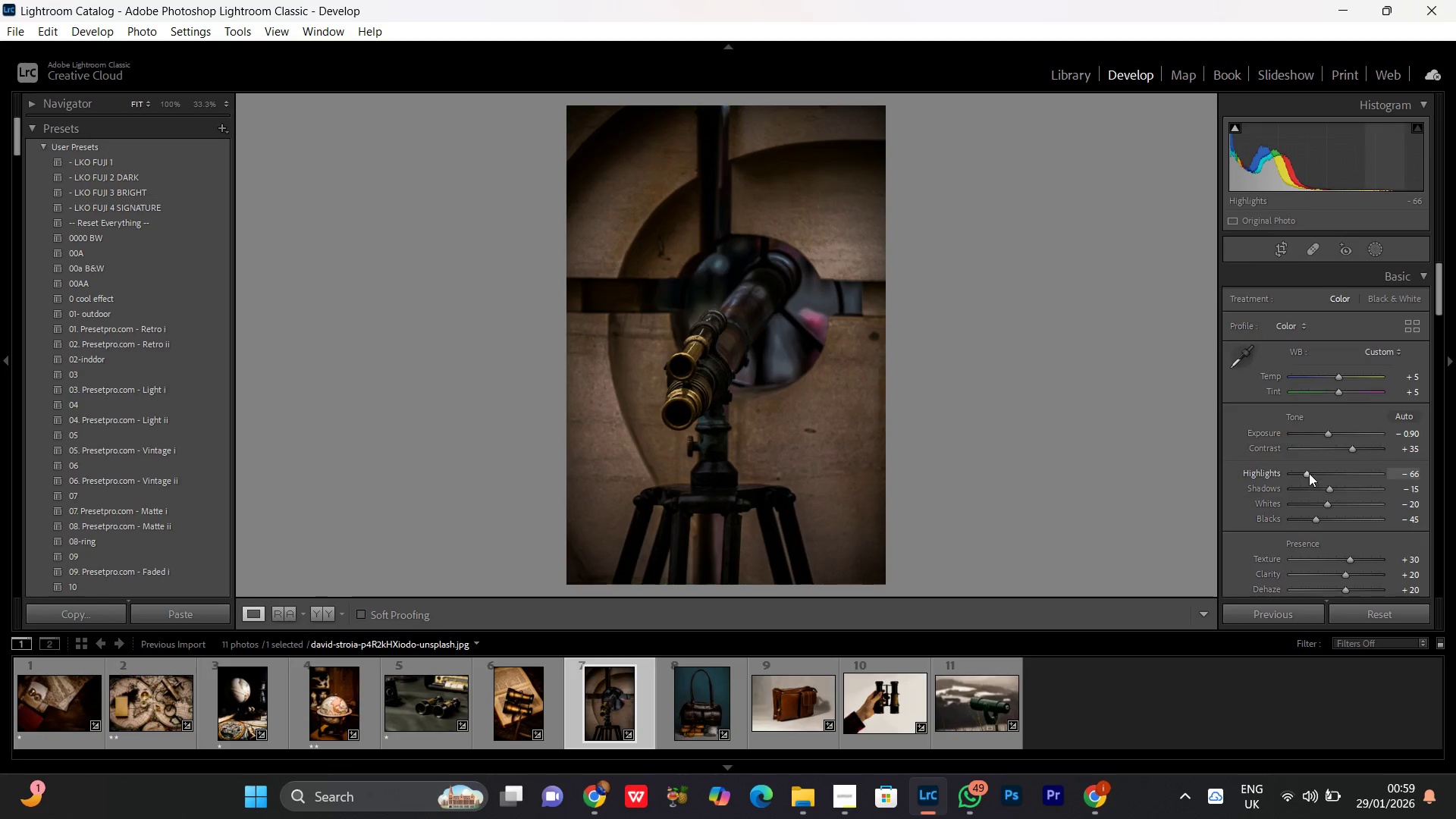 
left_click([1310, 469])
 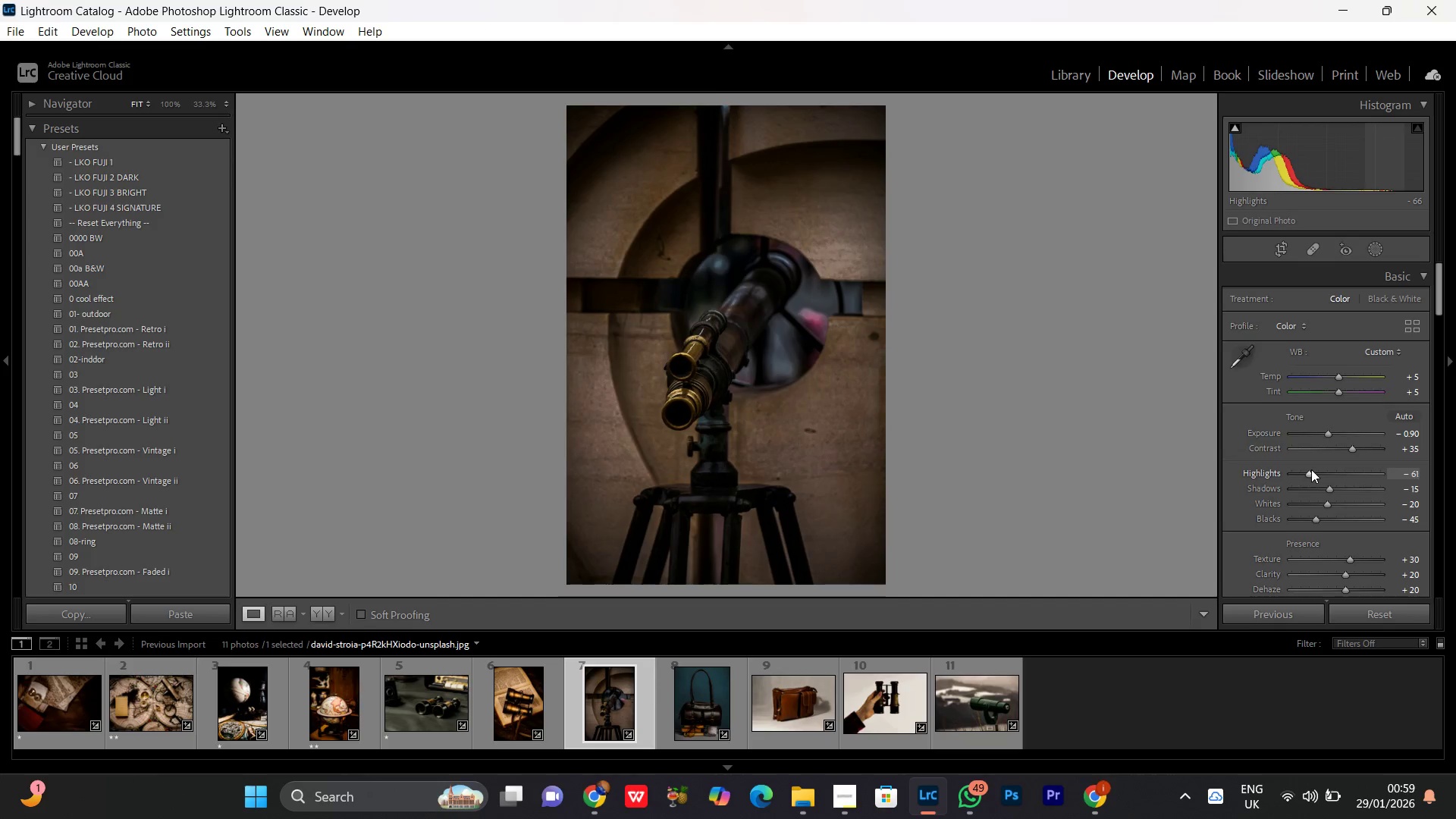 
scroll: coordinate [1314, 478], scroll_direction: up, amount: 8.0
 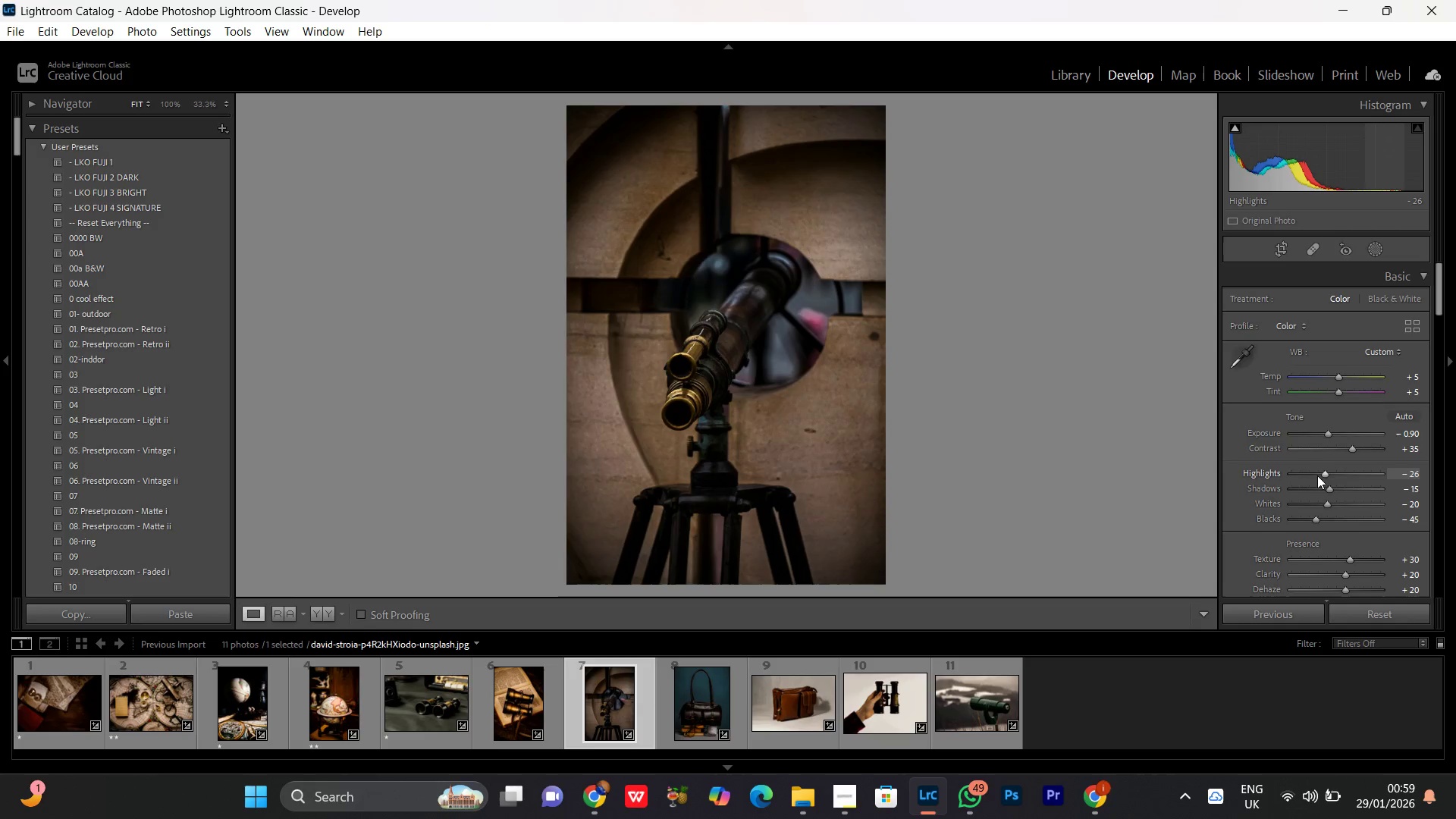 
scroll: coordinate [1317, 475], scroll_direction: down, amount: 5.0
 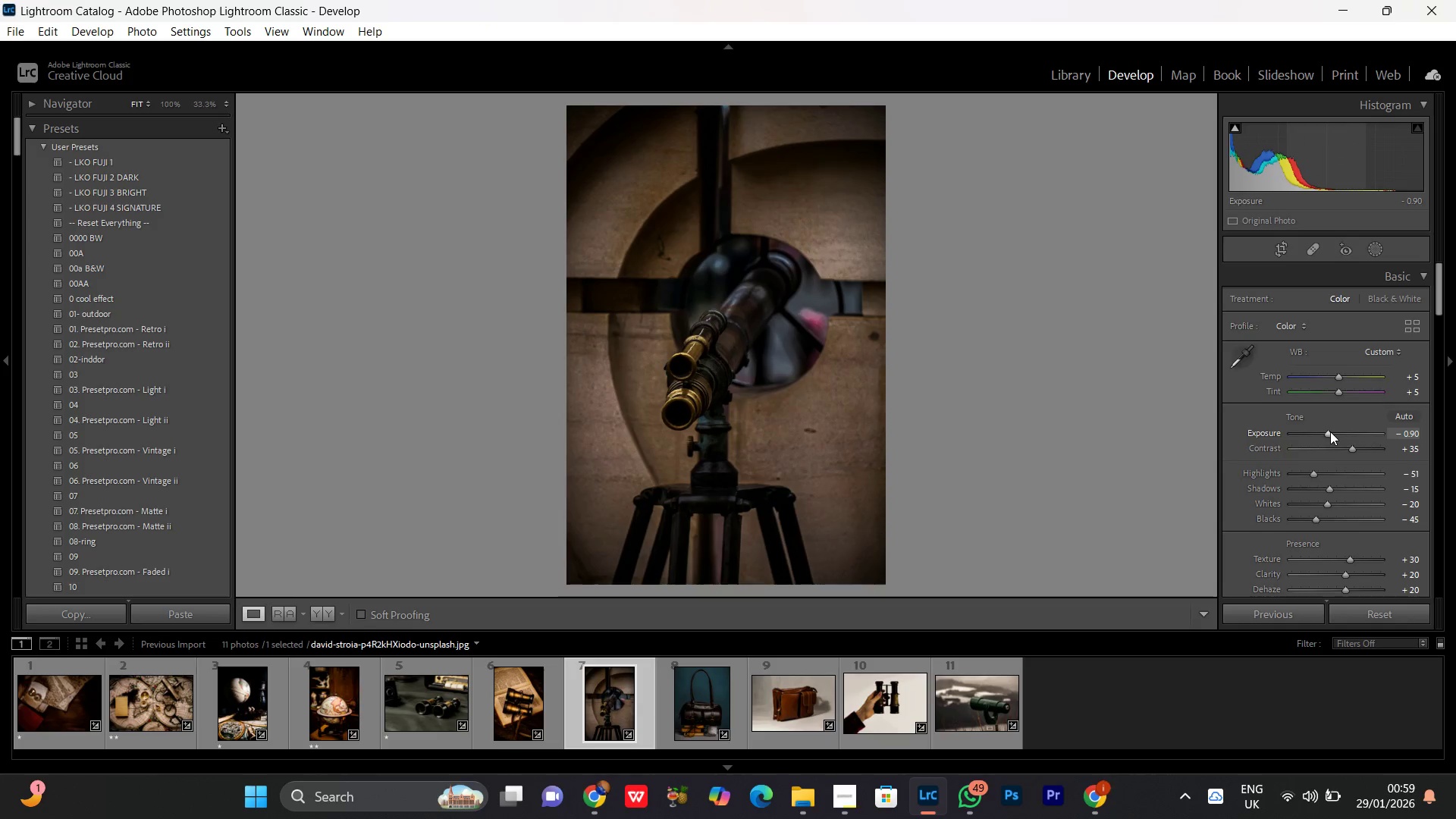 
double_click([1330, 431])
 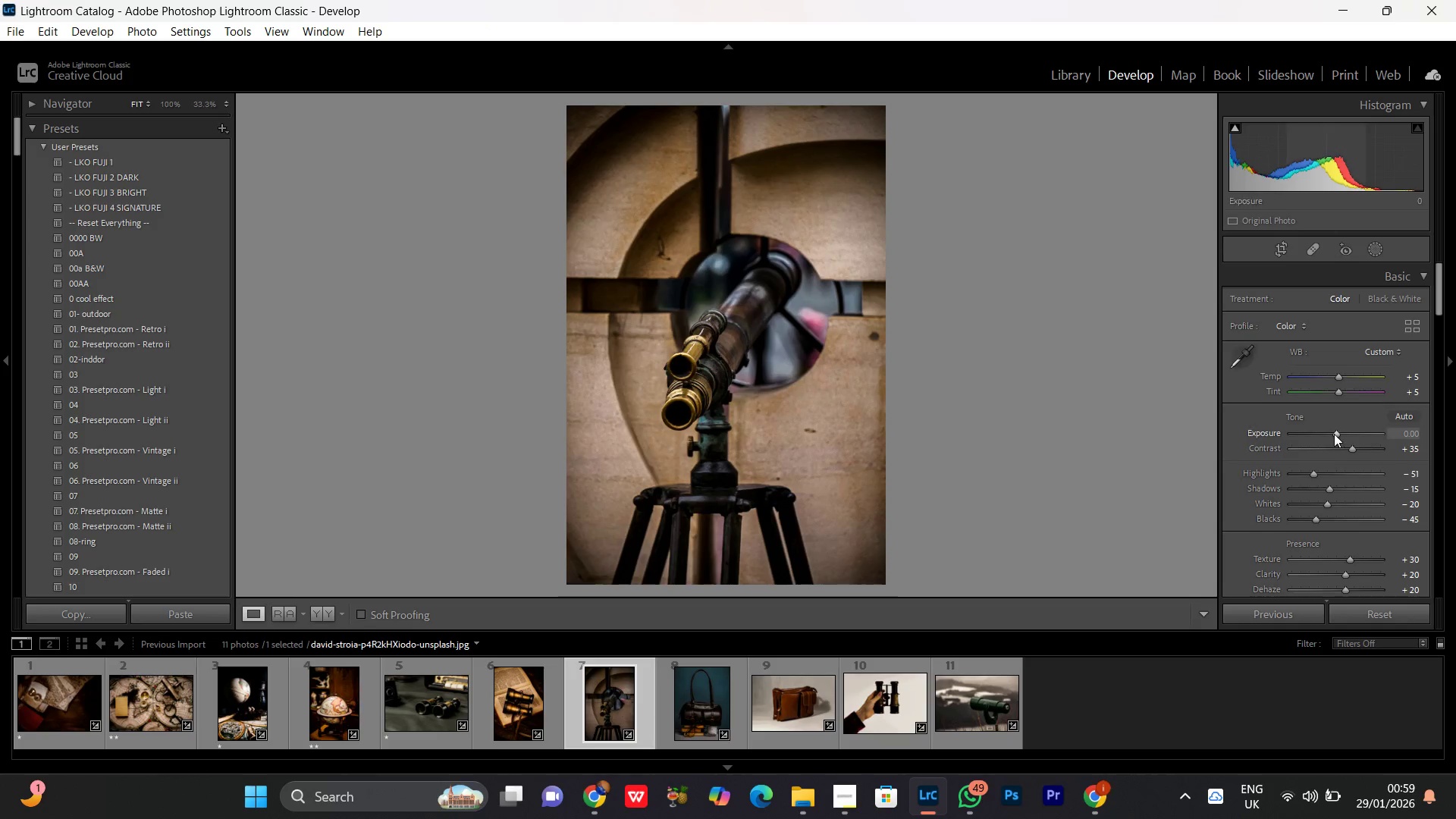 
left_click([1335, 434])
 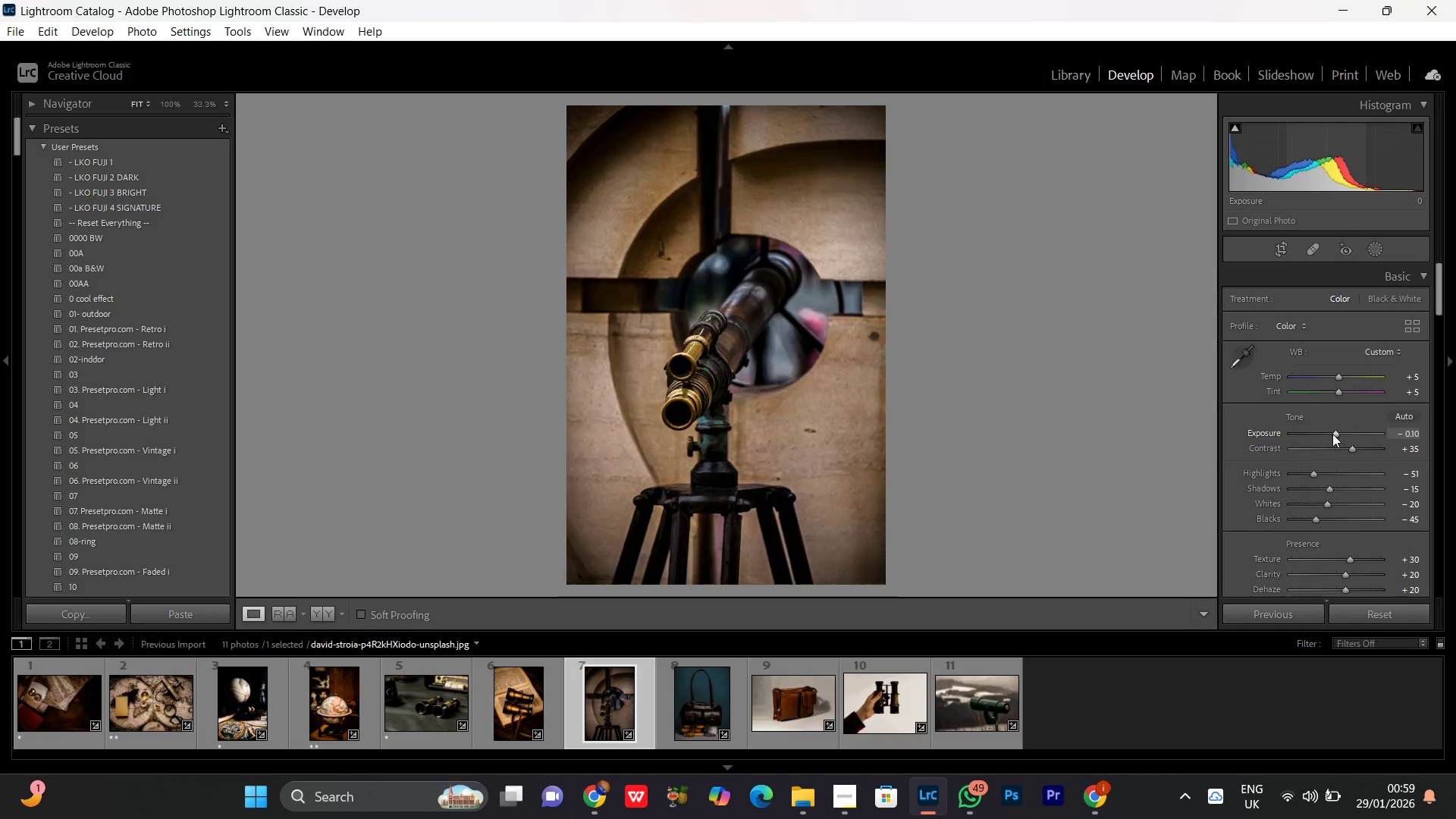 
scroll: coordinate [1332, 434], scroll_direction: down, amount: 2.0
 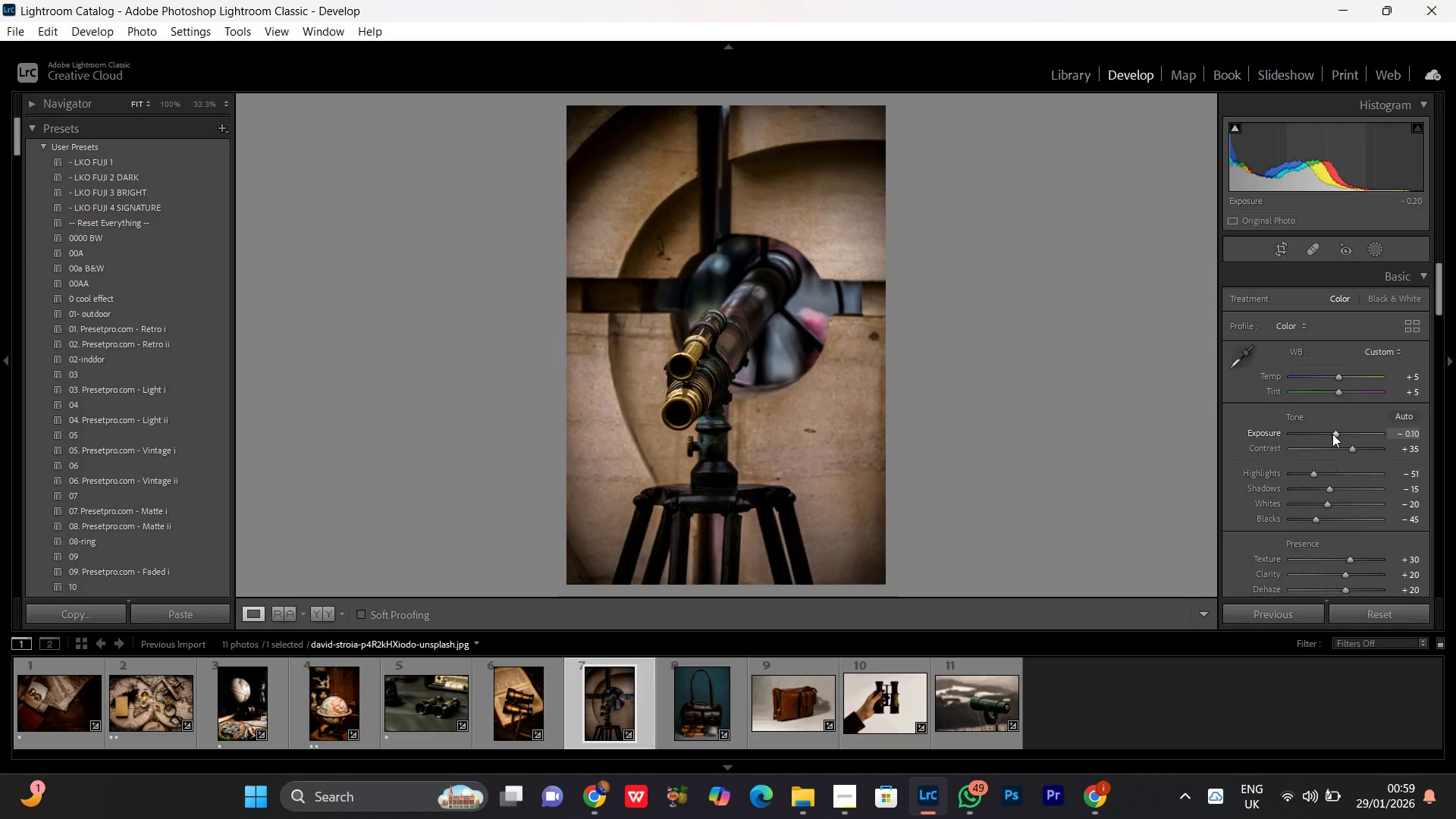 
scroll: coordinate [1332, 437], scroll_direction: up, amount: 1.0
 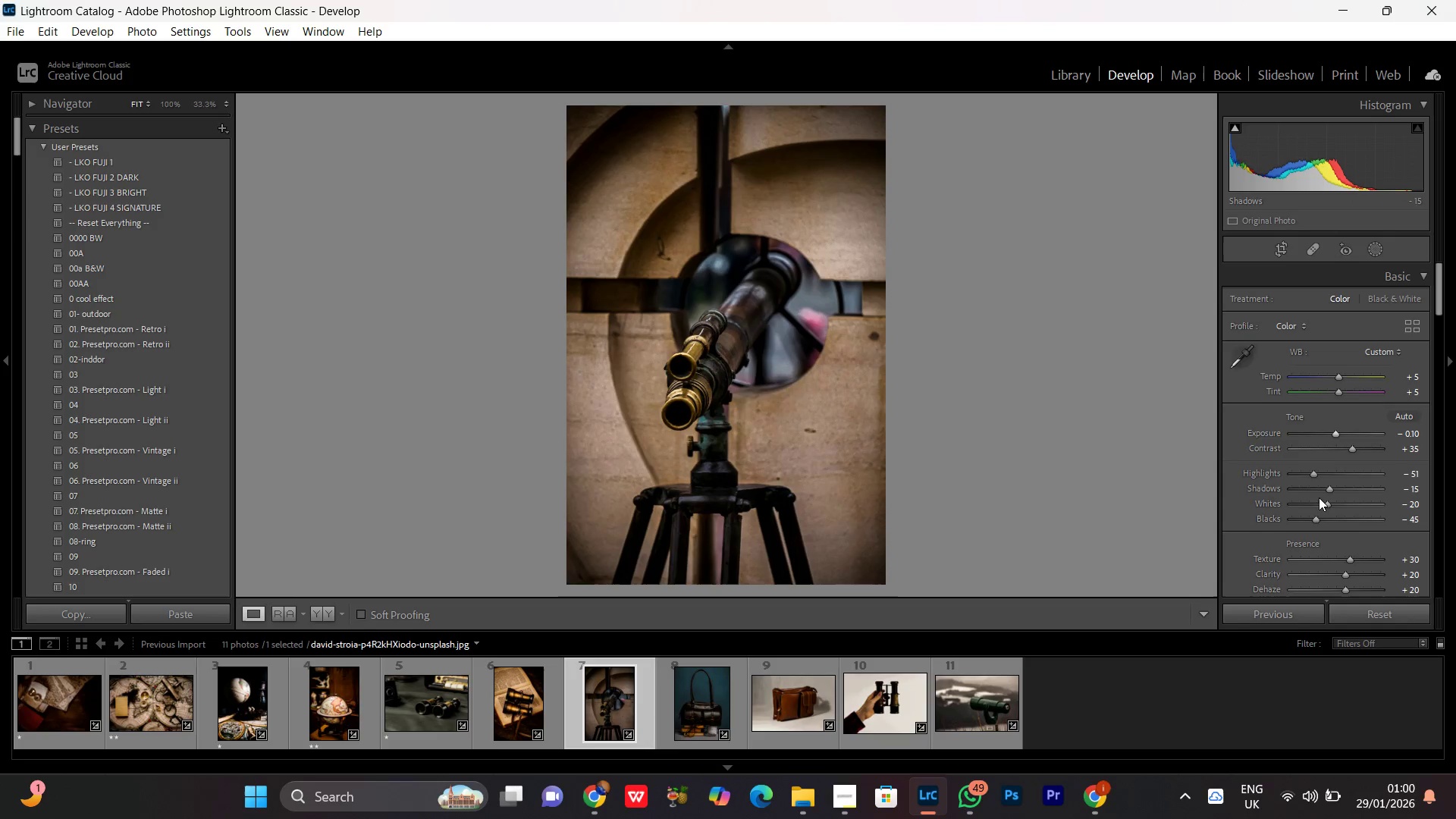 
left_click([1320, 500])
 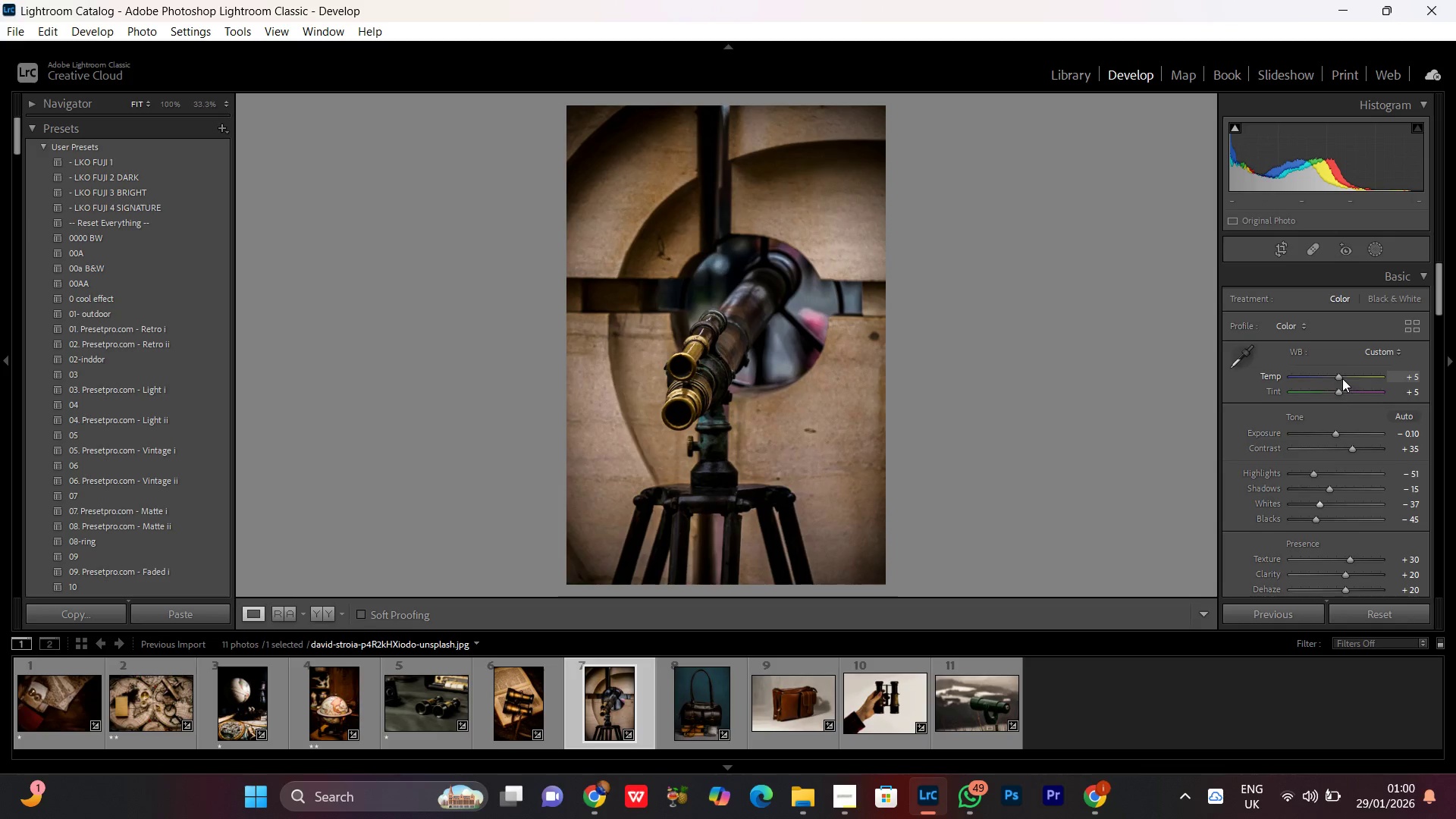 
left_click([1340, 373])
 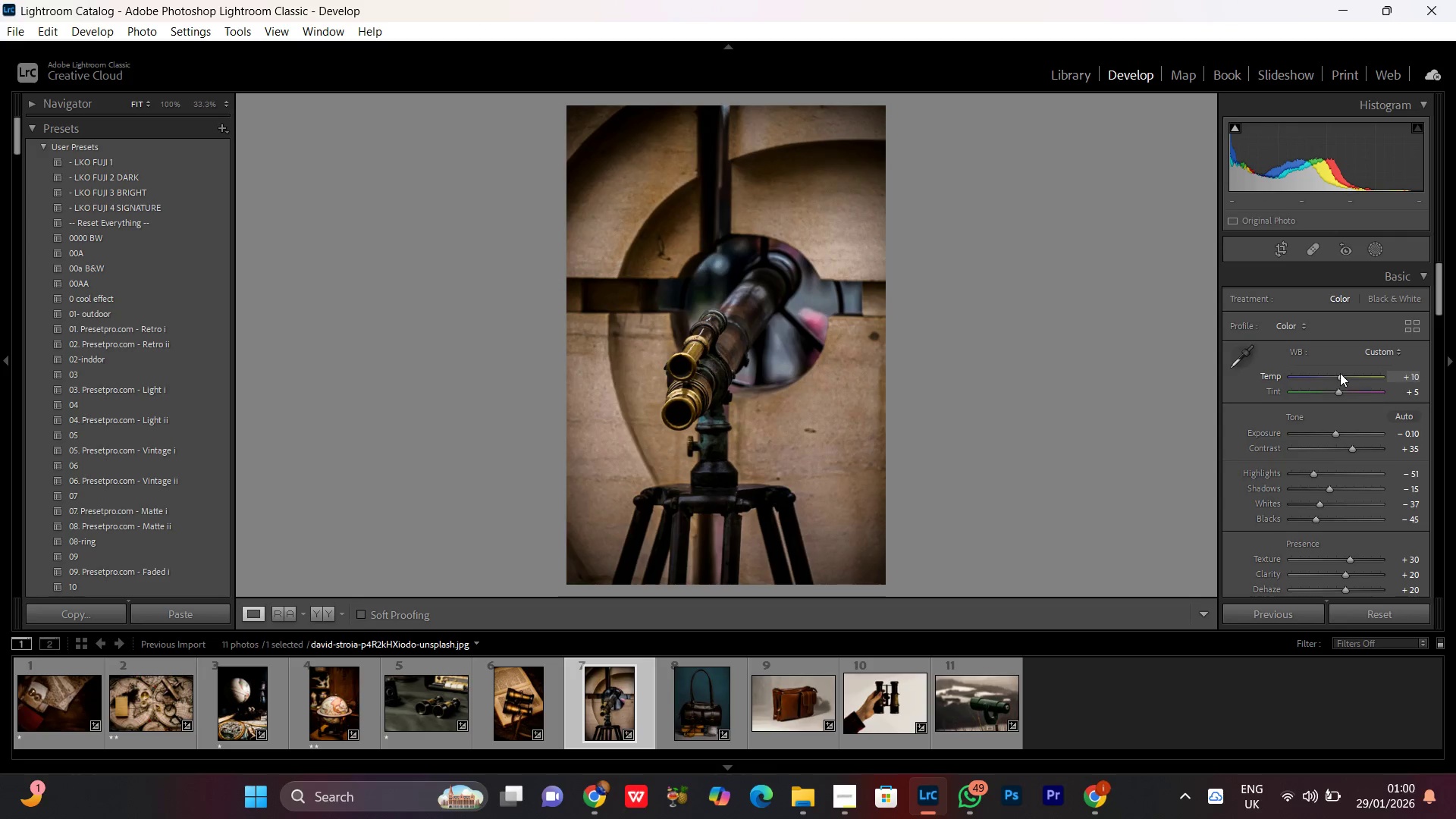 
scroll: coordinate [1339, 373], scroll_direction: up, amount: 3.0
 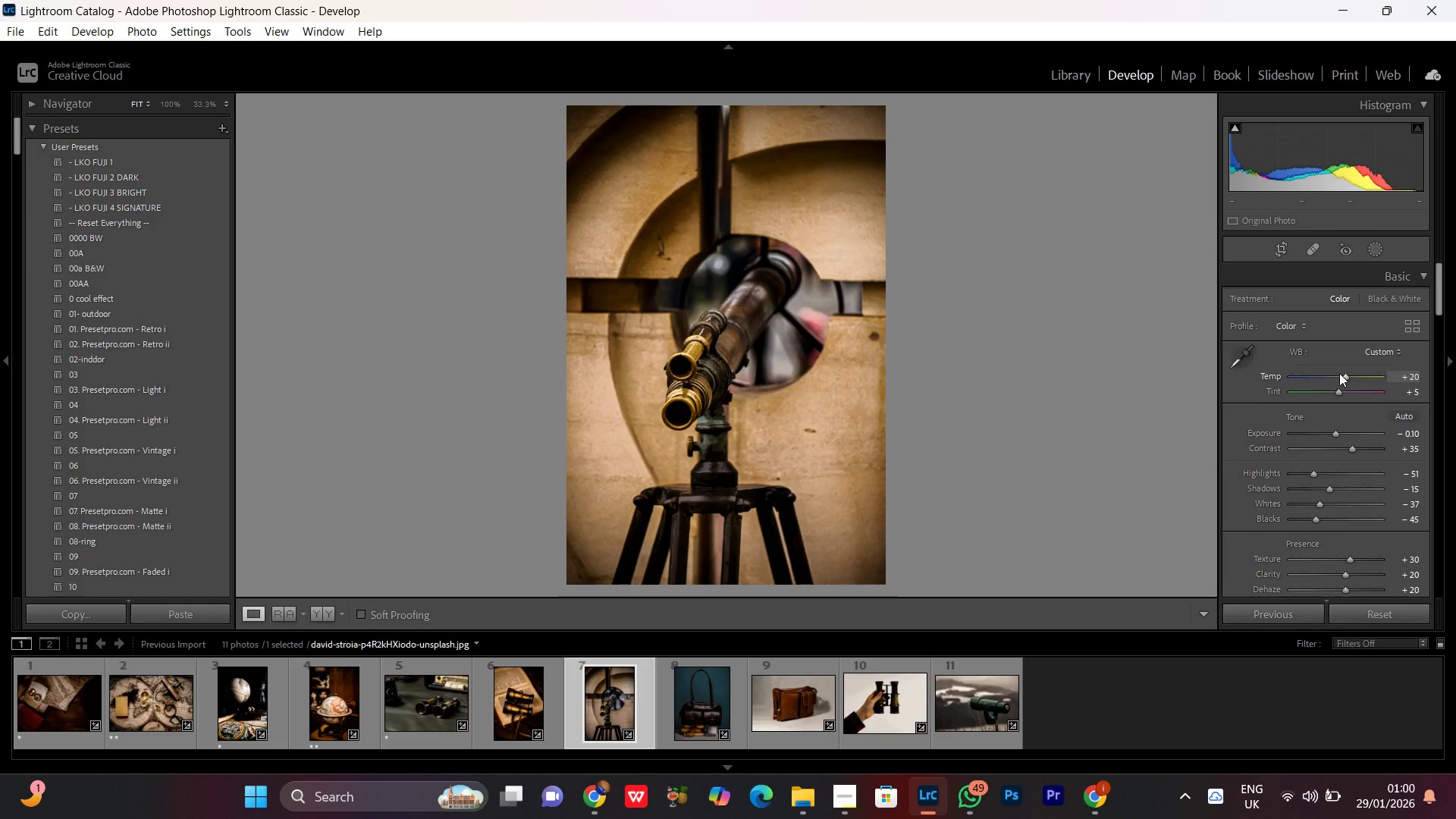 
scroll: coordinate [1339, 373], scroll_direction: down, amount: 1.0
 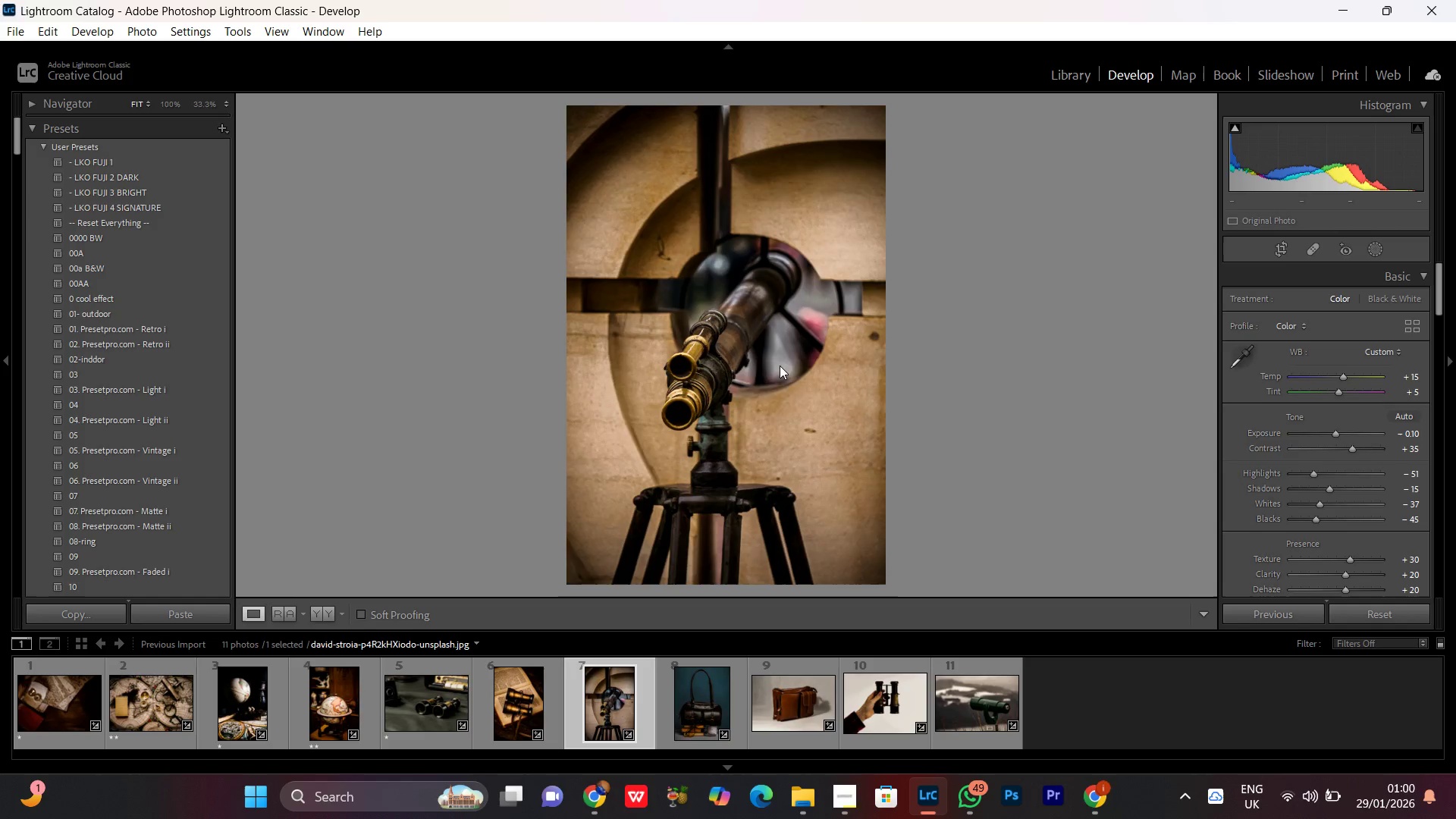 
left_click([734, 366])
 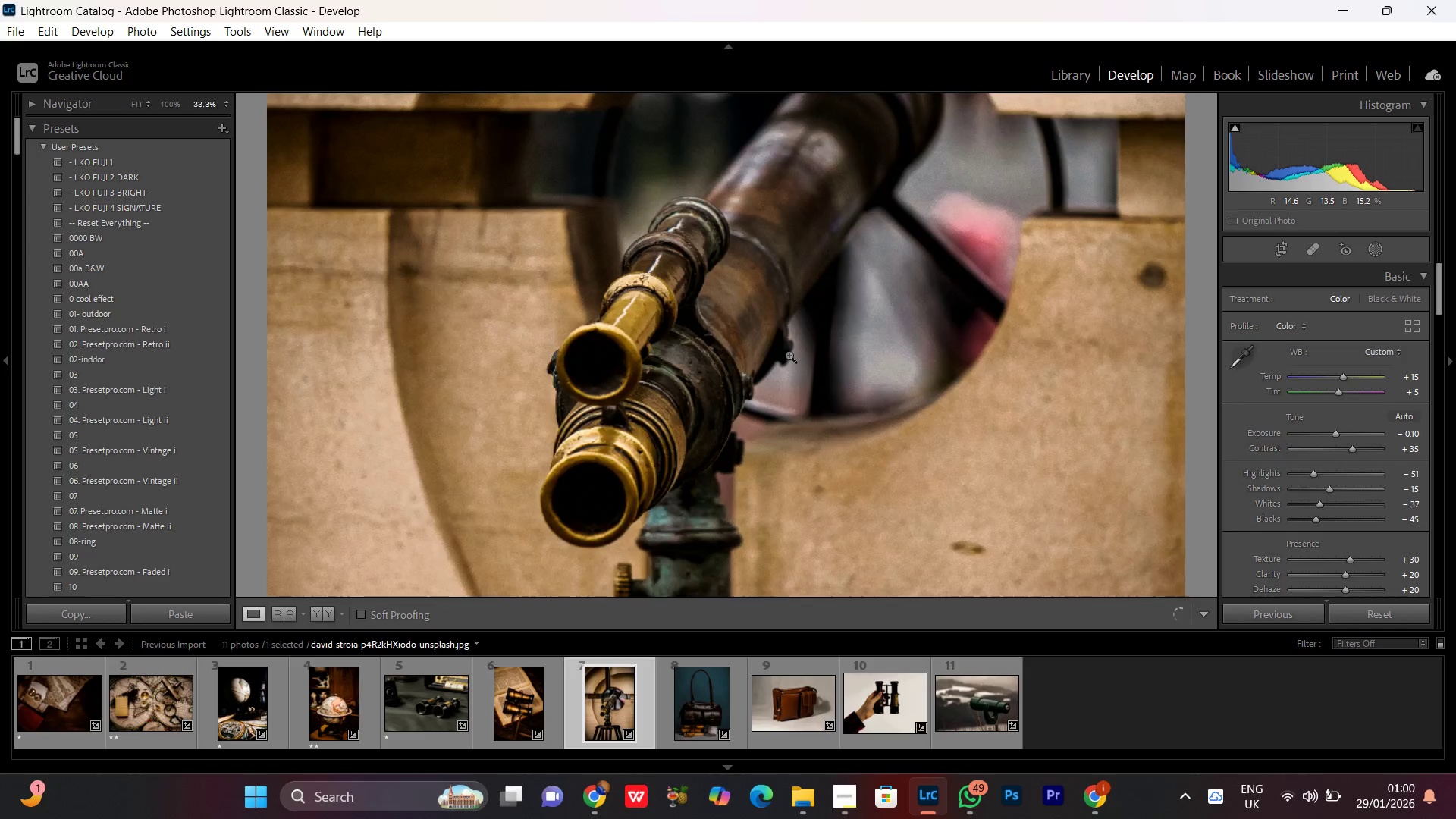 
double_click([789, 355])
 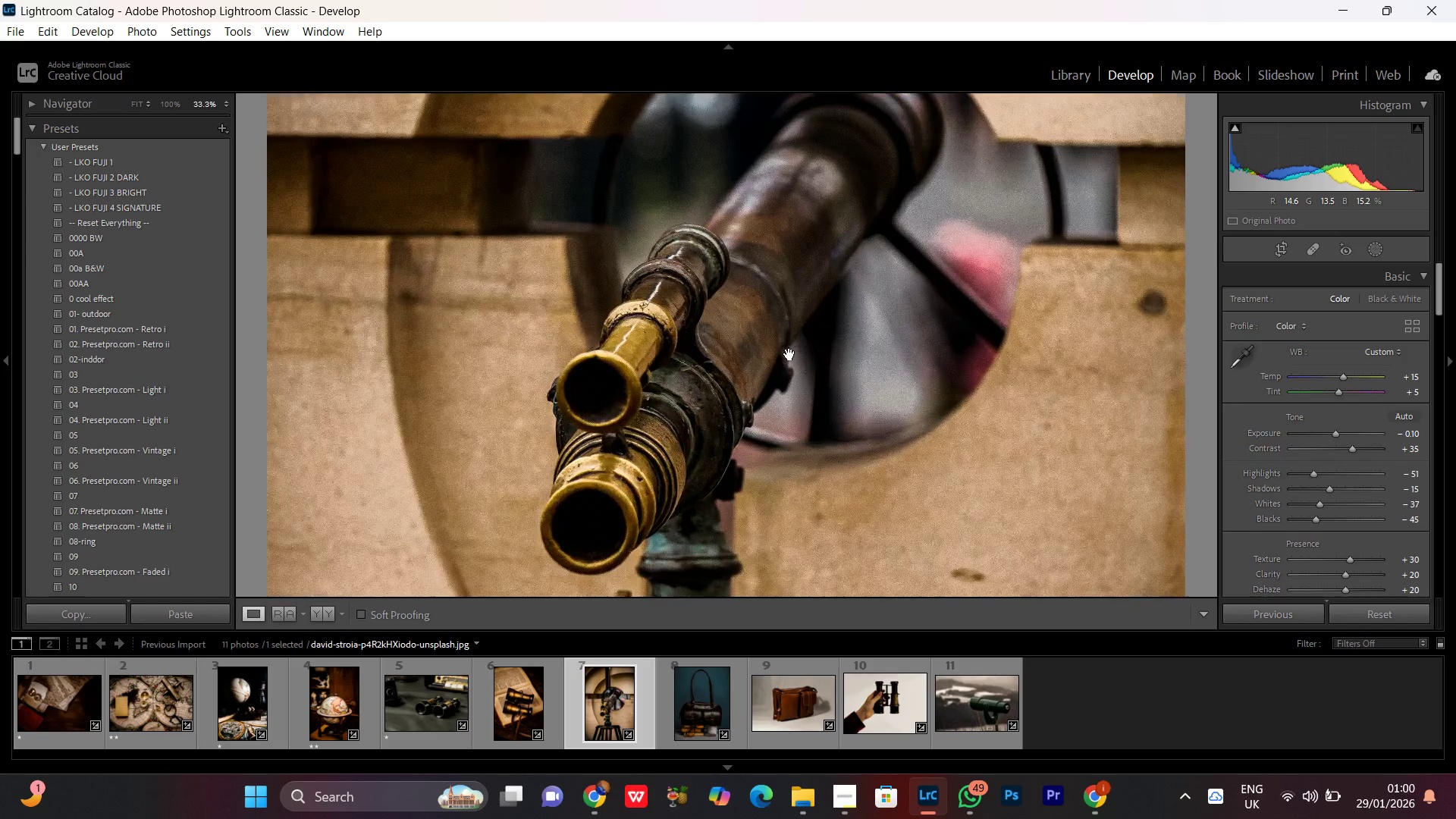 
triple_click([789, 354])
 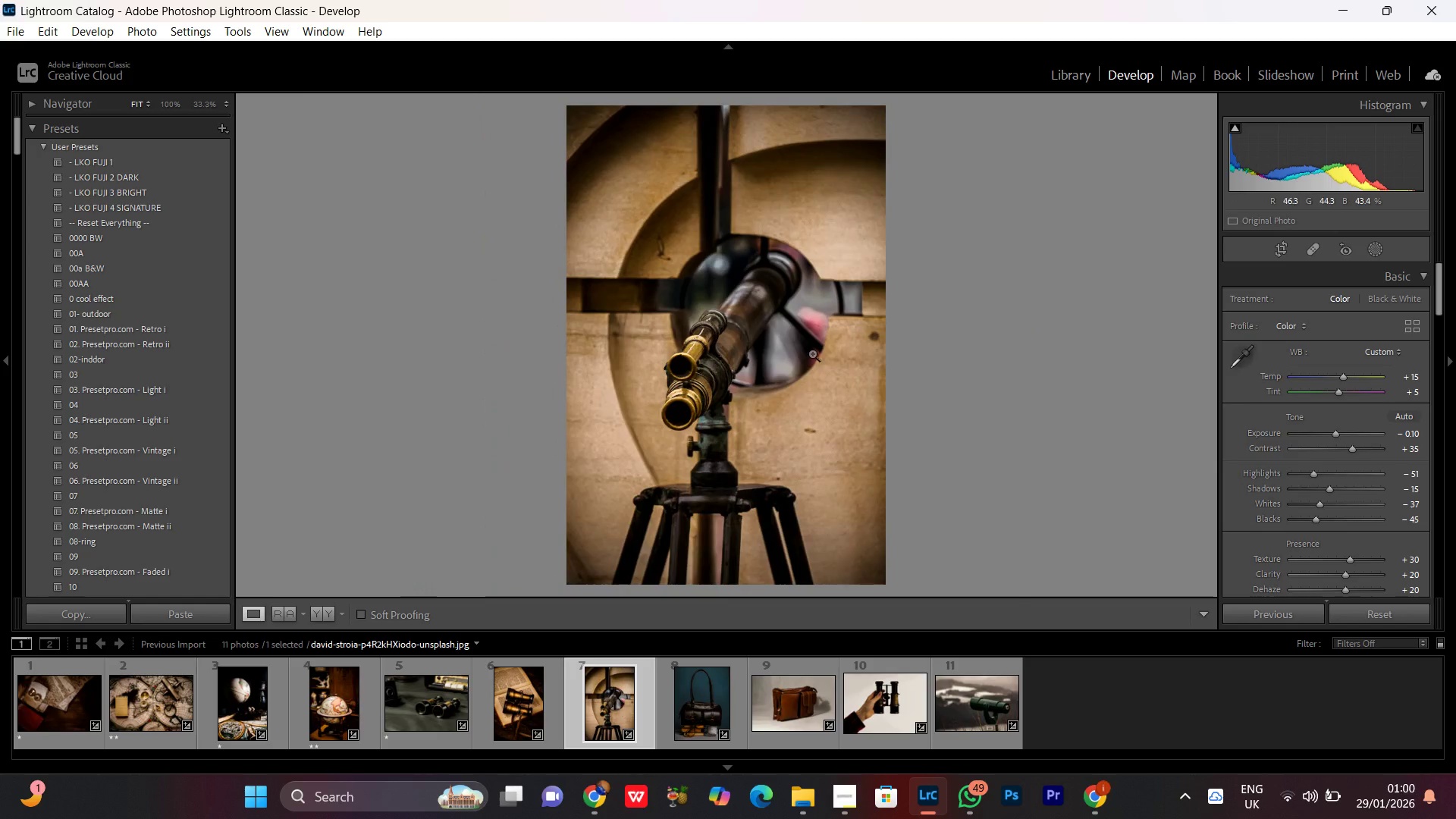 
left_click([812, 353])
 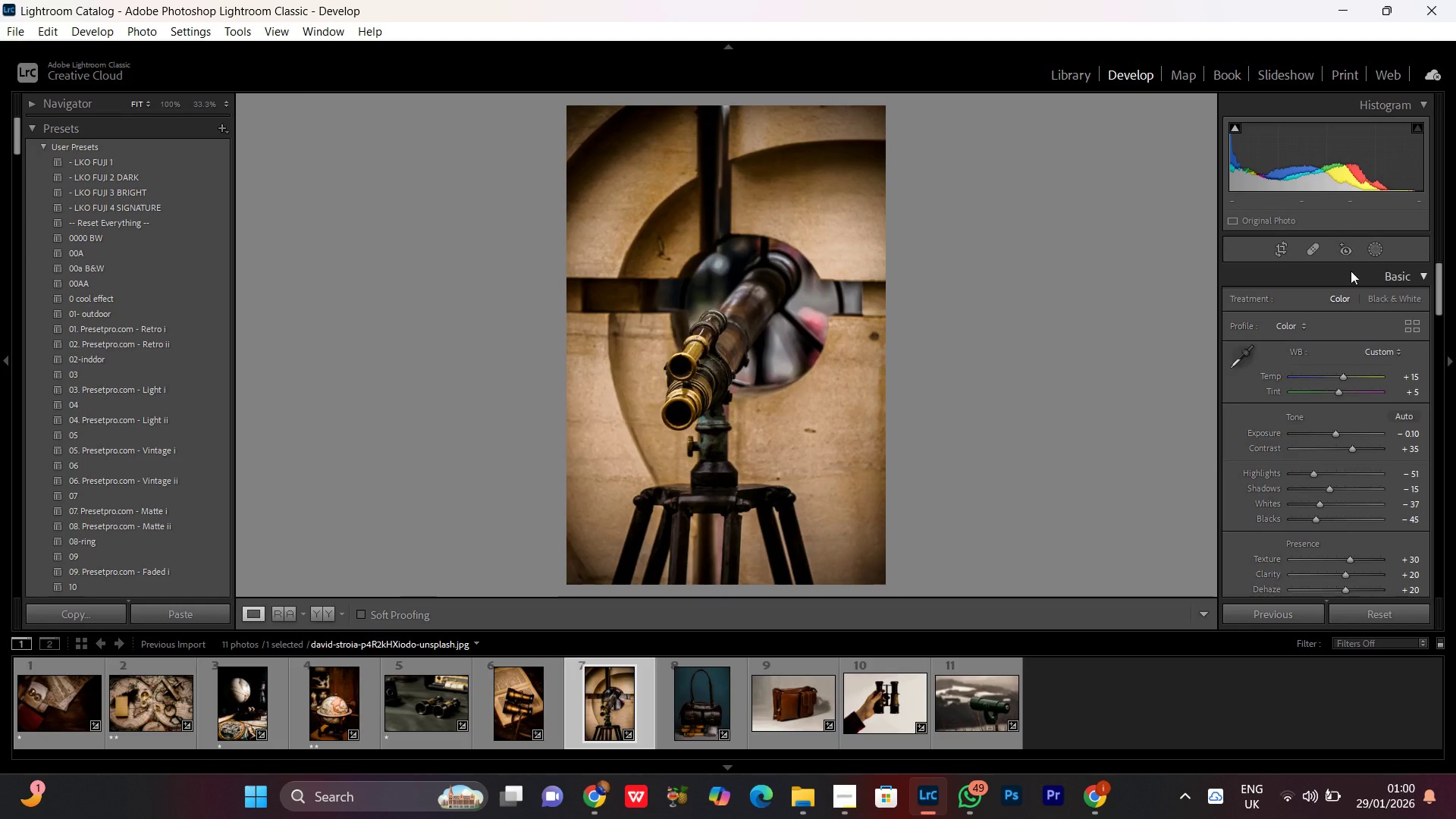 
left_click([1377, 258])
 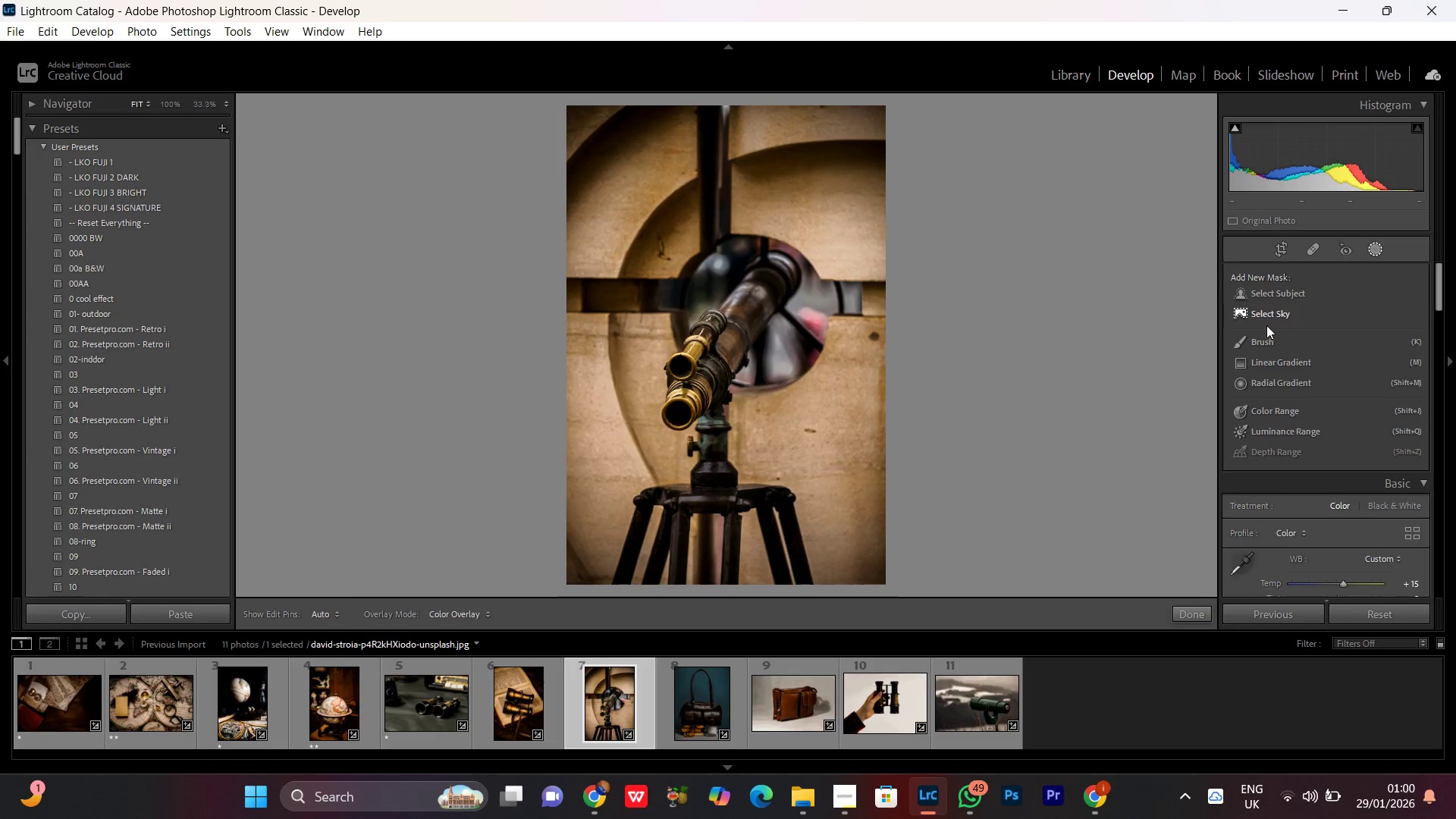 
left_click([1263, 334])
 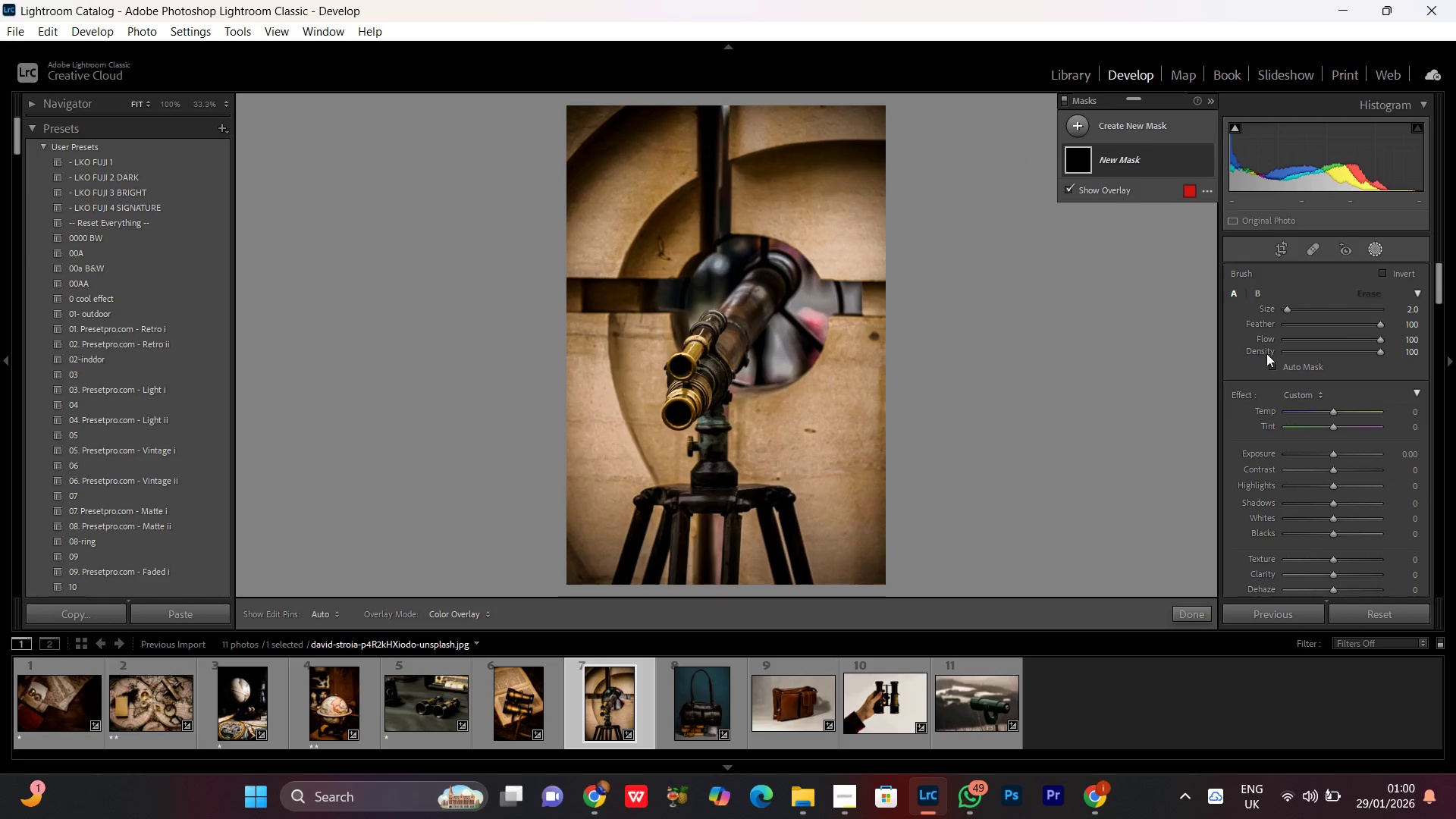 
left_click([1373, 245])
 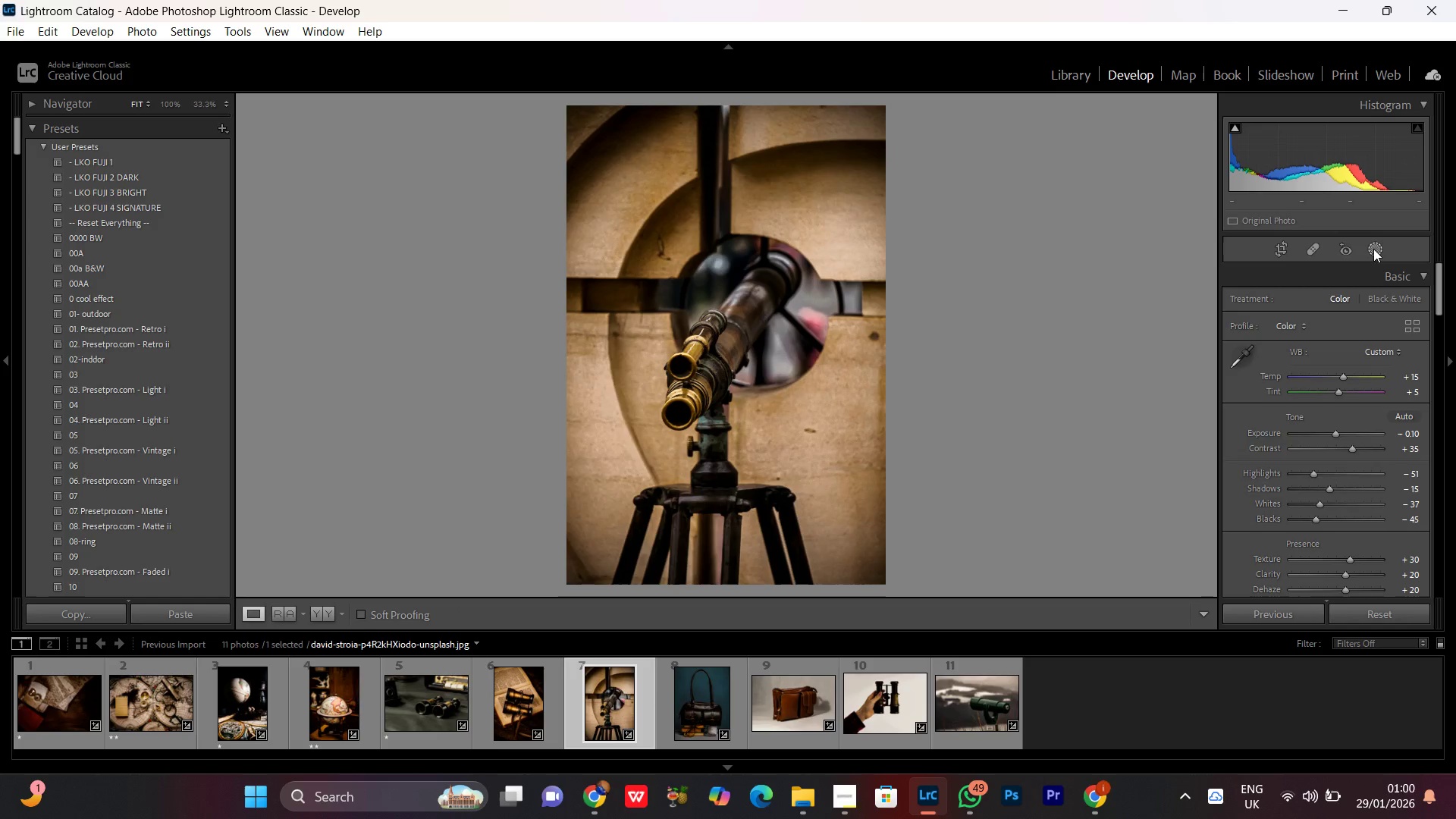 
left_click([1373, 249])
 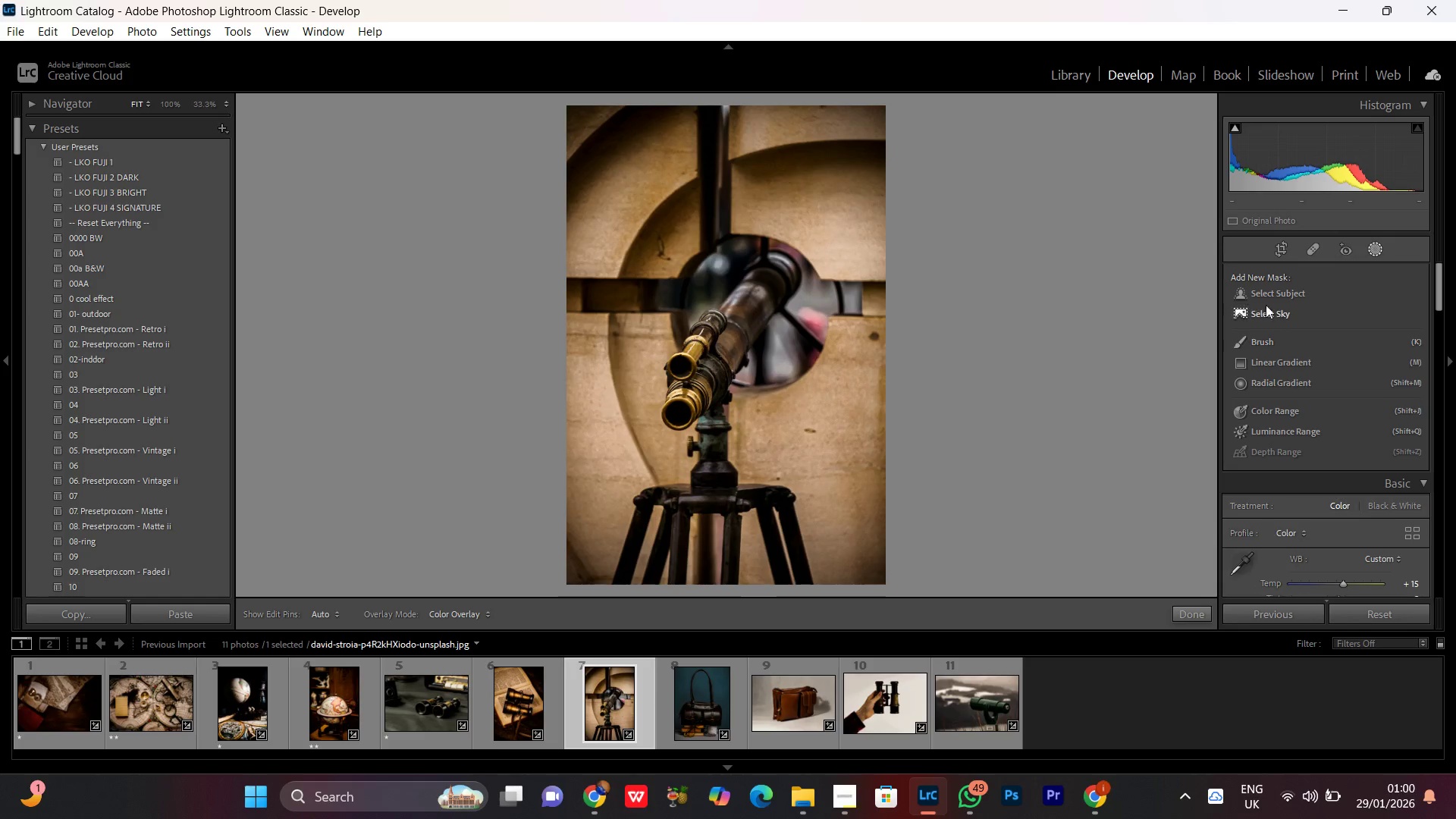 
left_click([1266, 296])
 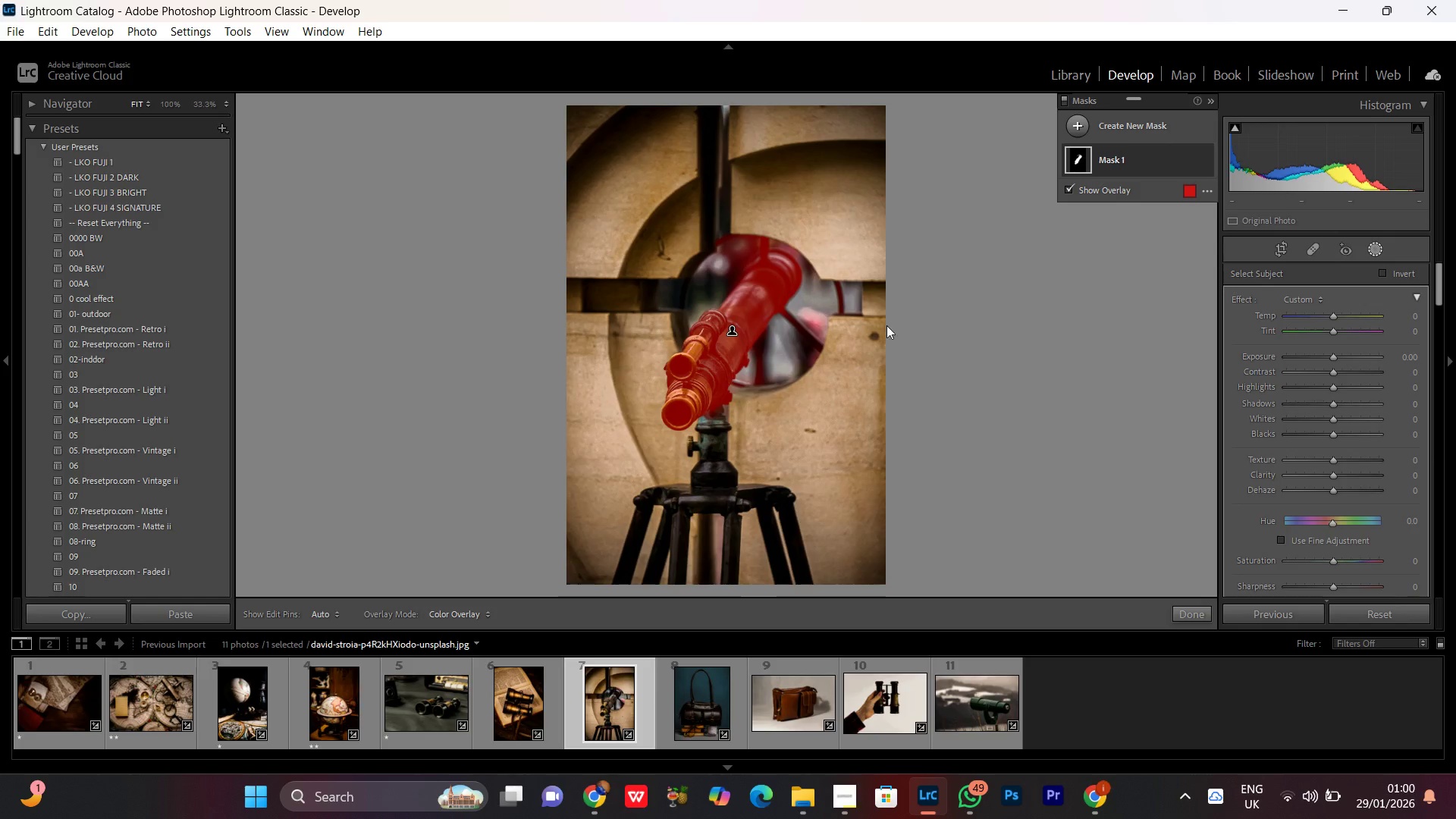 
wait(22.26)
 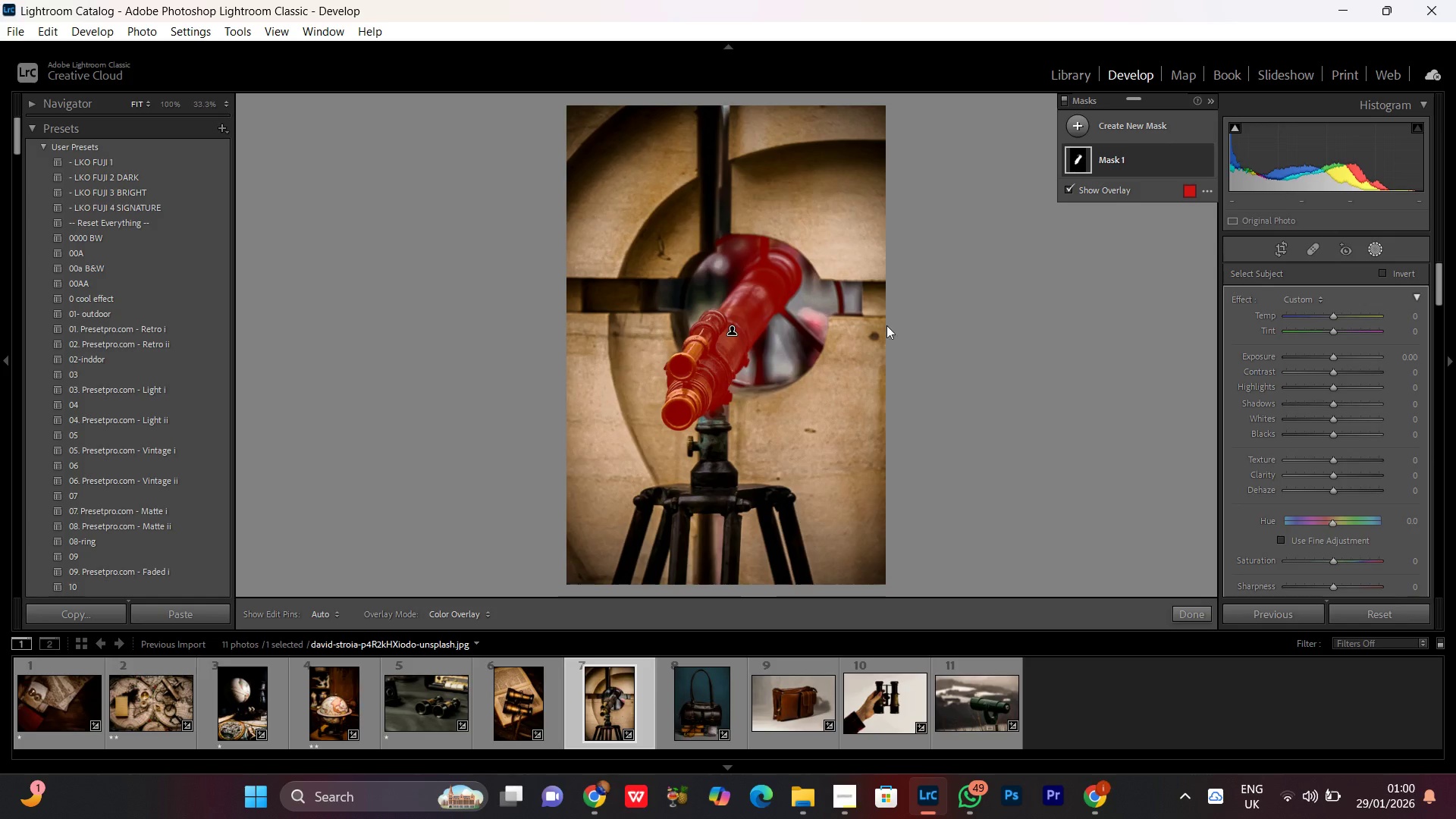 
left_click([1151, 158])
 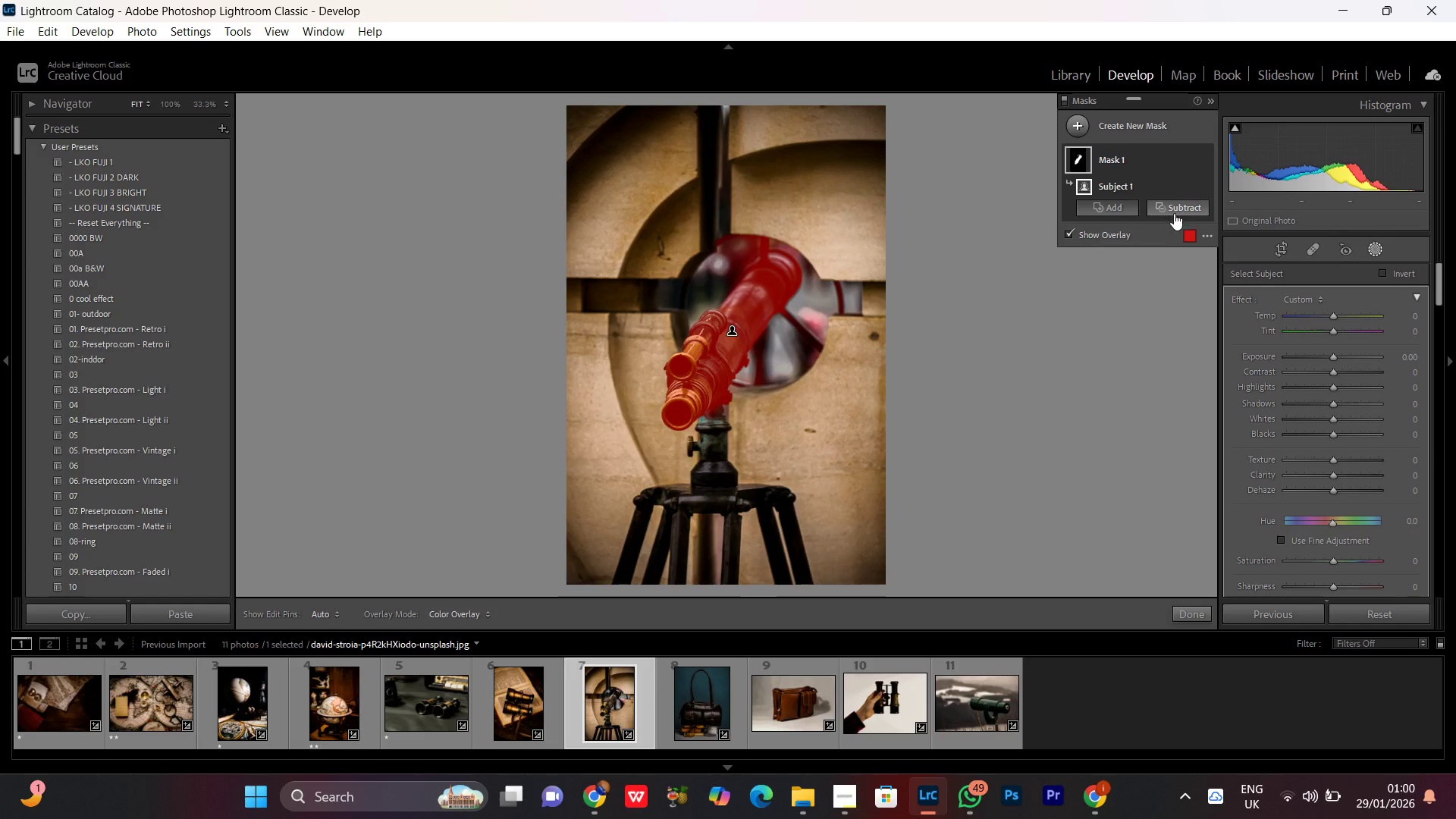 
left_click([1181, 210])
 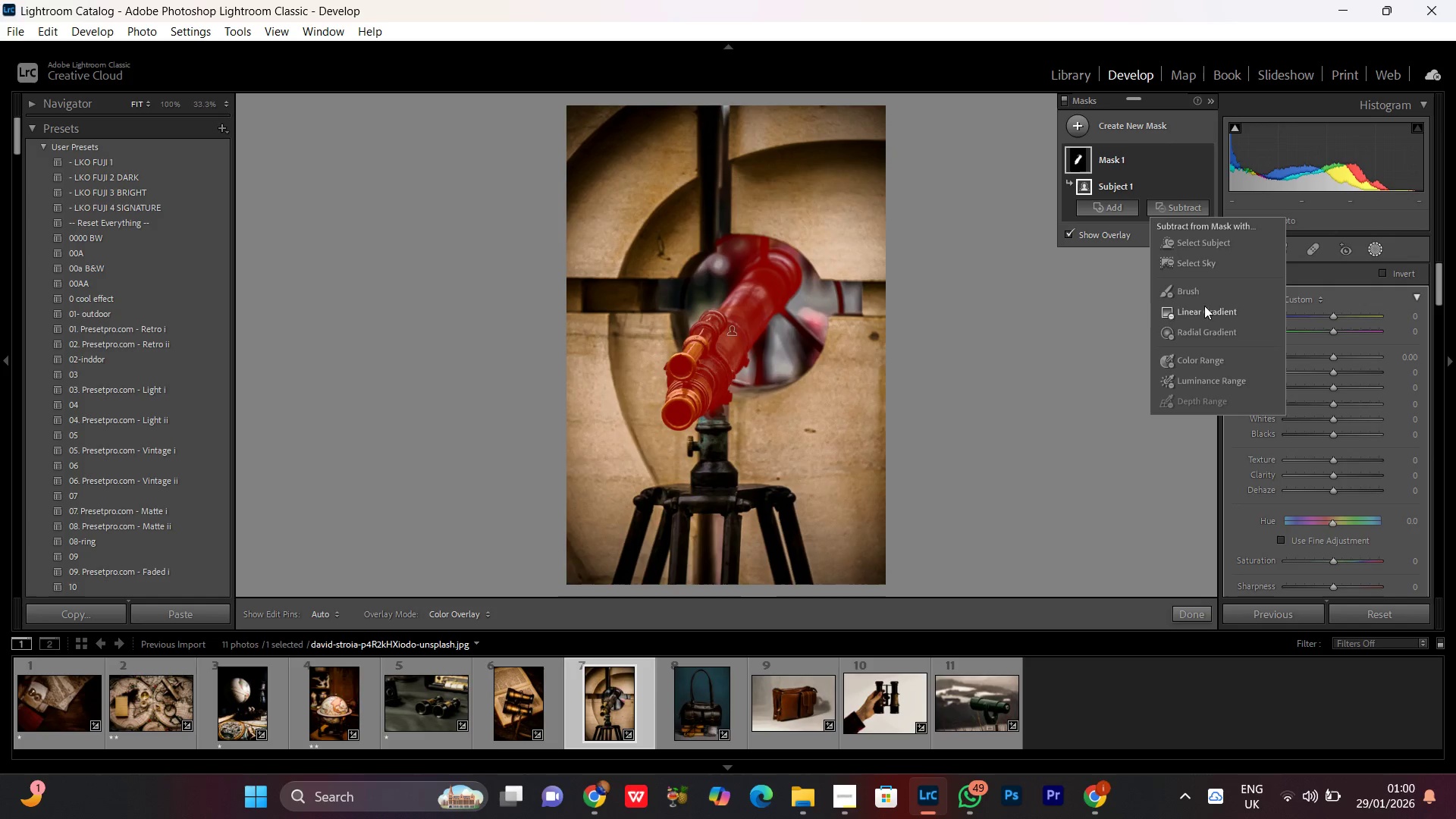 
left_click([1180, 290])
 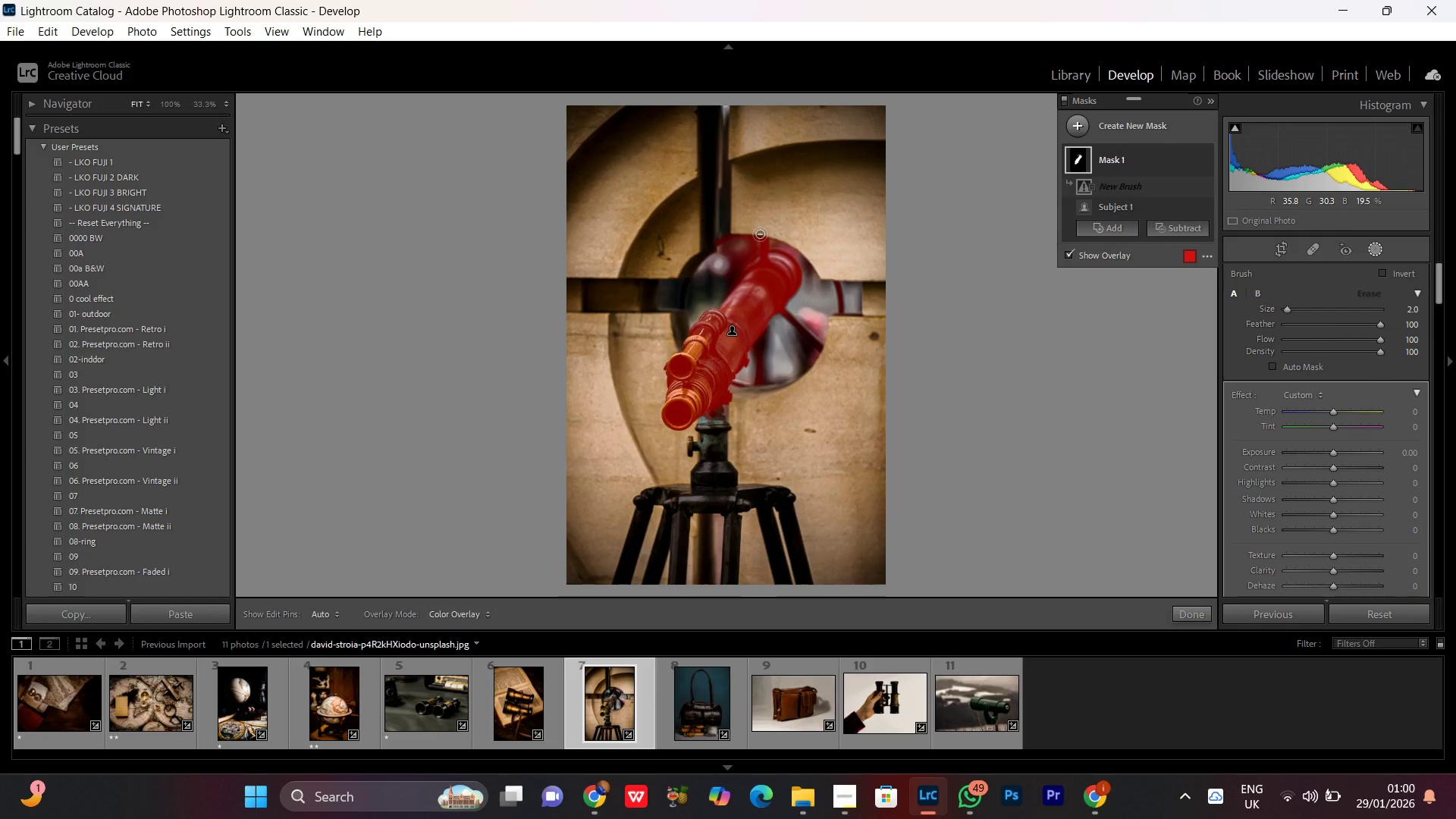 
key(Control+Equal)
 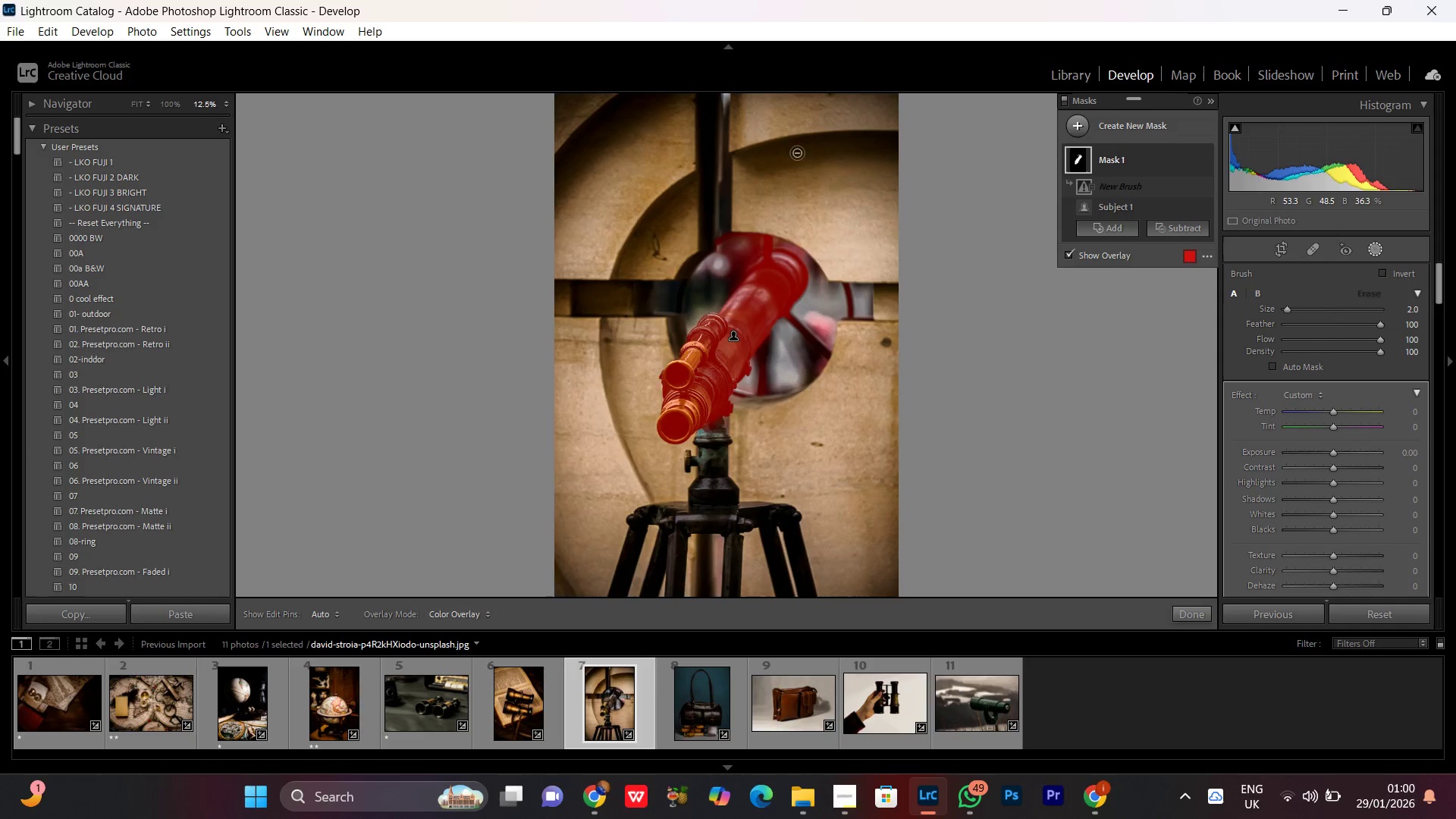 
key(Control+Equal)
 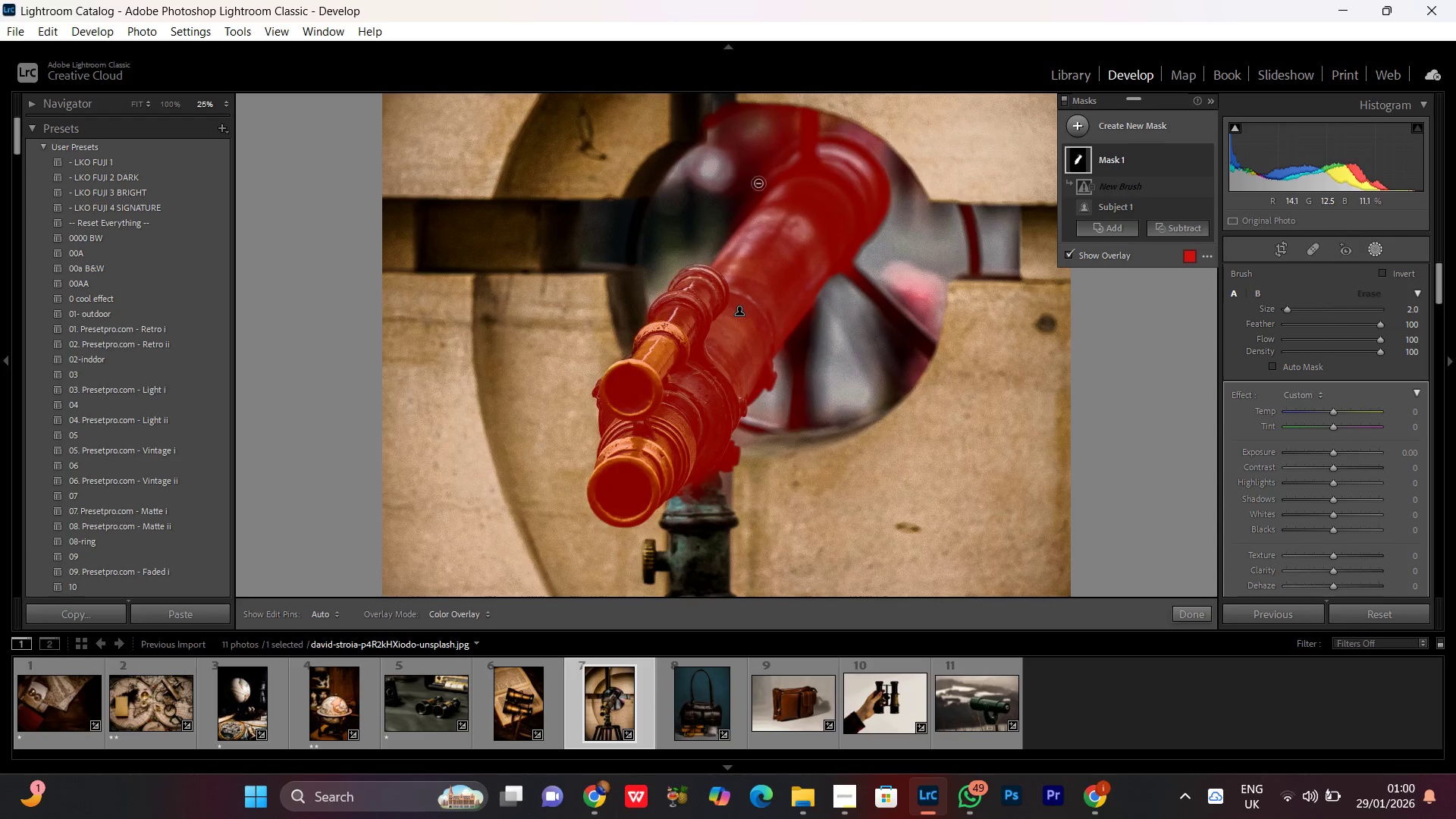 
hold_key(key=Space, duration=0.92)
 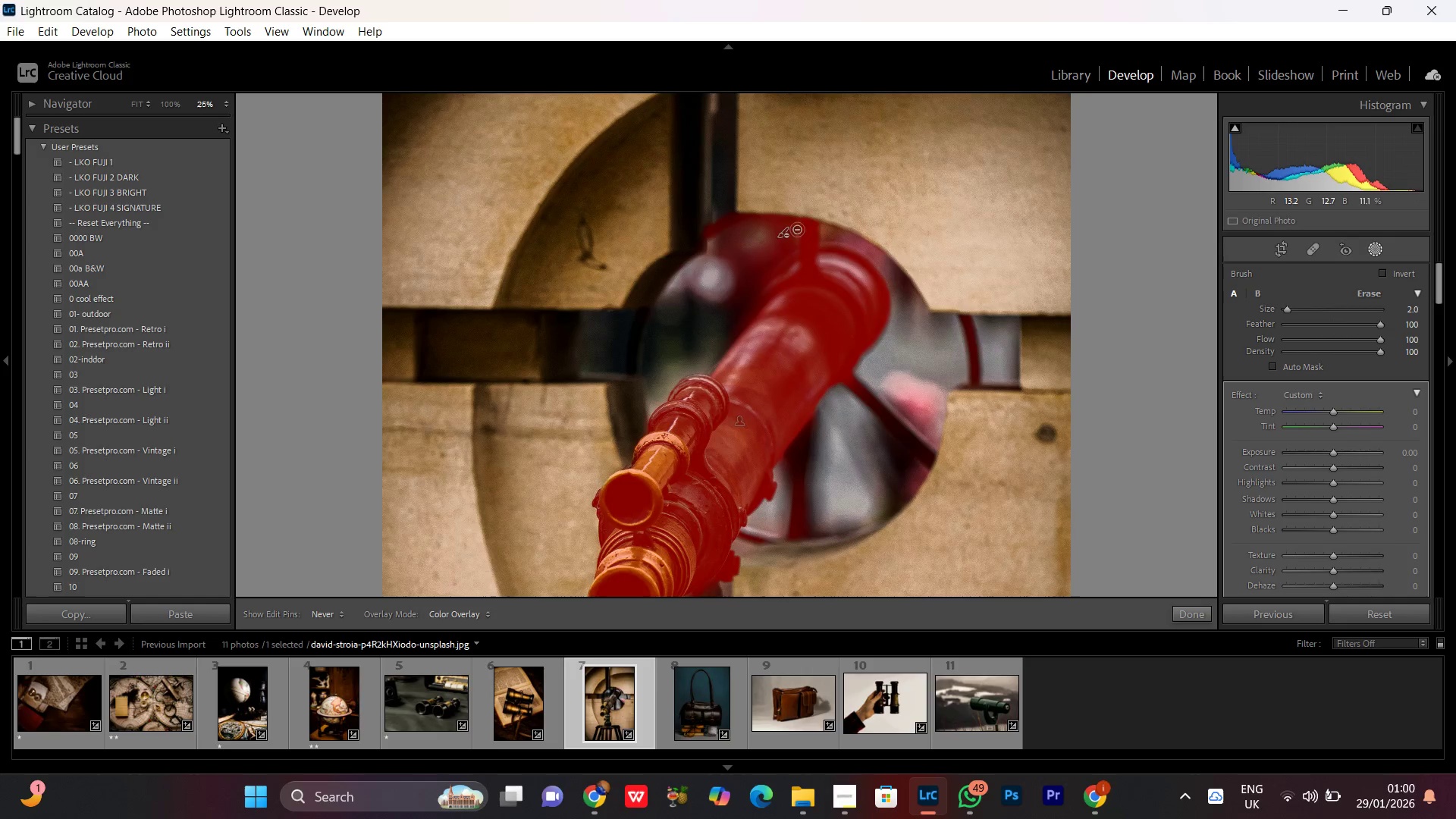 
left_click_drag(start_coordinate=[749, 224], to_coordinate=[743, 334])
 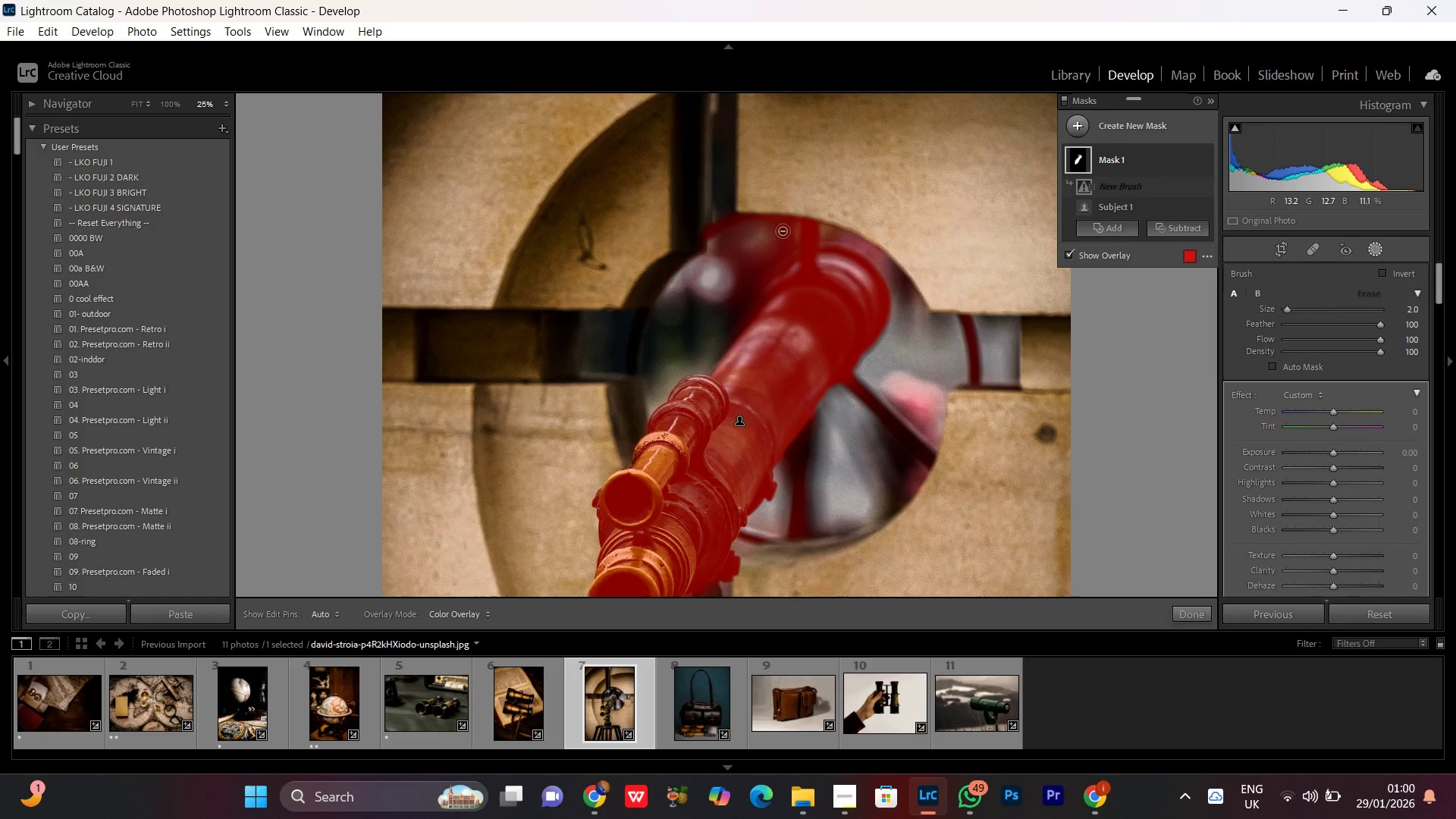 
left_click_drag(start_coordinate=[783, 231], to_coordinate=[763, 218])
 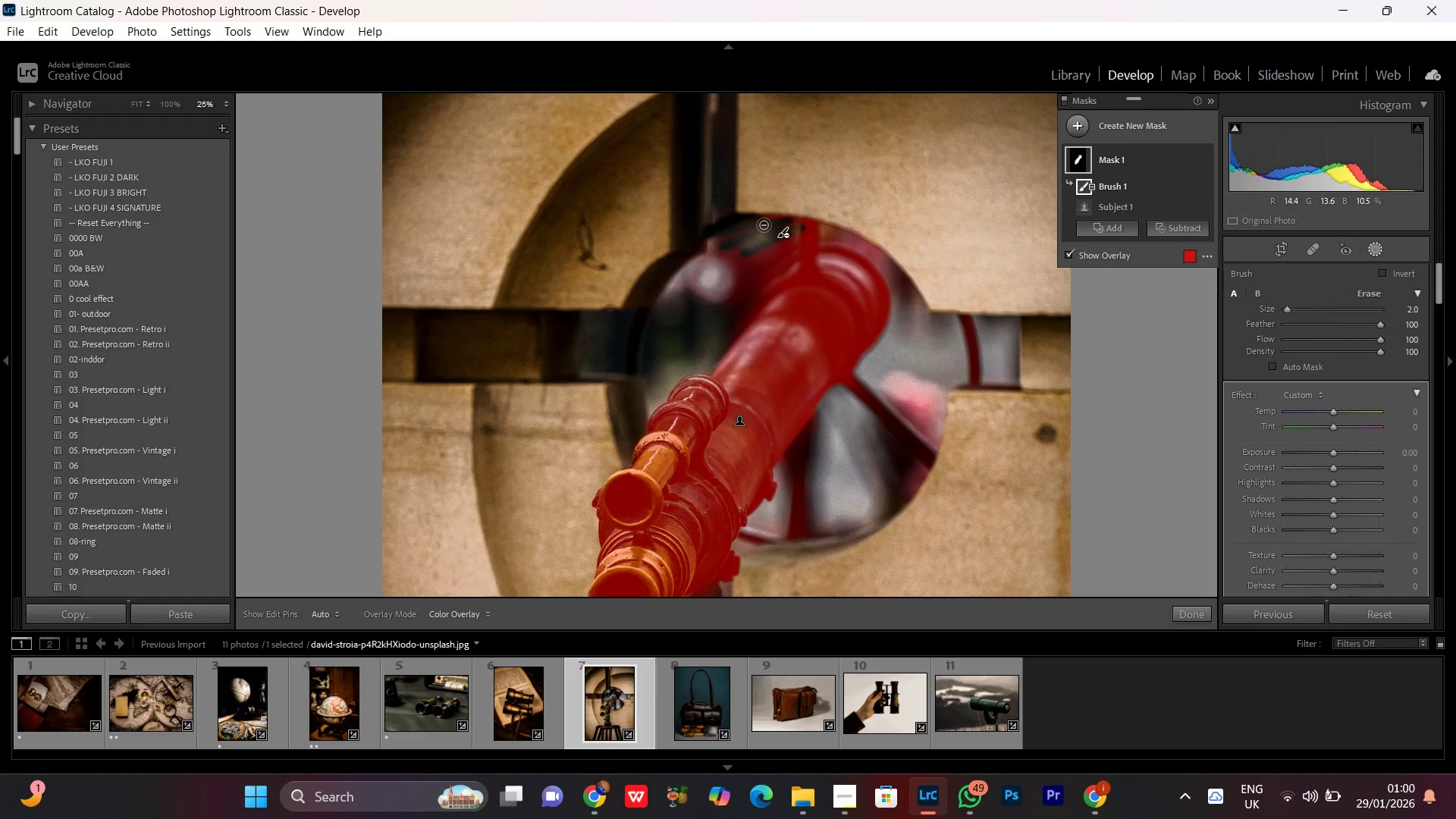 
key(BracketRight)
 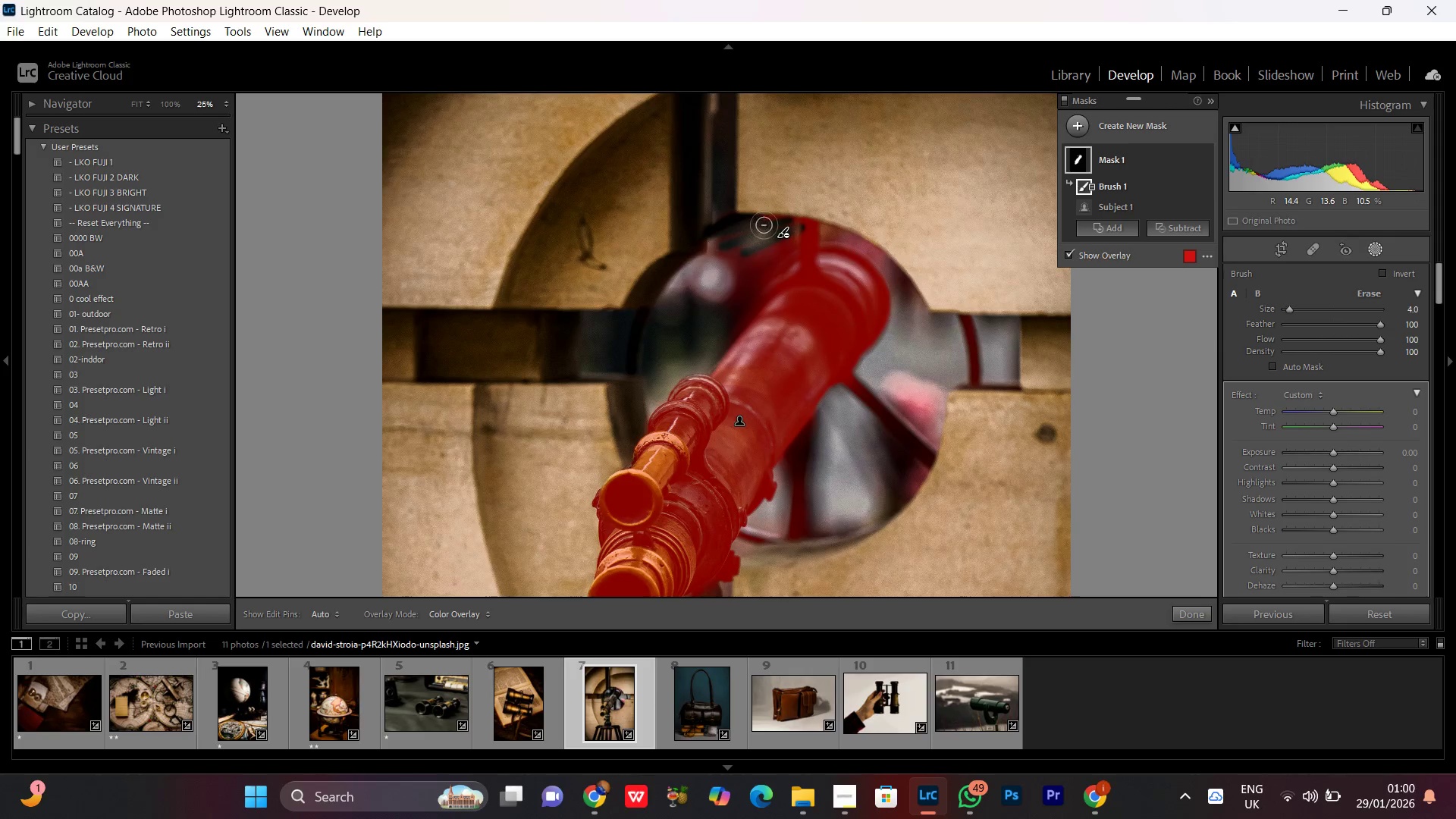 
key(BracketRight)
 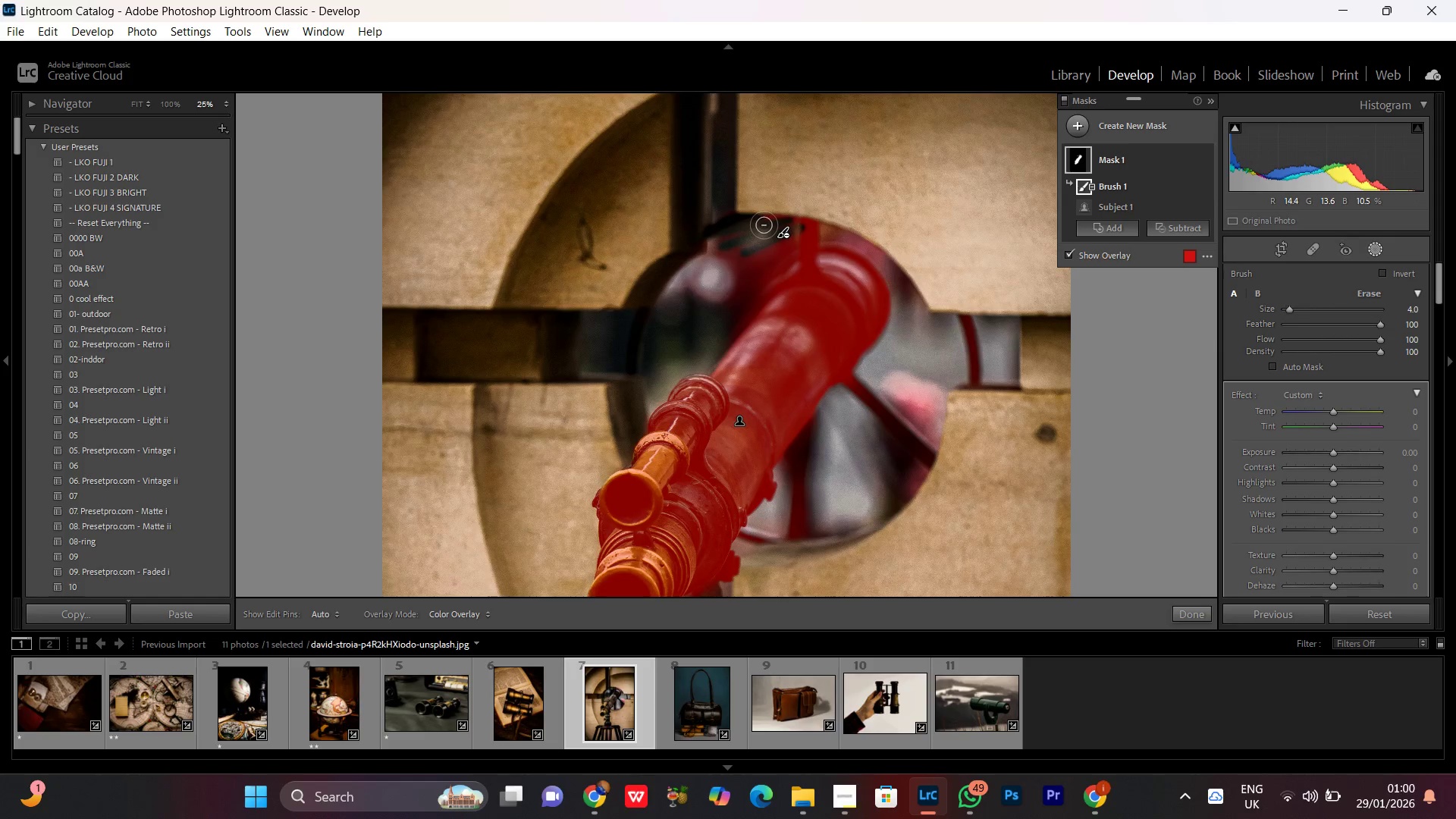 
key(BracketRight)
 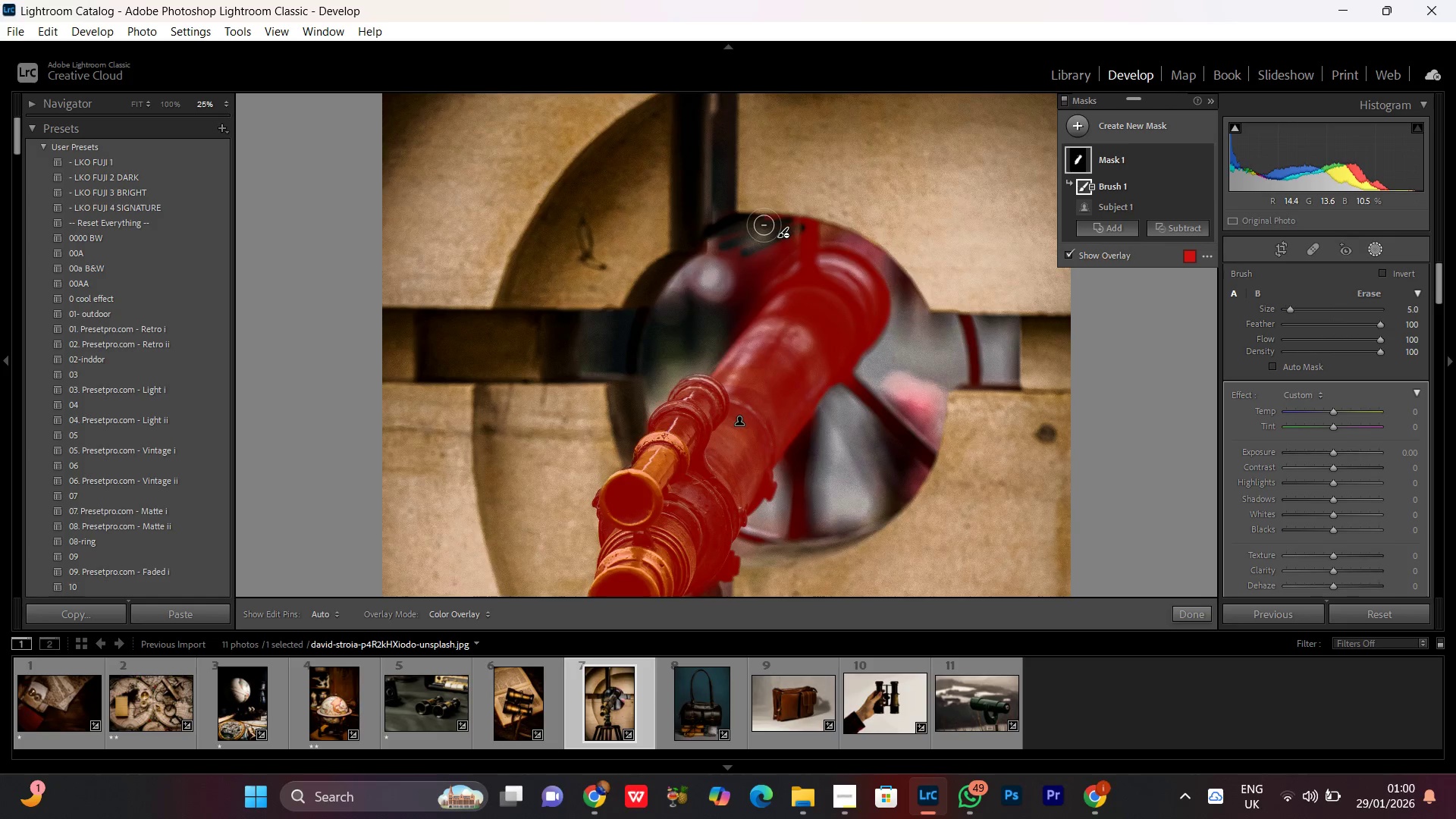 
key(BracketRight)
 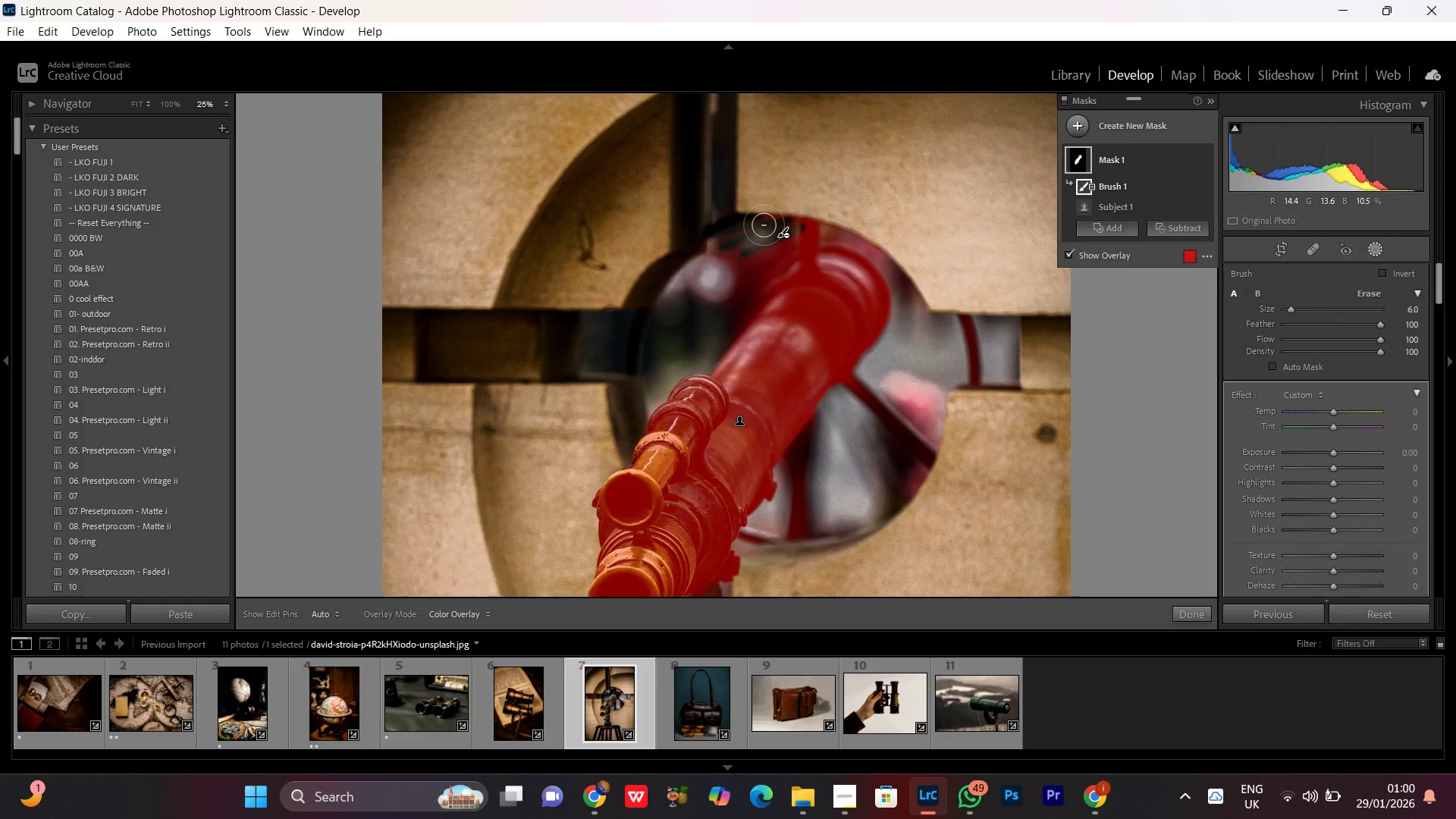 
key(BracketRight)
 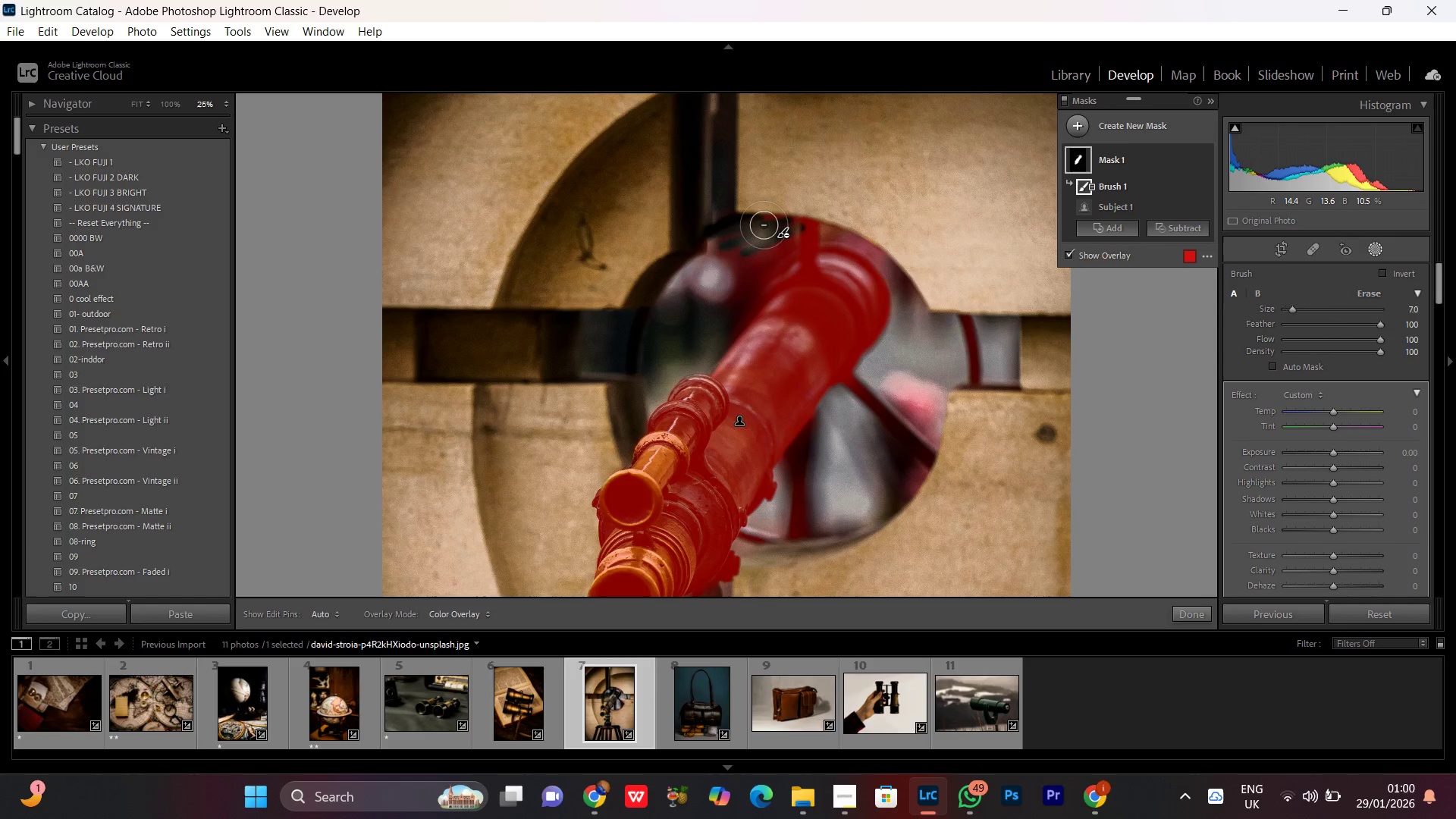 
key(BracketRight)
 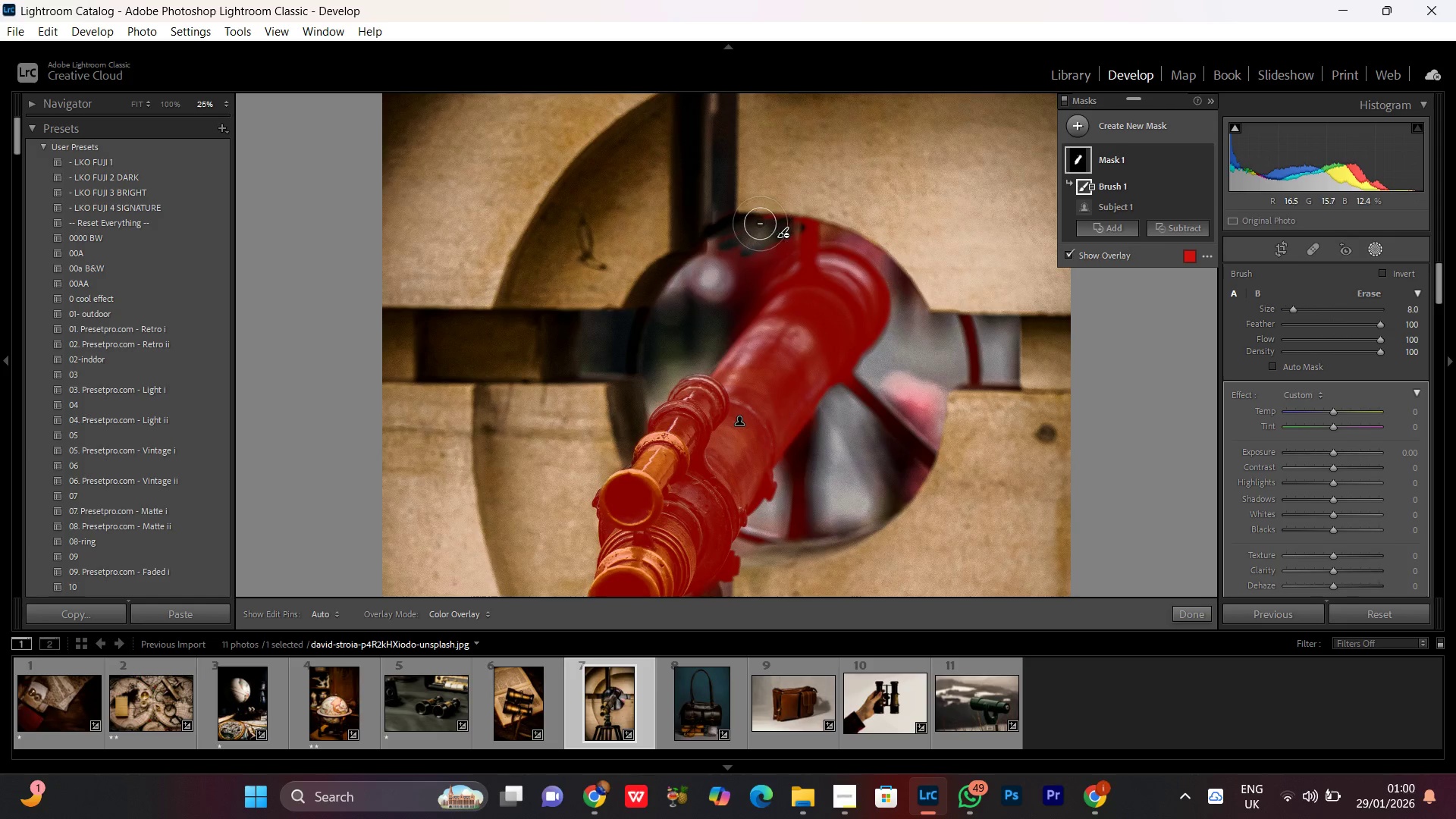 
left_click_drag(start_coordinate=[760, 224], to_coordinate=[594, 259])
 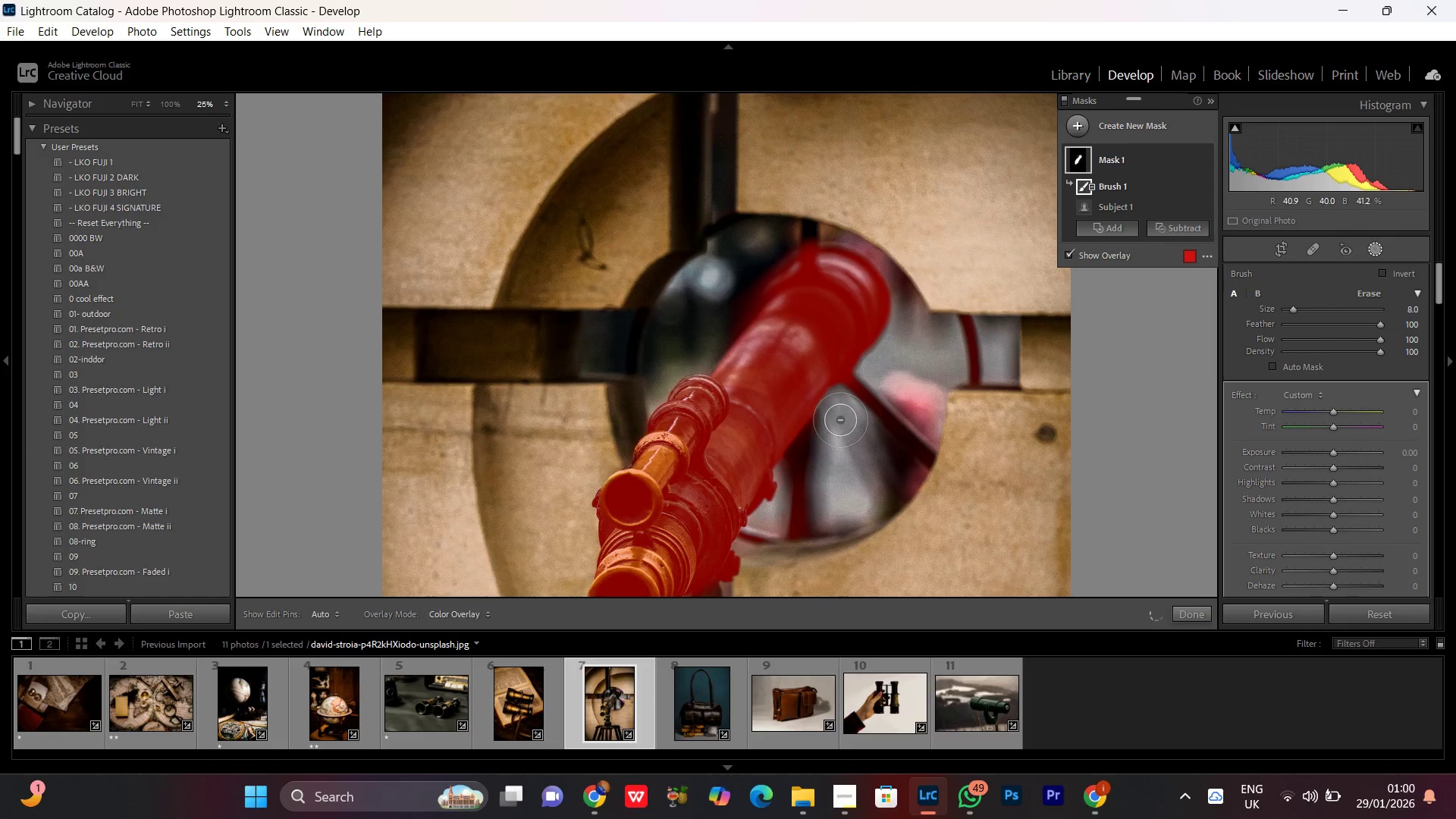 
hold_key(key=Space, duration=1.5)
 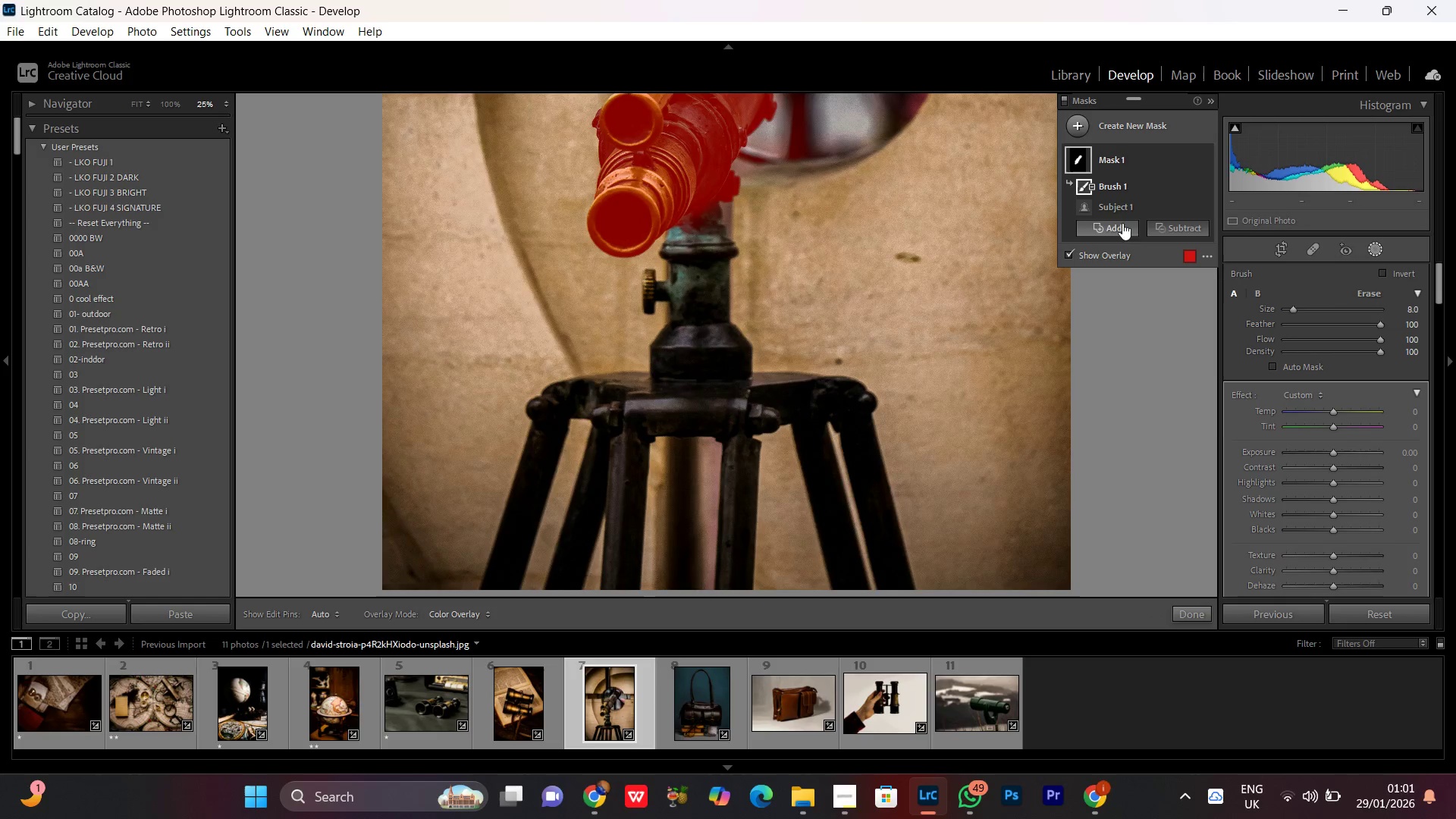 
left_click_drag(start_coordinate=[817, 438], to_coordinate=[856, 196])
 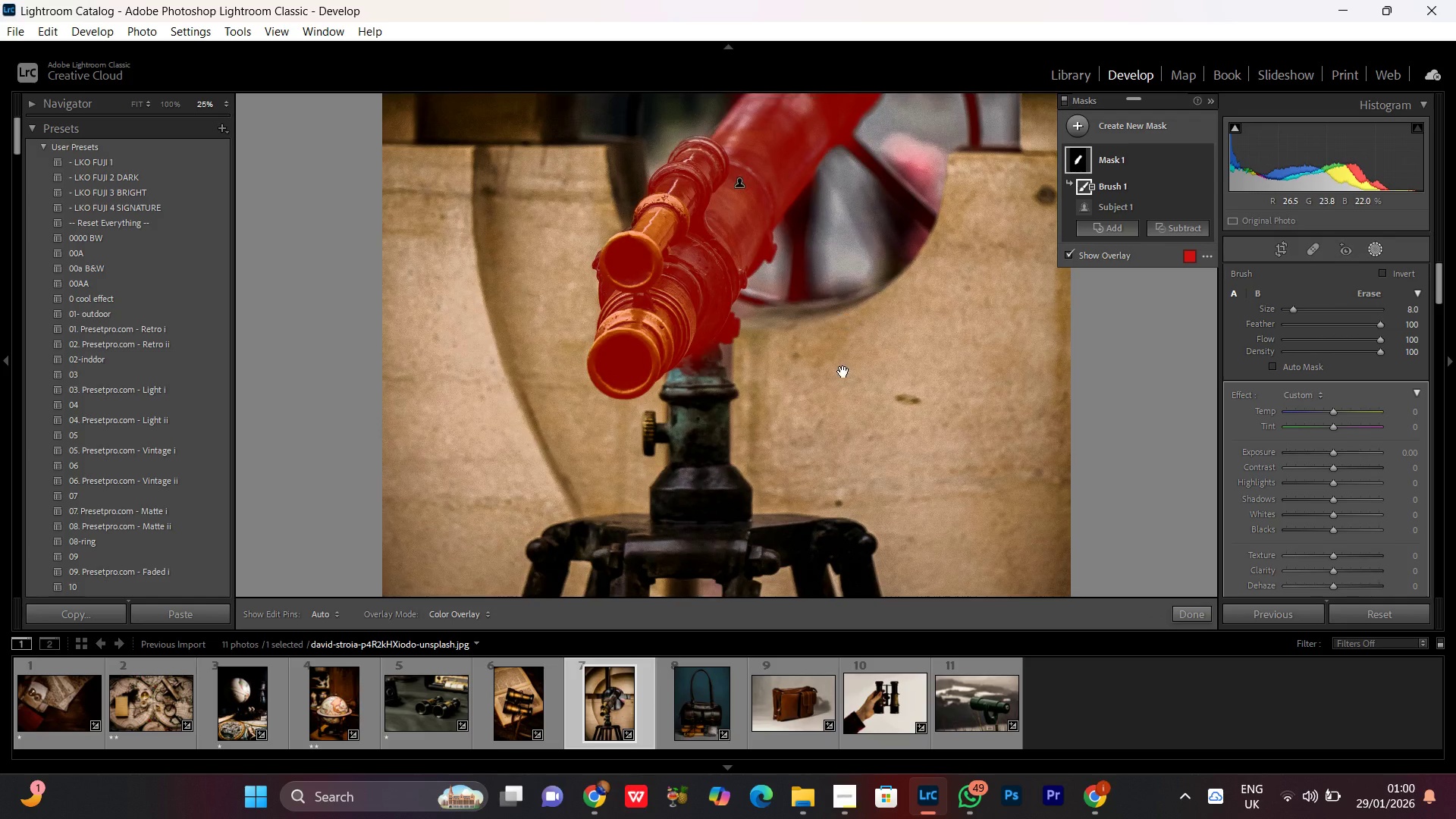 
left_click_drag(start_coordinate=[844, 370], to_coordinate=[857, 233])
 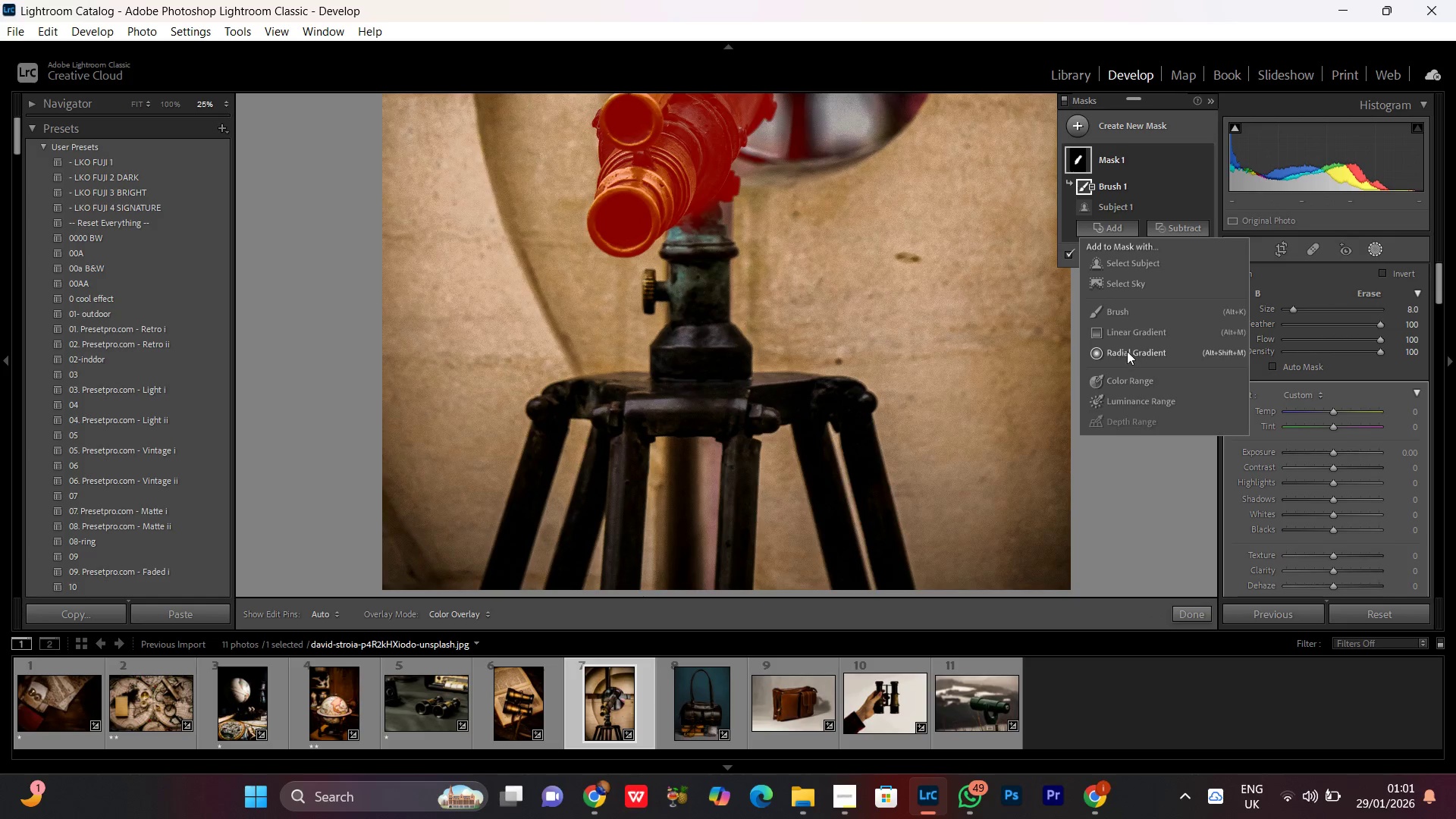 
left_click([1119, 309])
 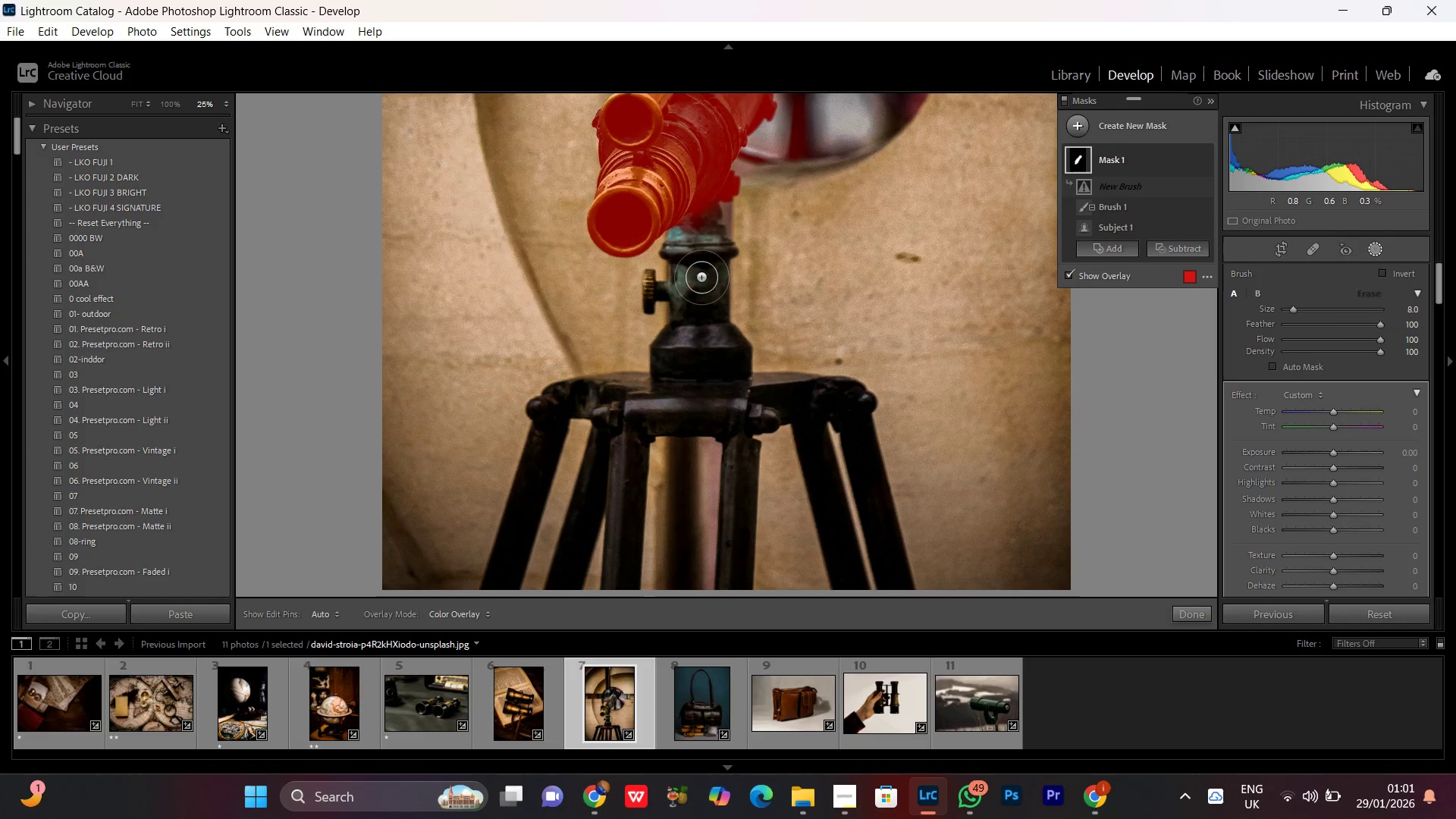 
left_click_drag(start_coordinate=[704, 243], to_coordinate=[693, 321])
 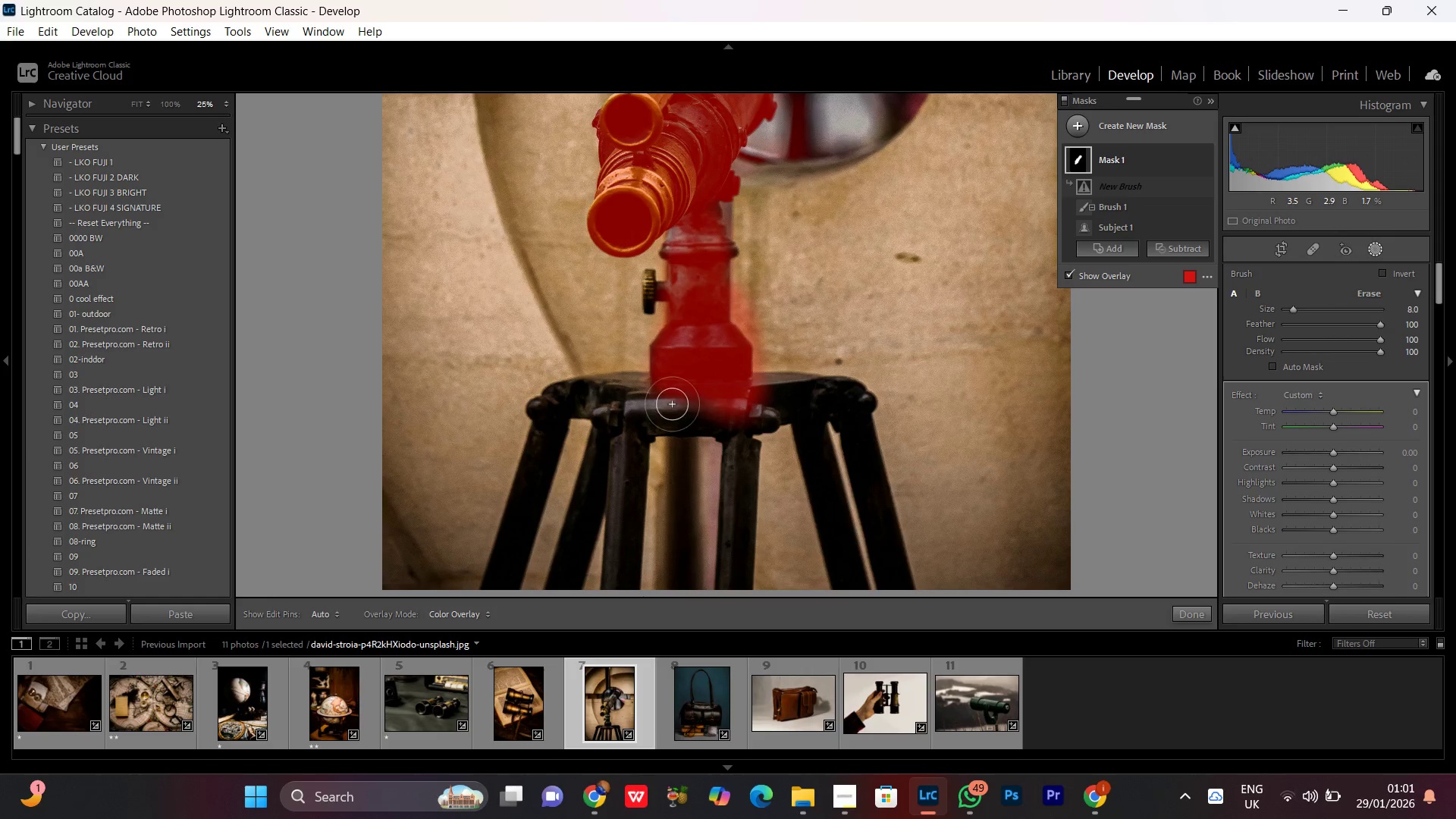 
left_click_drag(start_coordinate=[672, 404], to_coordinate=[786, 416])
 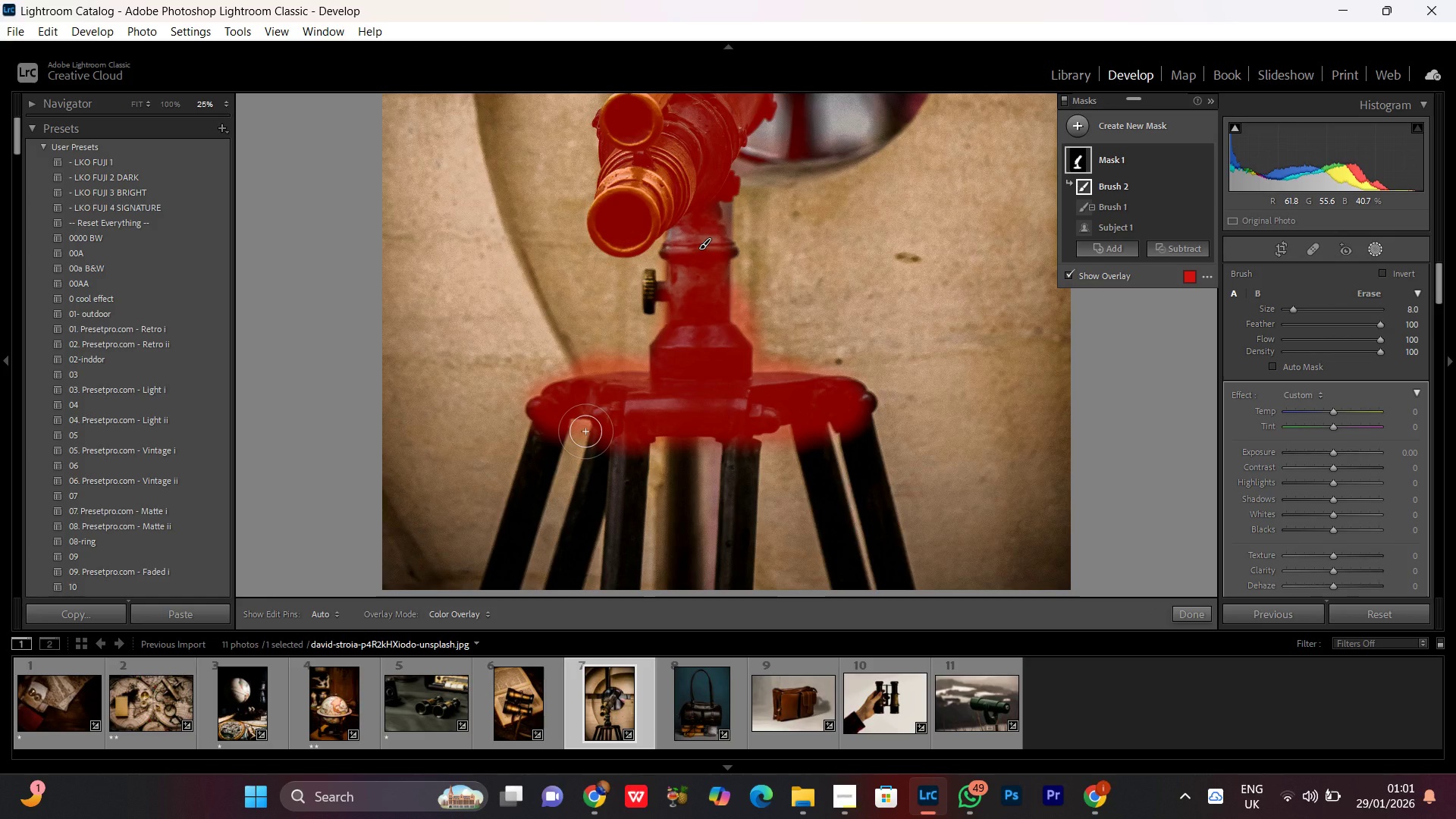 
key(Control+Z)
 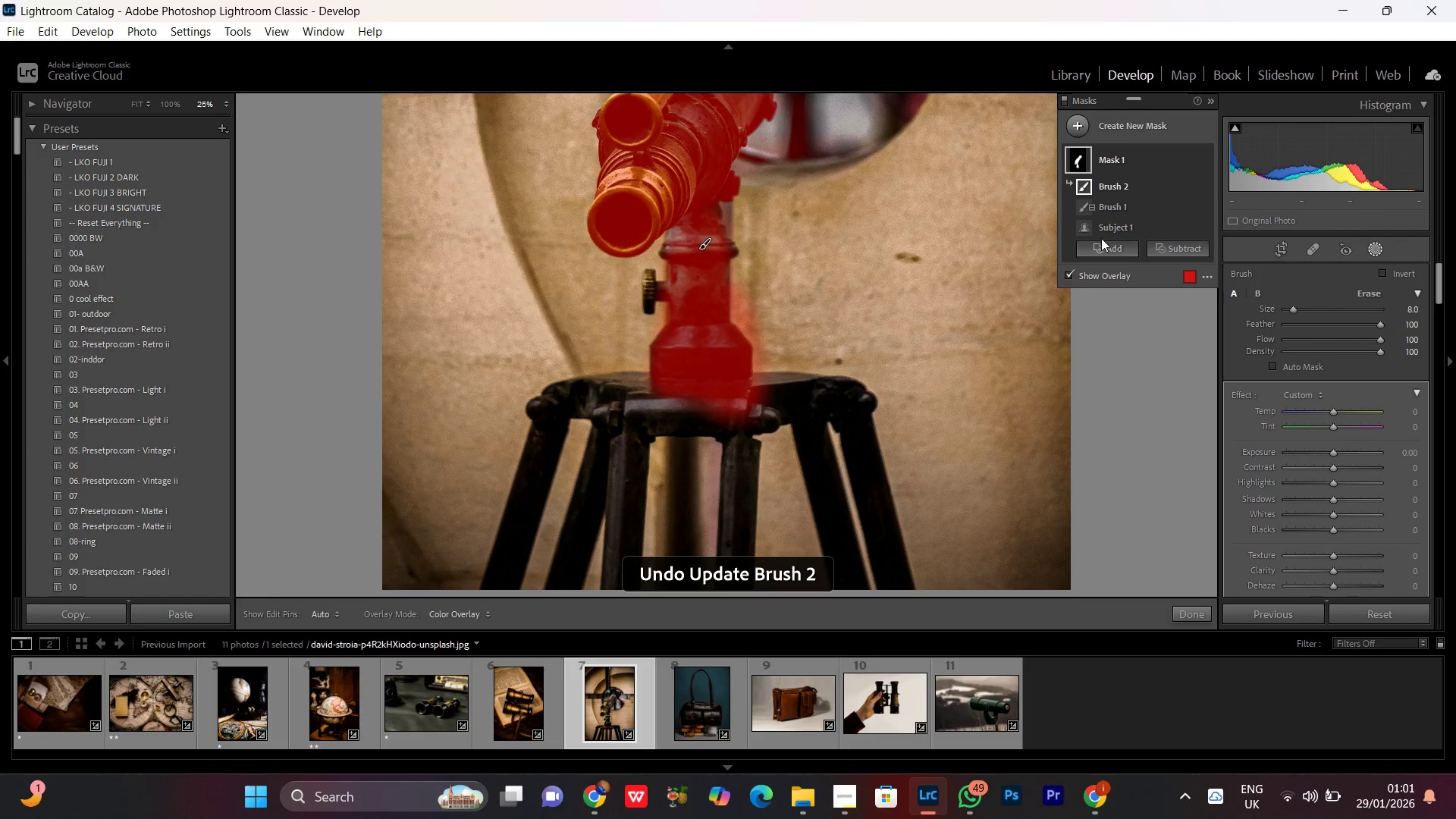 
key(Control+Z)
 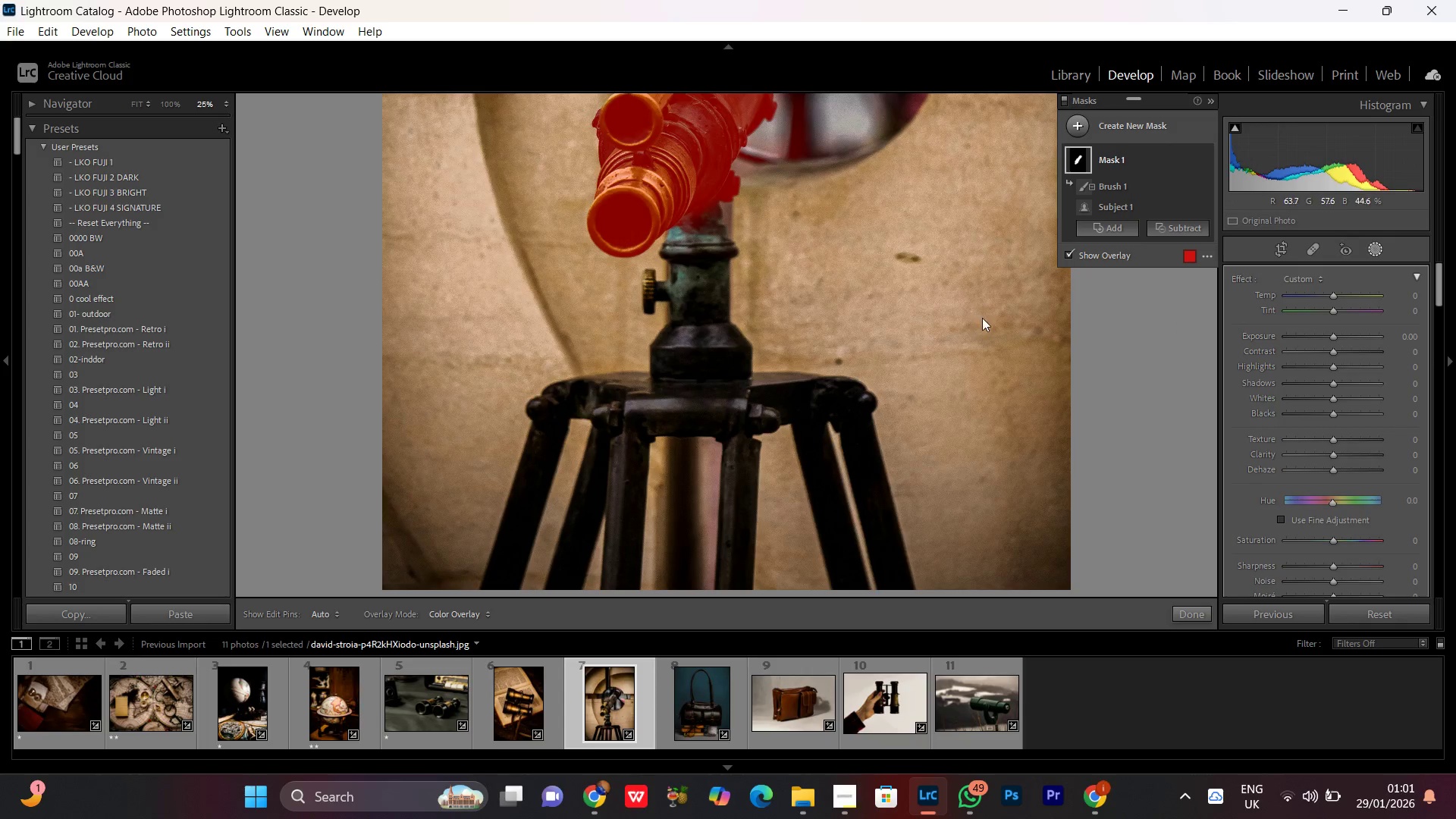 
key(Control+Minus)
 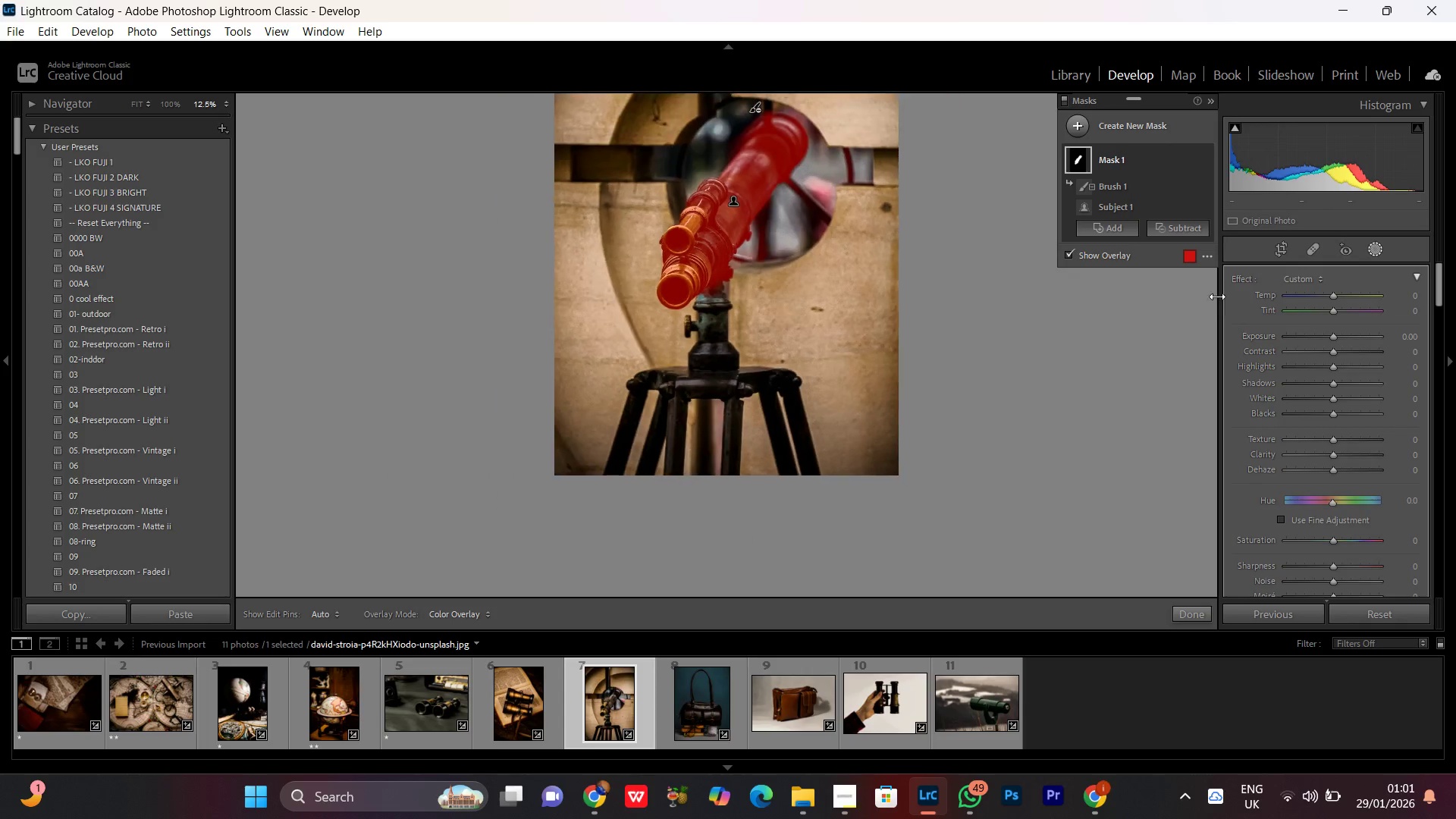 
key(Control+Minus)
 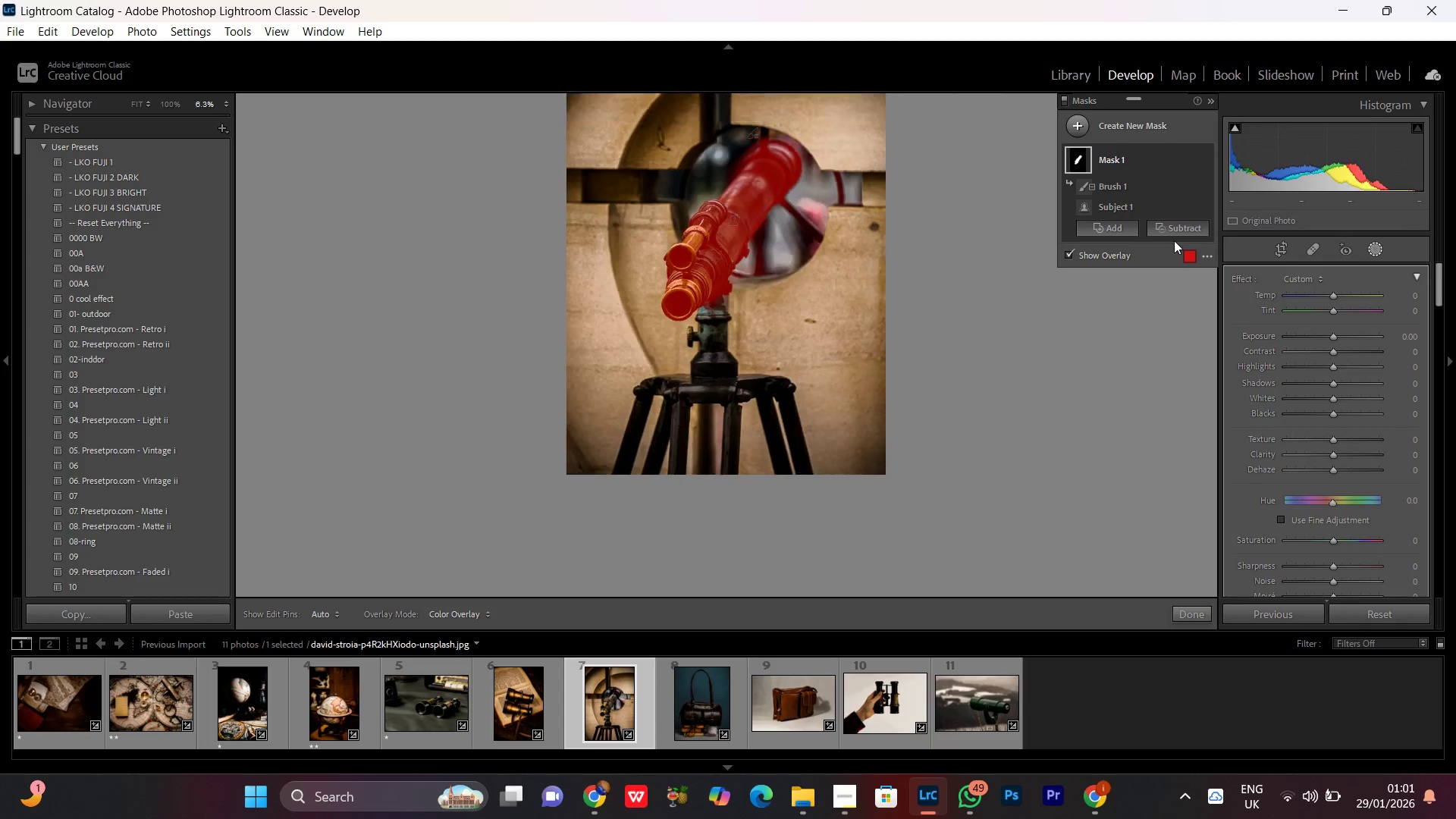 
key(Control+Minus)
 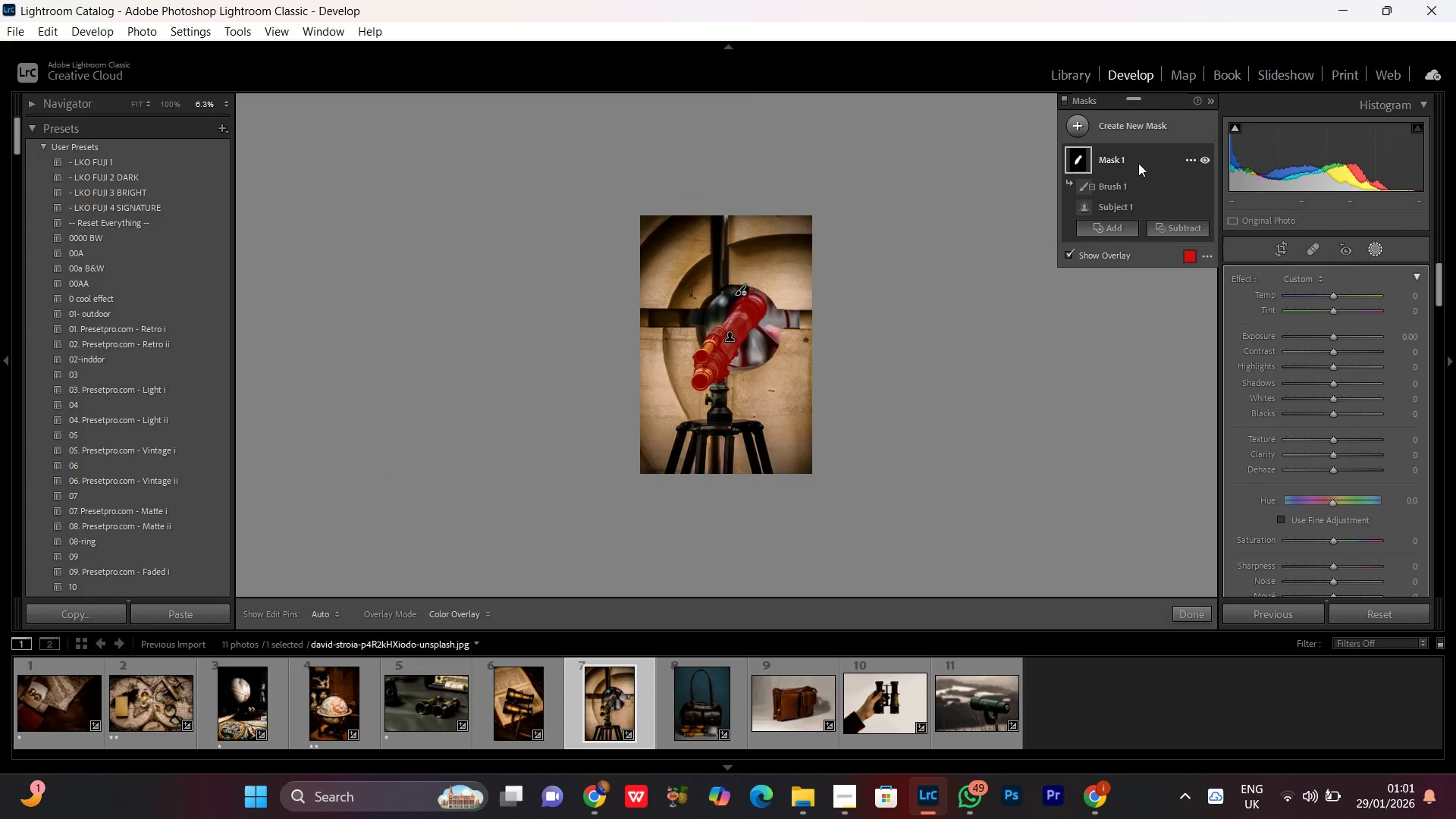 
key(Control+Equal)
 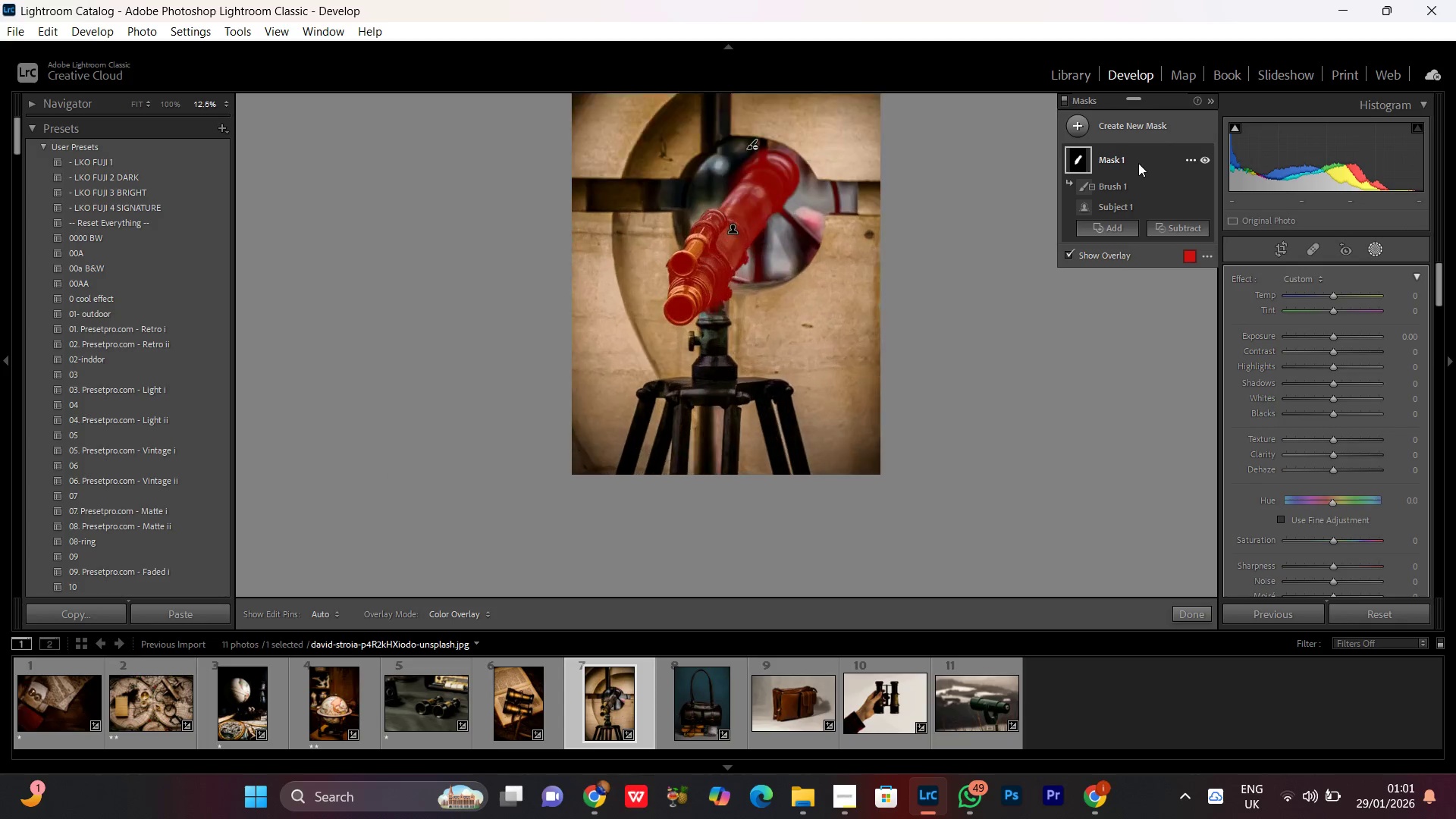 
left_click([1138, 163])
 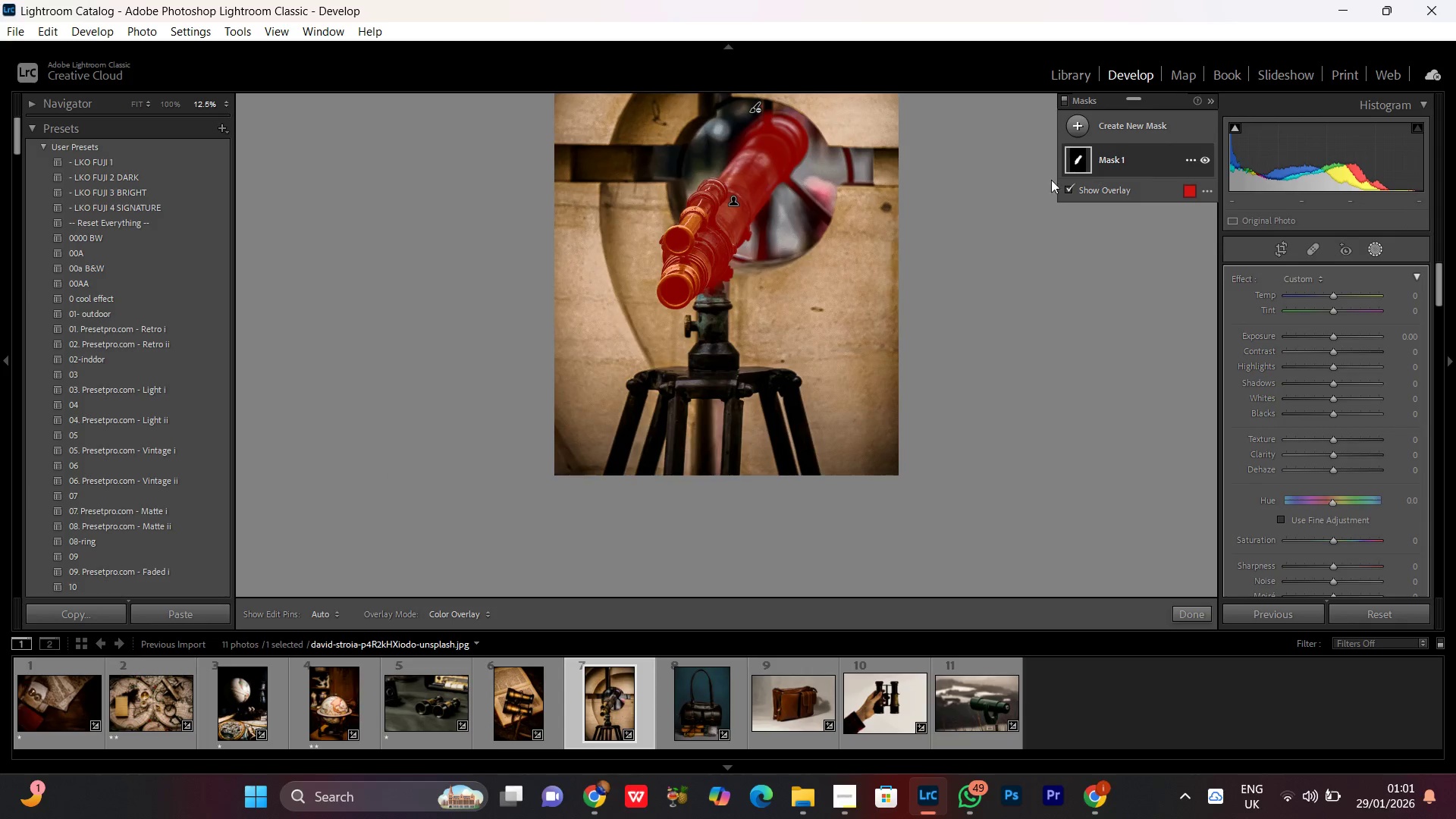 
key(Control+Minus)
 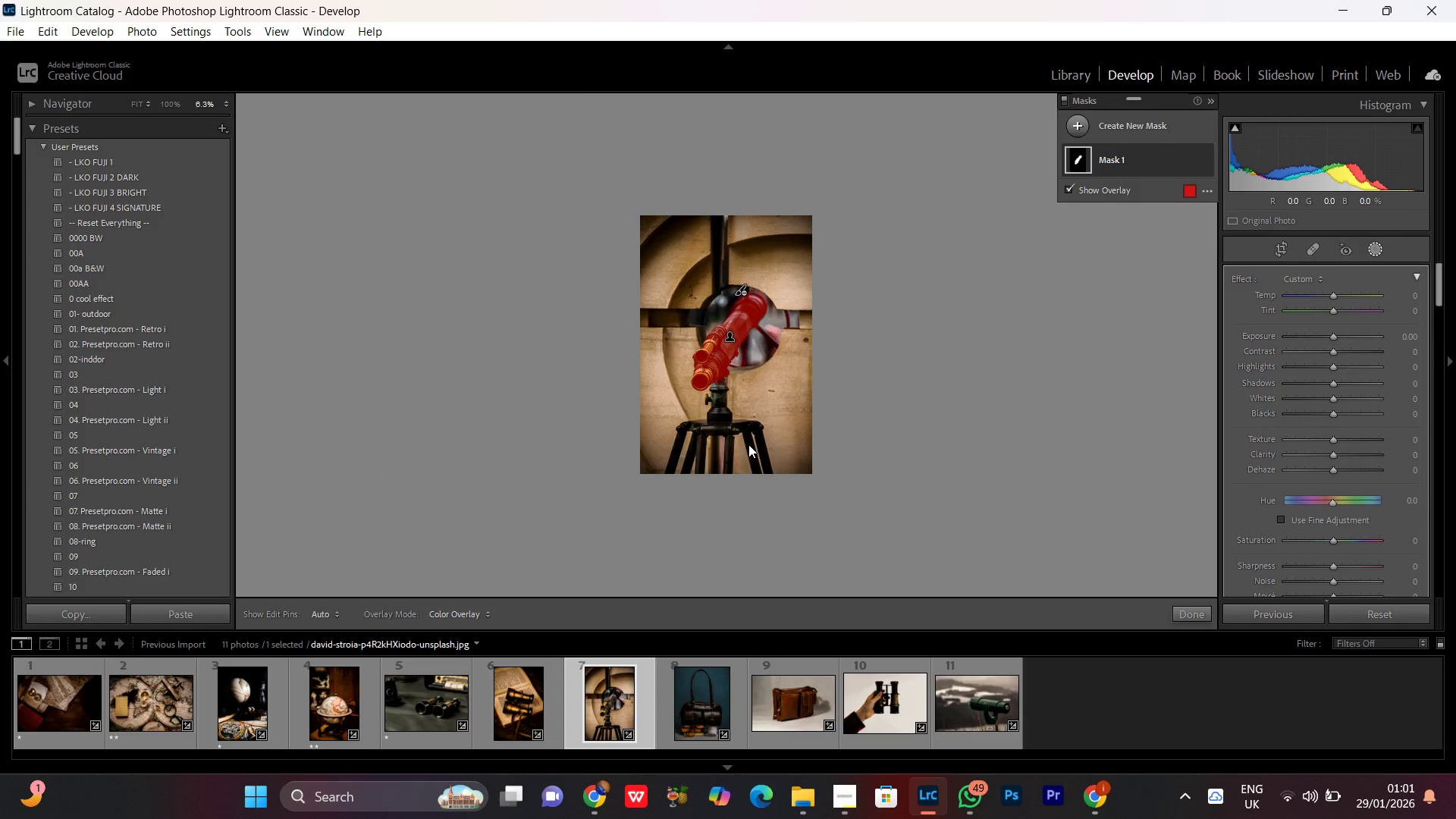 
key(Control+Equal)
 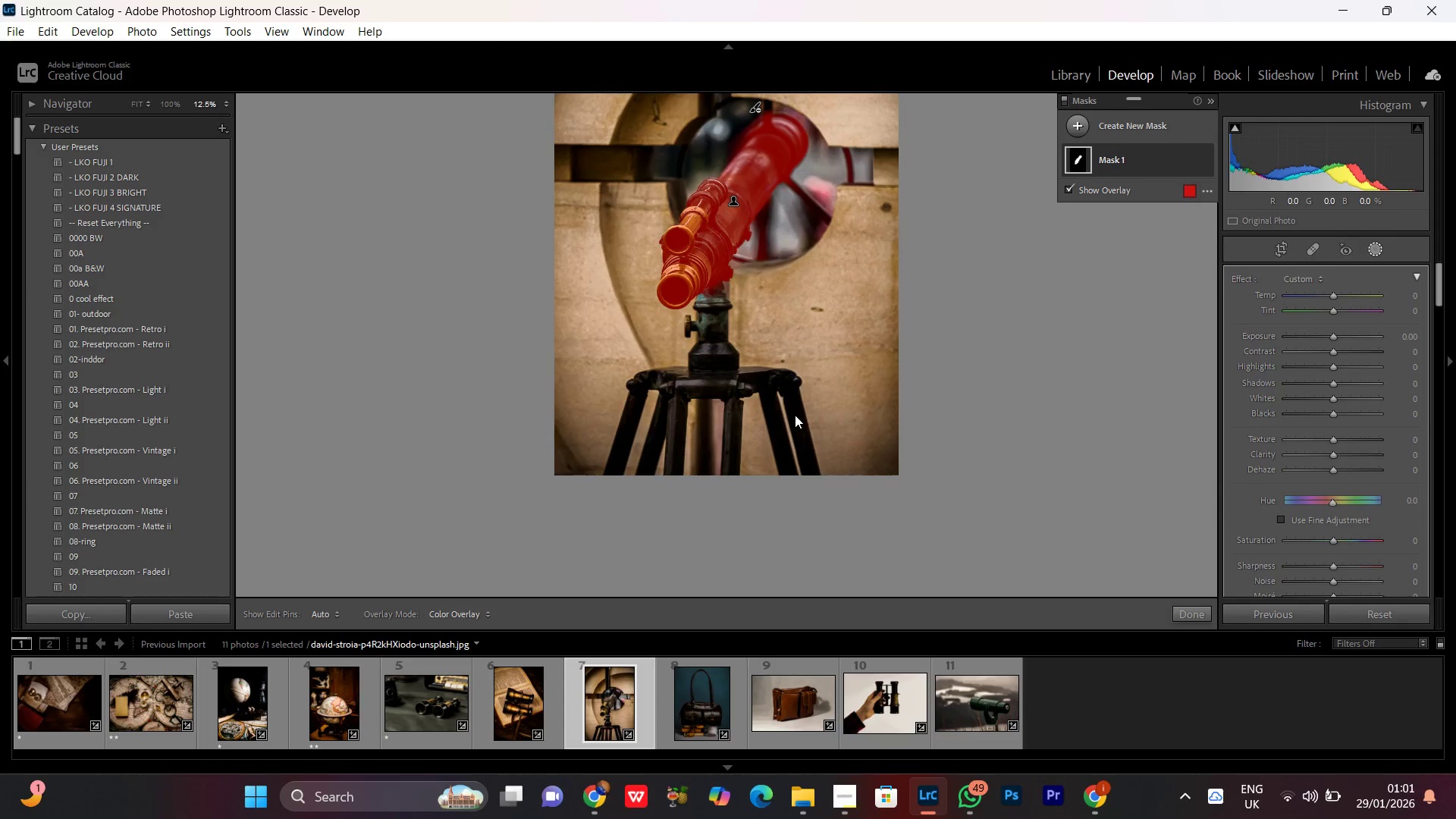 
key(Control+Minus)
 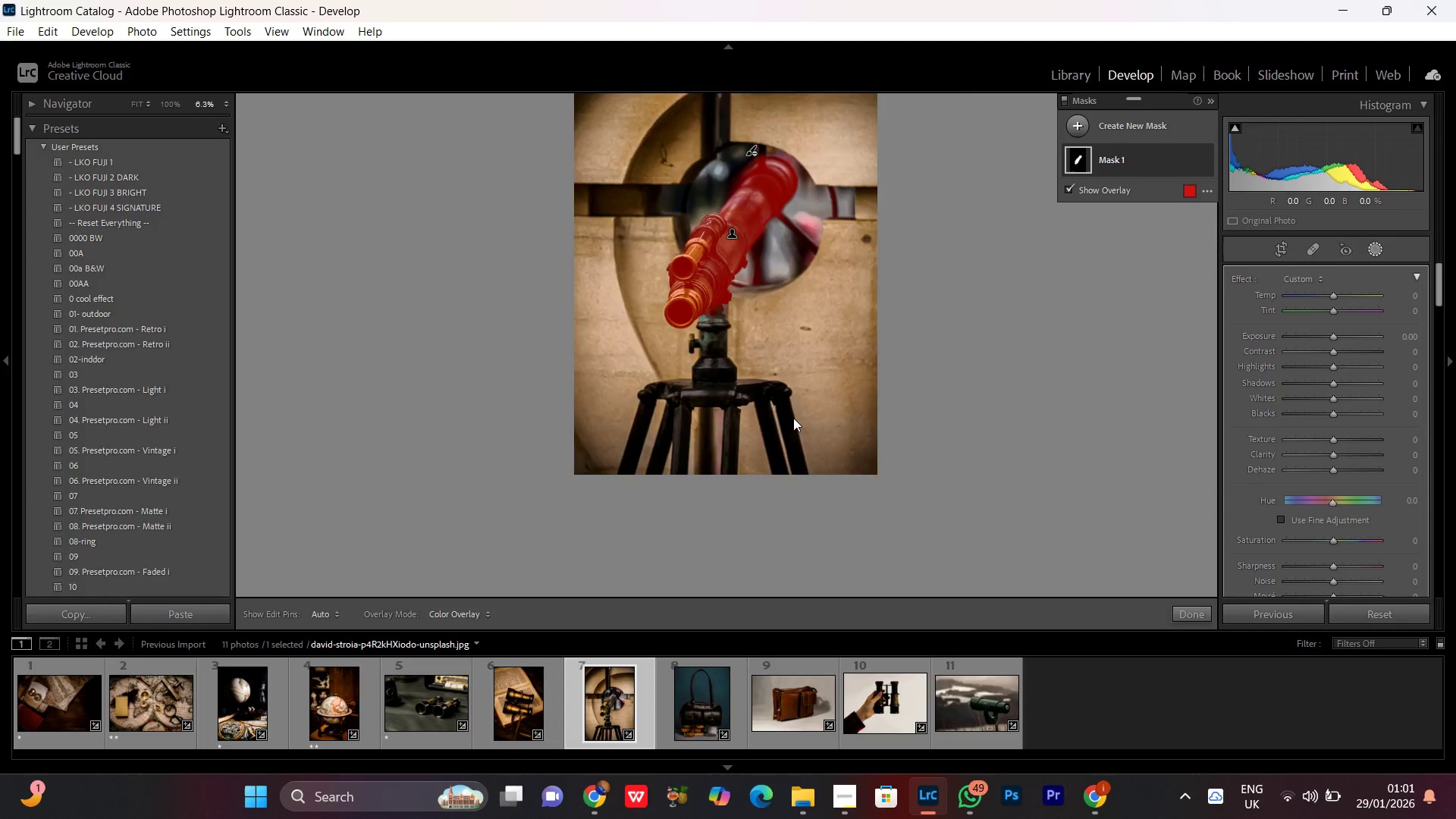 
key(Control+Equal)
 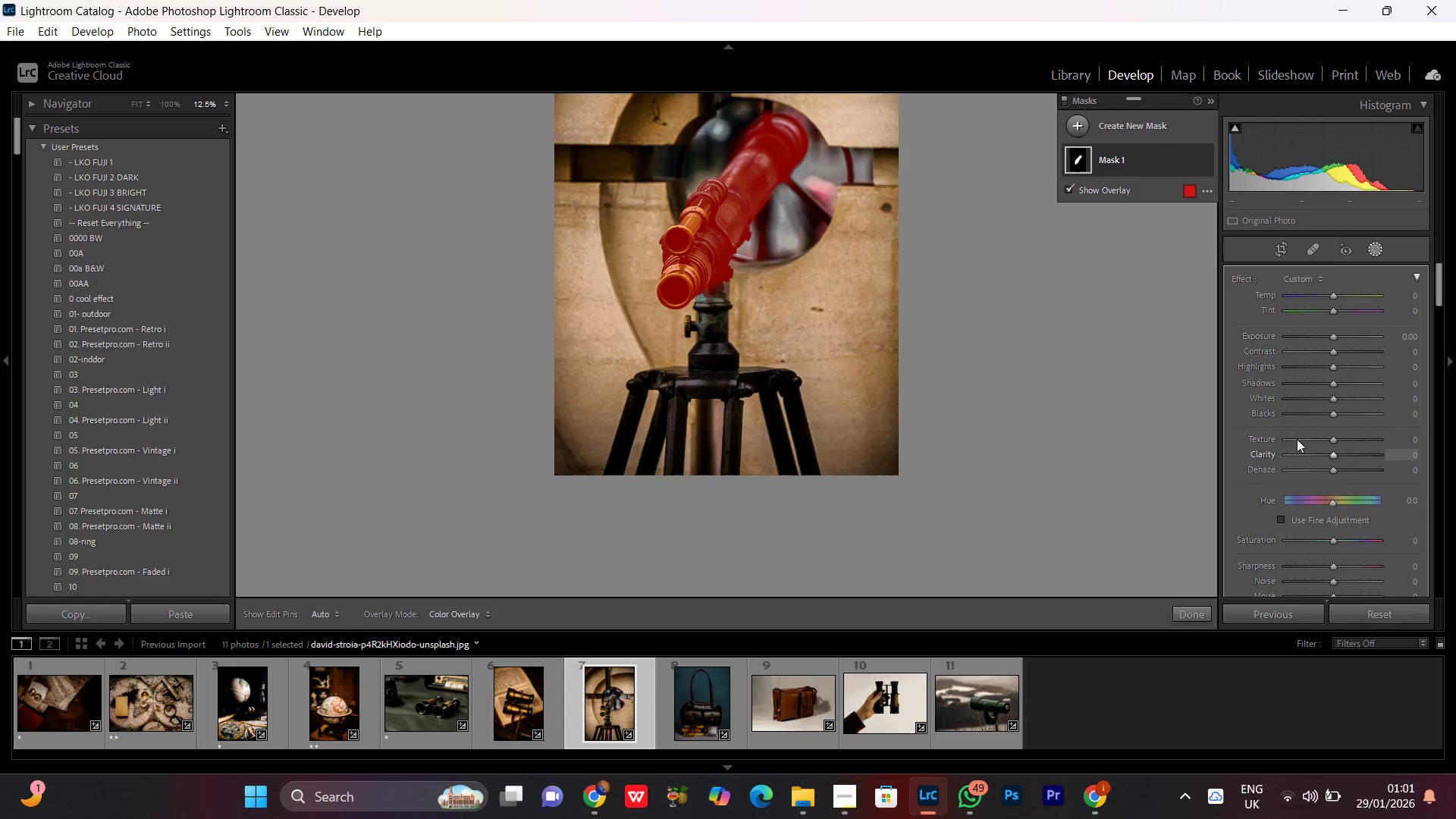 
scroll: coordinate [827, 399], scroll_direction: down, amount: 3.0
 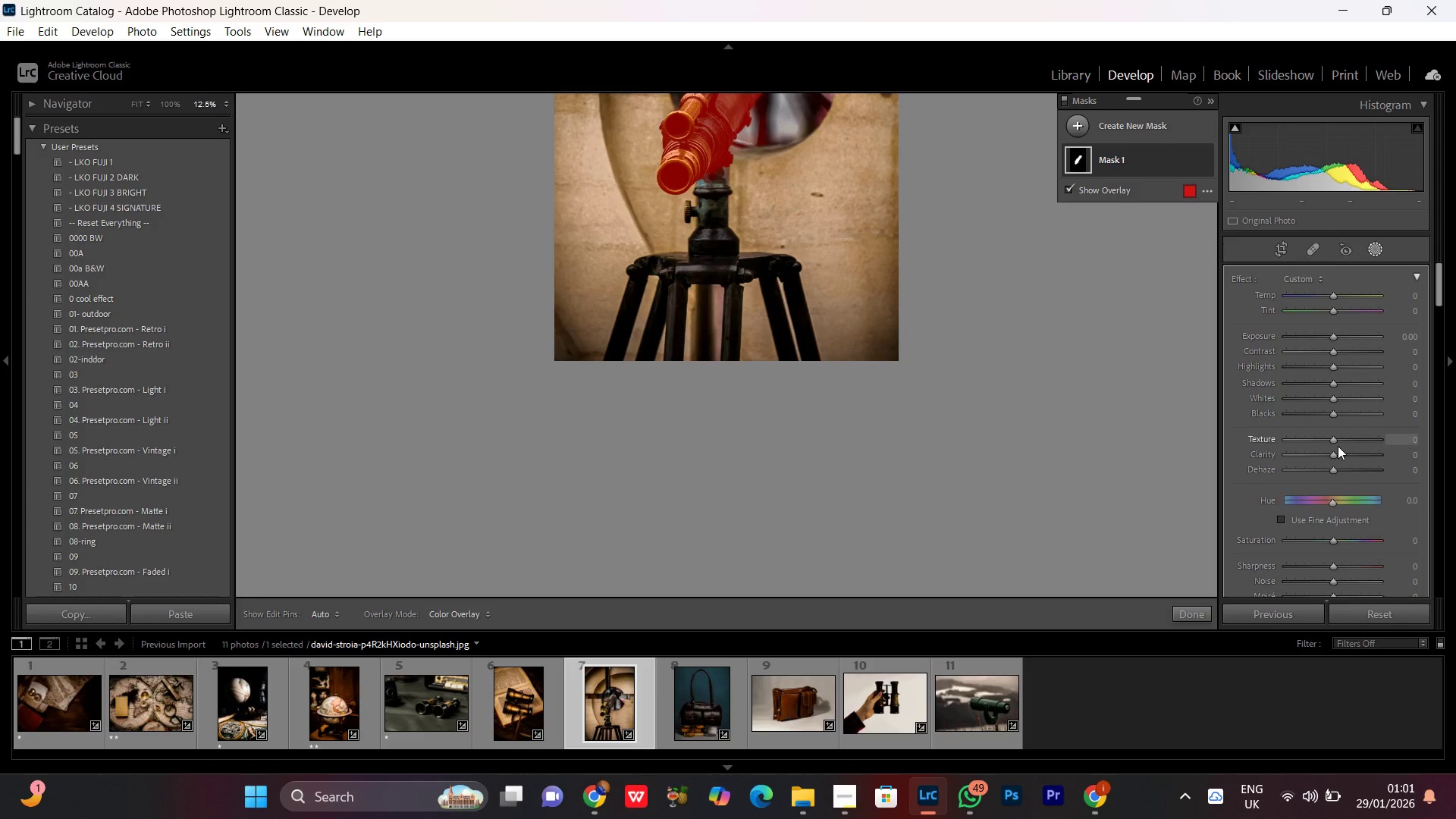 
left_click_drag(start_coordinate=[1335, 439], to_coordinate=[1341, 450])
 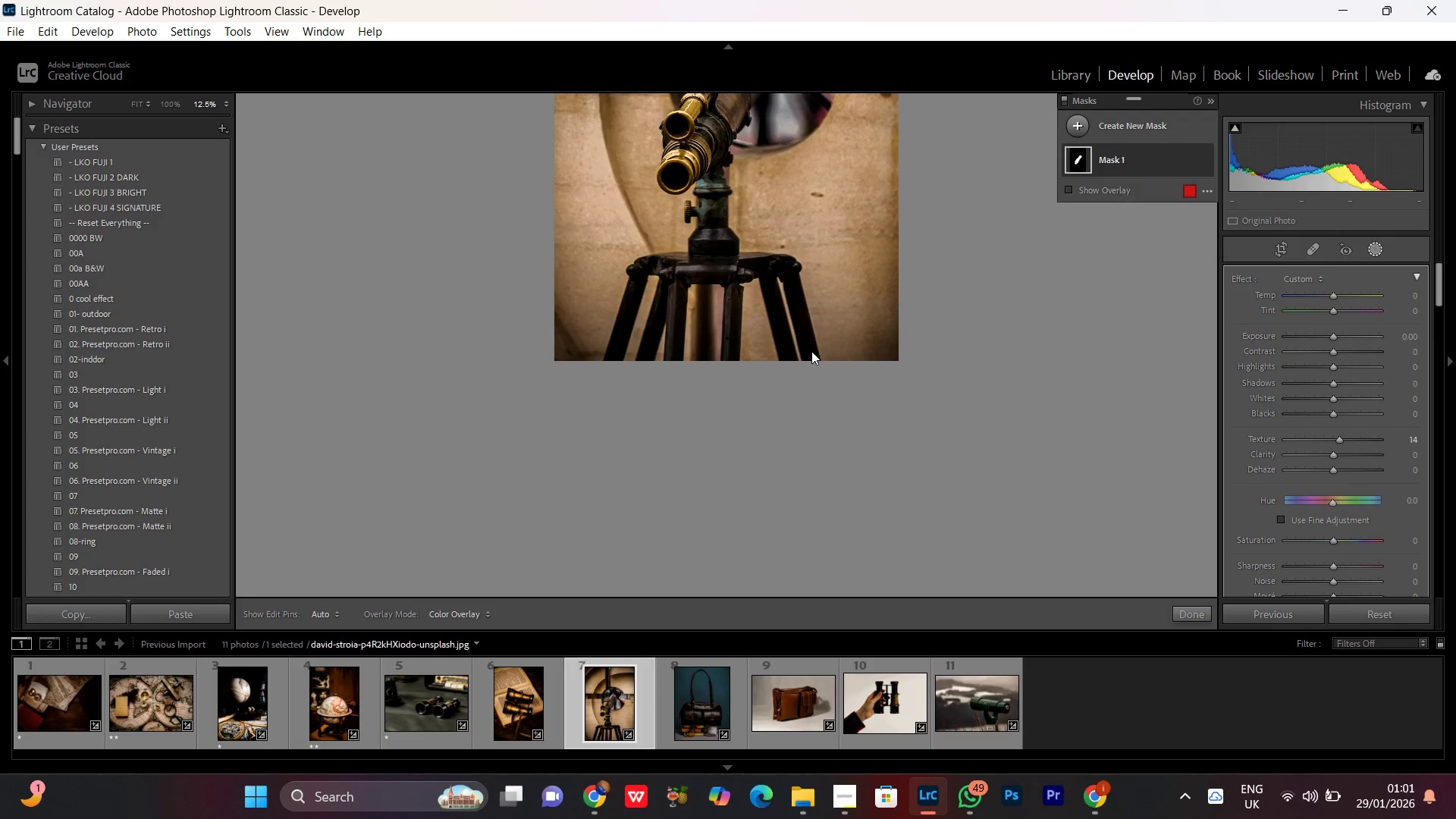 
hold_key(key=Space, duration=1.03)
 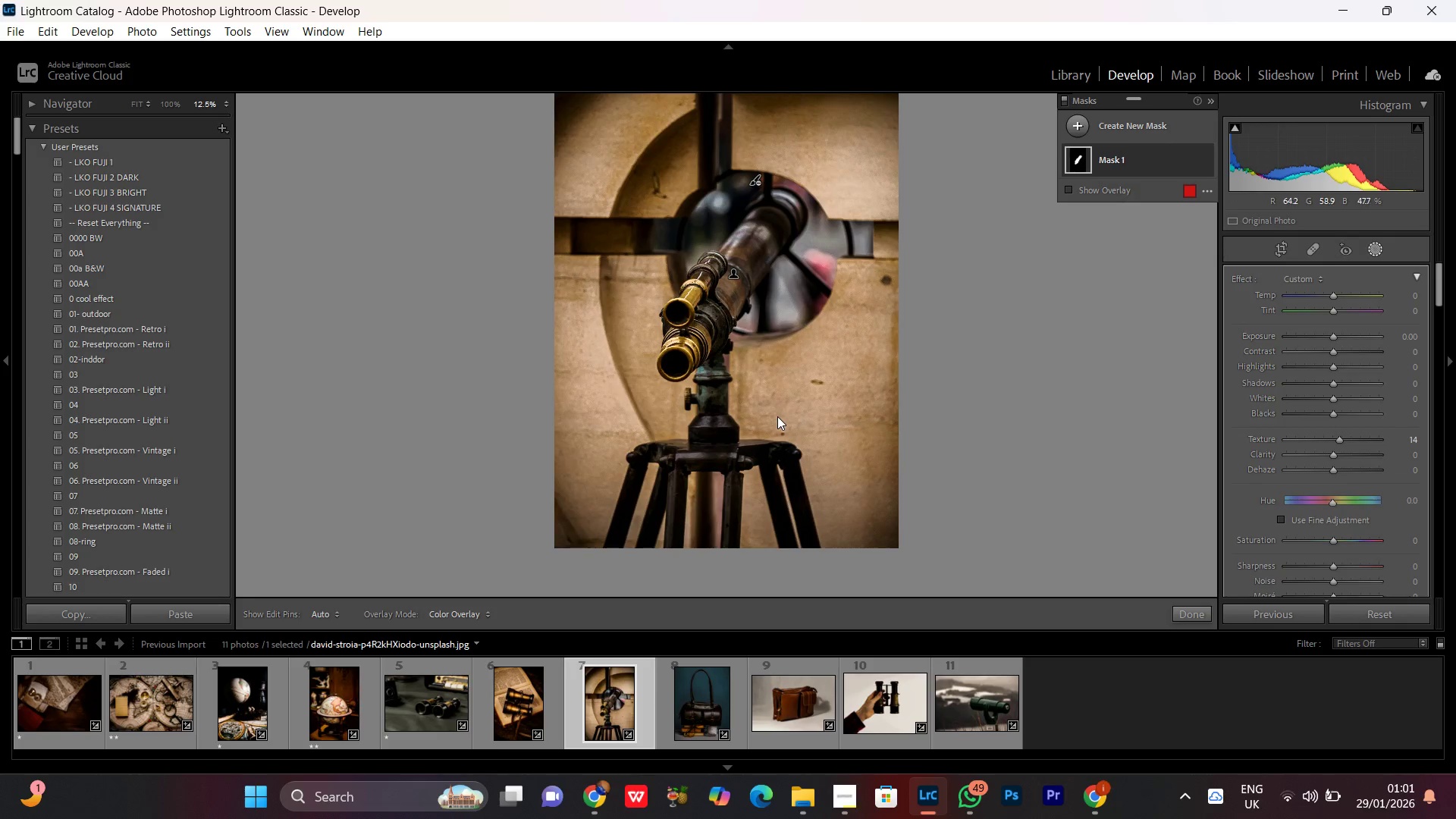 
left_click_drag(start_coordinate=[792, 228], to_coordinate=[784, 416])
 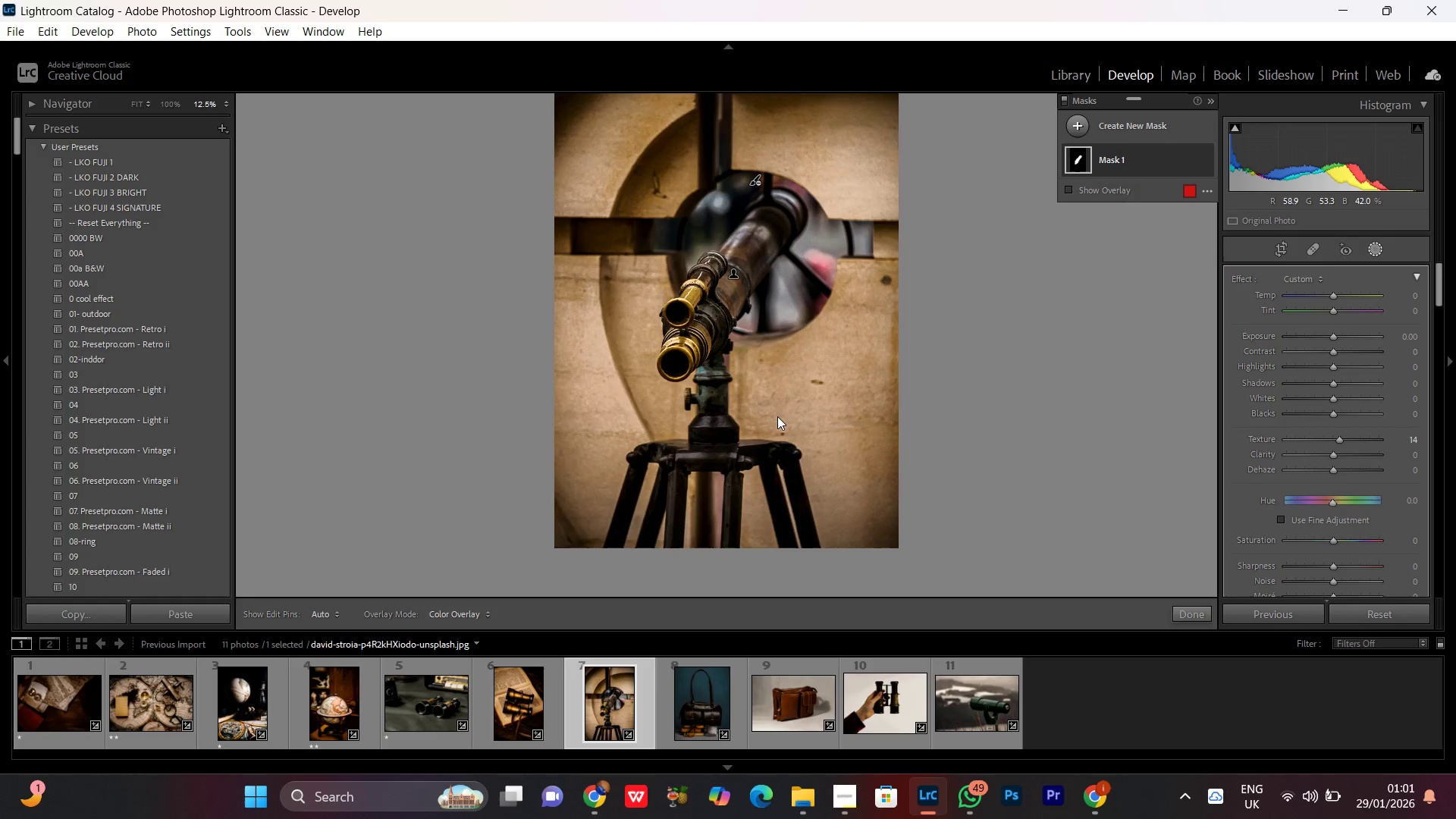 
key(Control+Equal)
 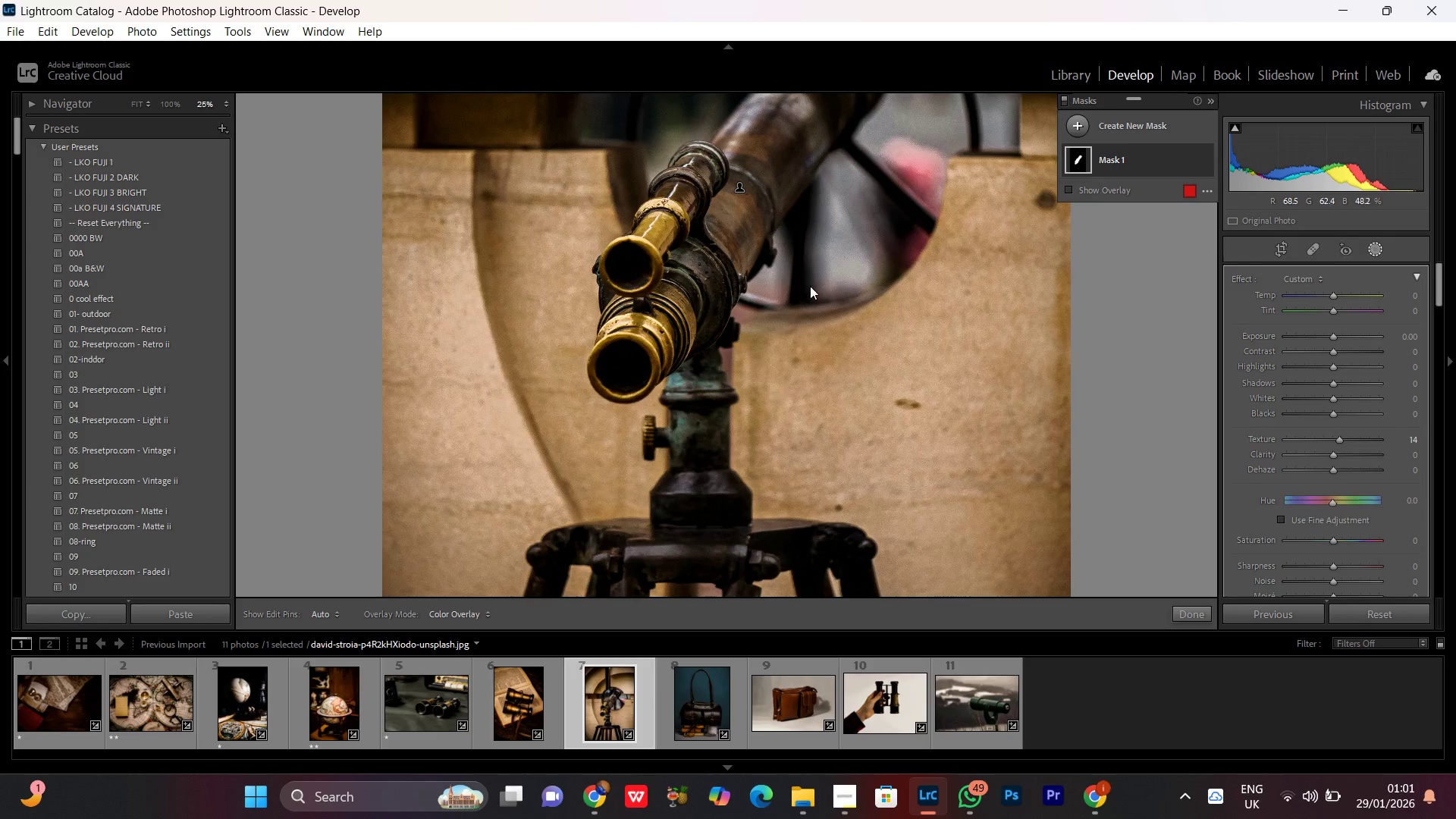 
left_click_drag(start_coordinate=[817, 269], to_coordinate=[772, 393])
 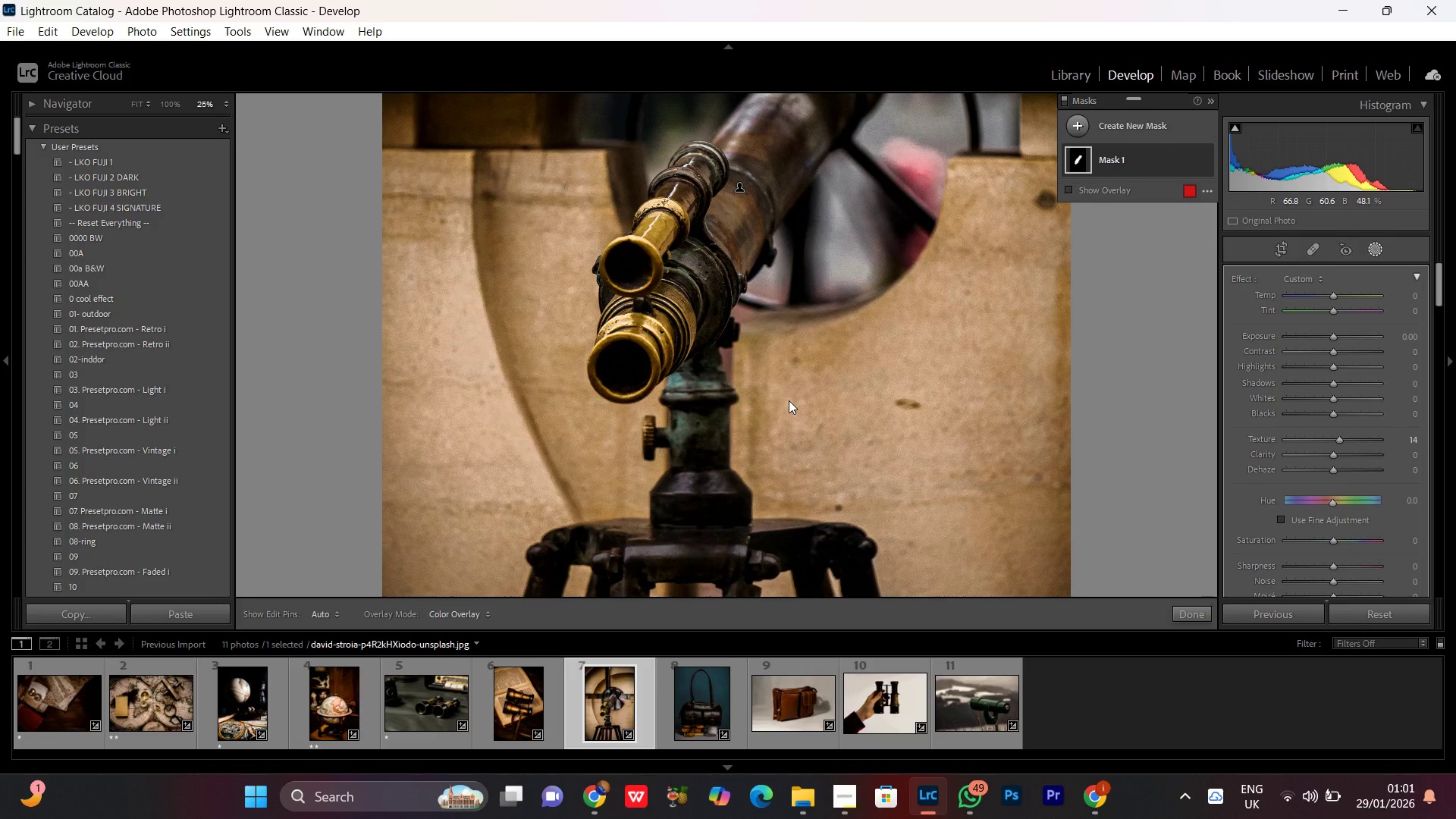 
key(Control+Minus)
 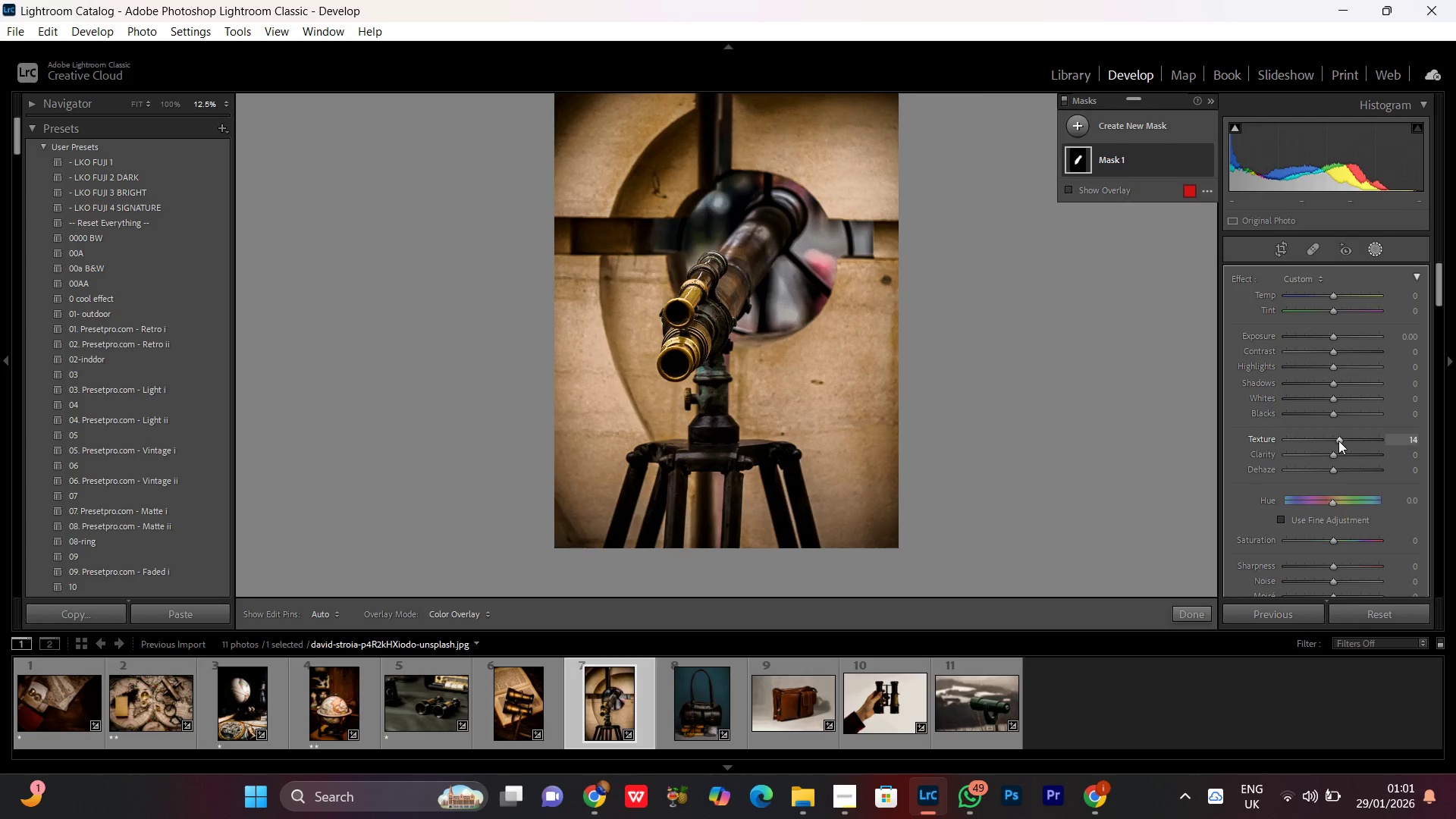 
left_click_drag(start_coordinate=[1338, 441], to_coordinate=[1350, 450])
 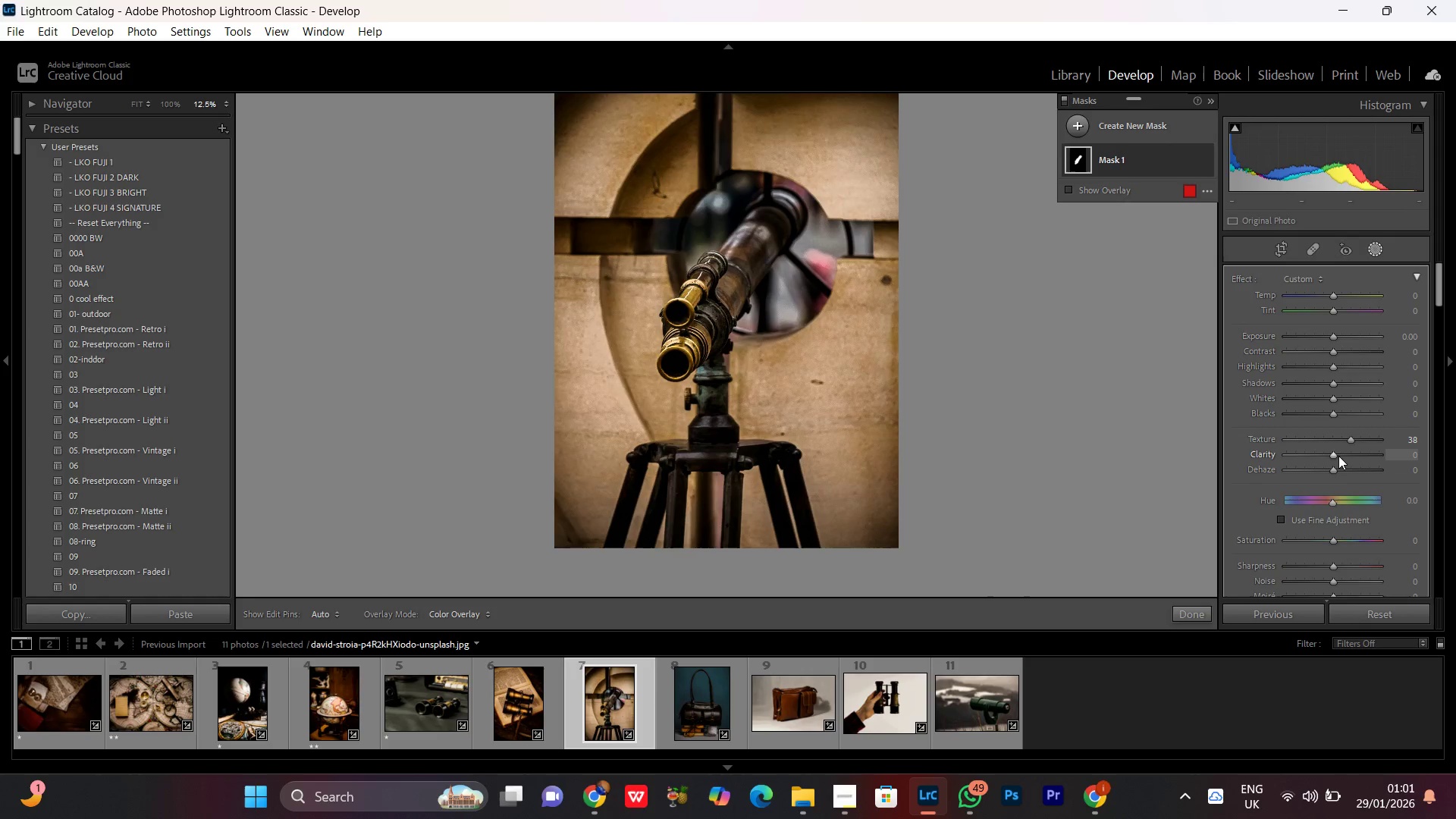 
left_click_drag(start_coordinate=[1338, 456], to_coordinate=[1348, 459])
 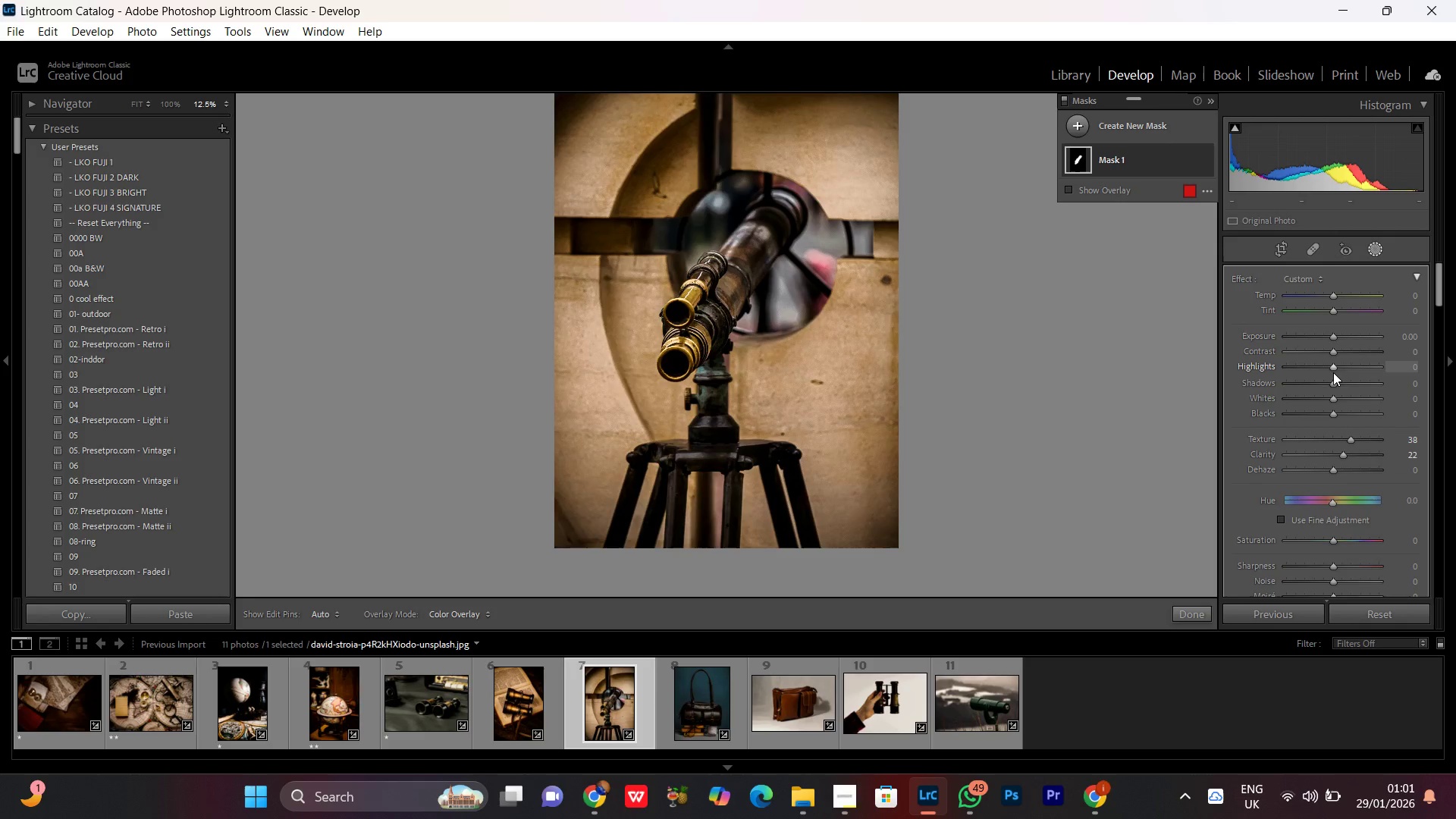 
left_click_drag(start_coordinate=[1333, 366], to_coordinate=[1349, 375])
 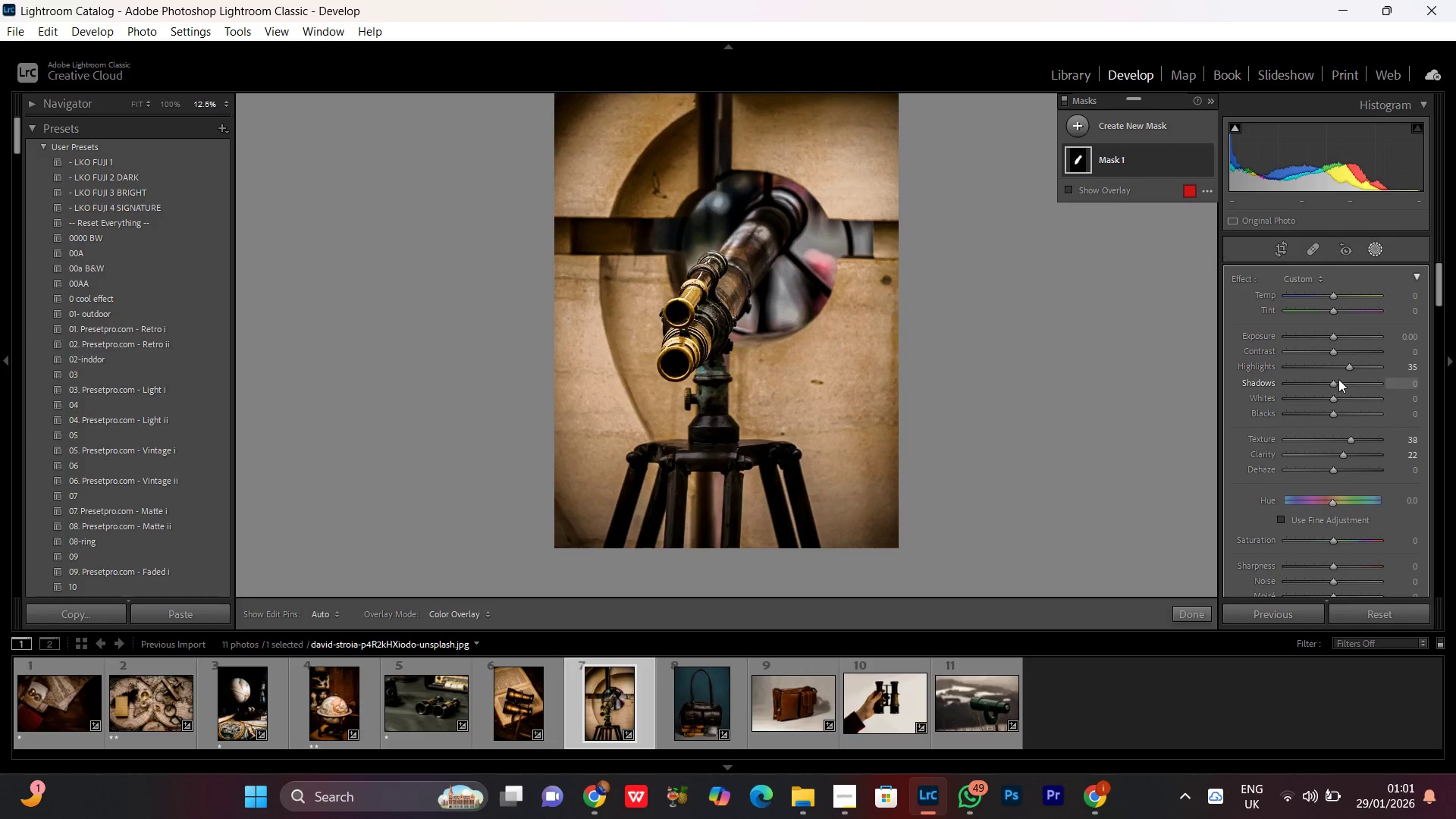 
left_click_drag(start_coordinate=[1338, 378], to_coordinate=[1347, 385])
 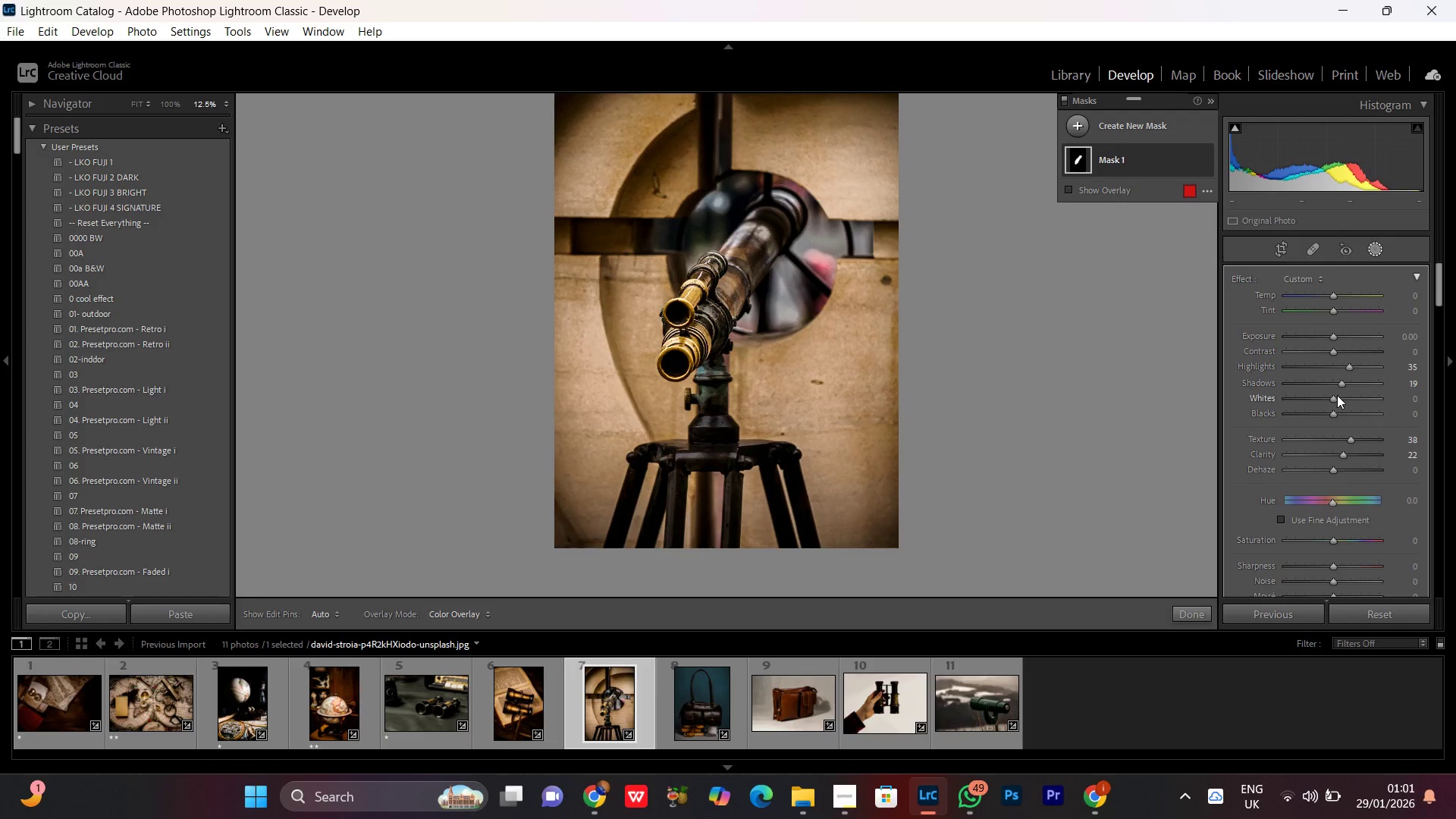 
left_click_drag(start_coordinate=[1337, 395], to_coordinate=[1350, 406])
 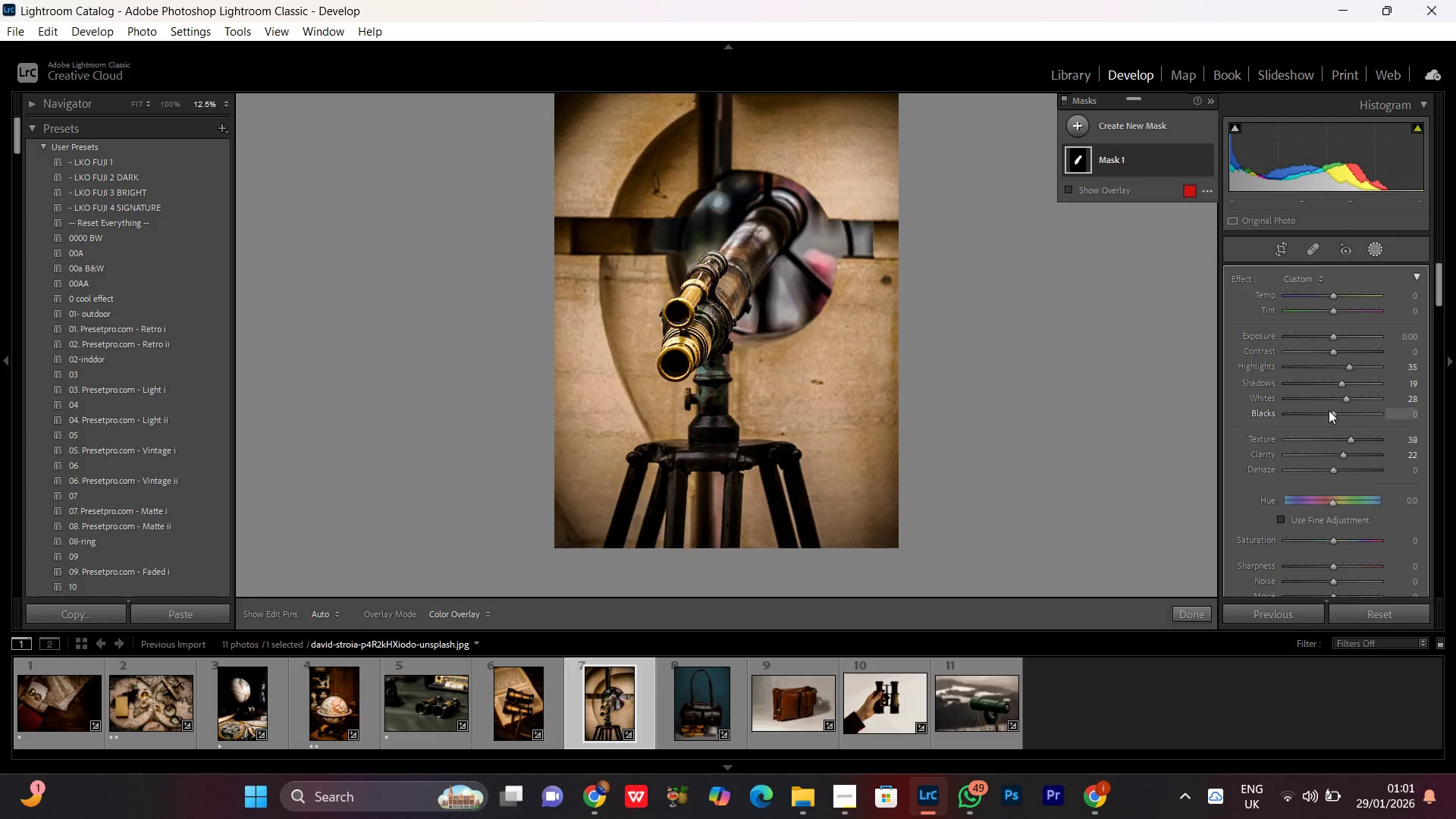 
left_click_drag(start_coordinate=[1329, 410], to_coordinate=[1320, 416])
 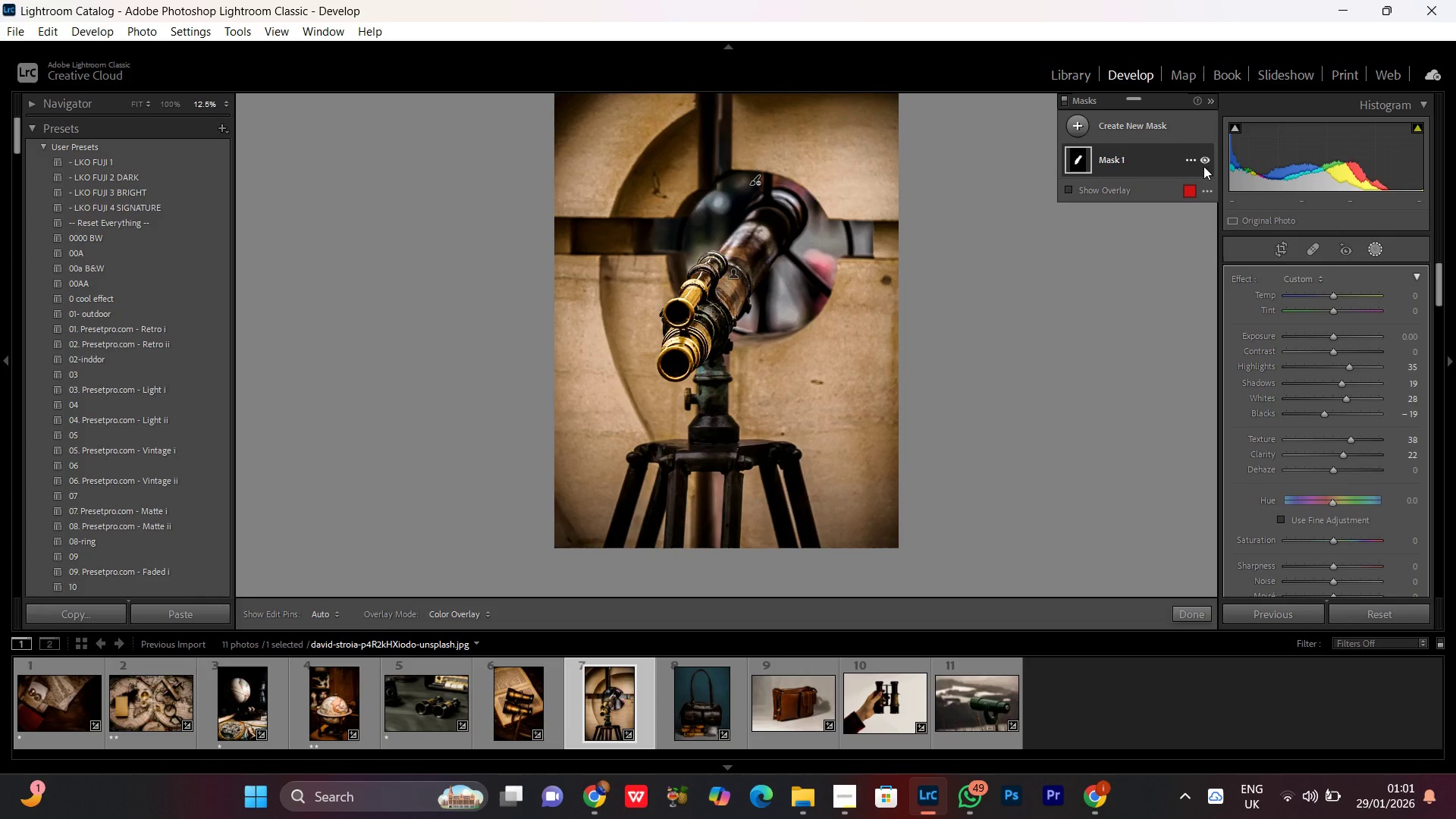 
double_click([1206, 158])
 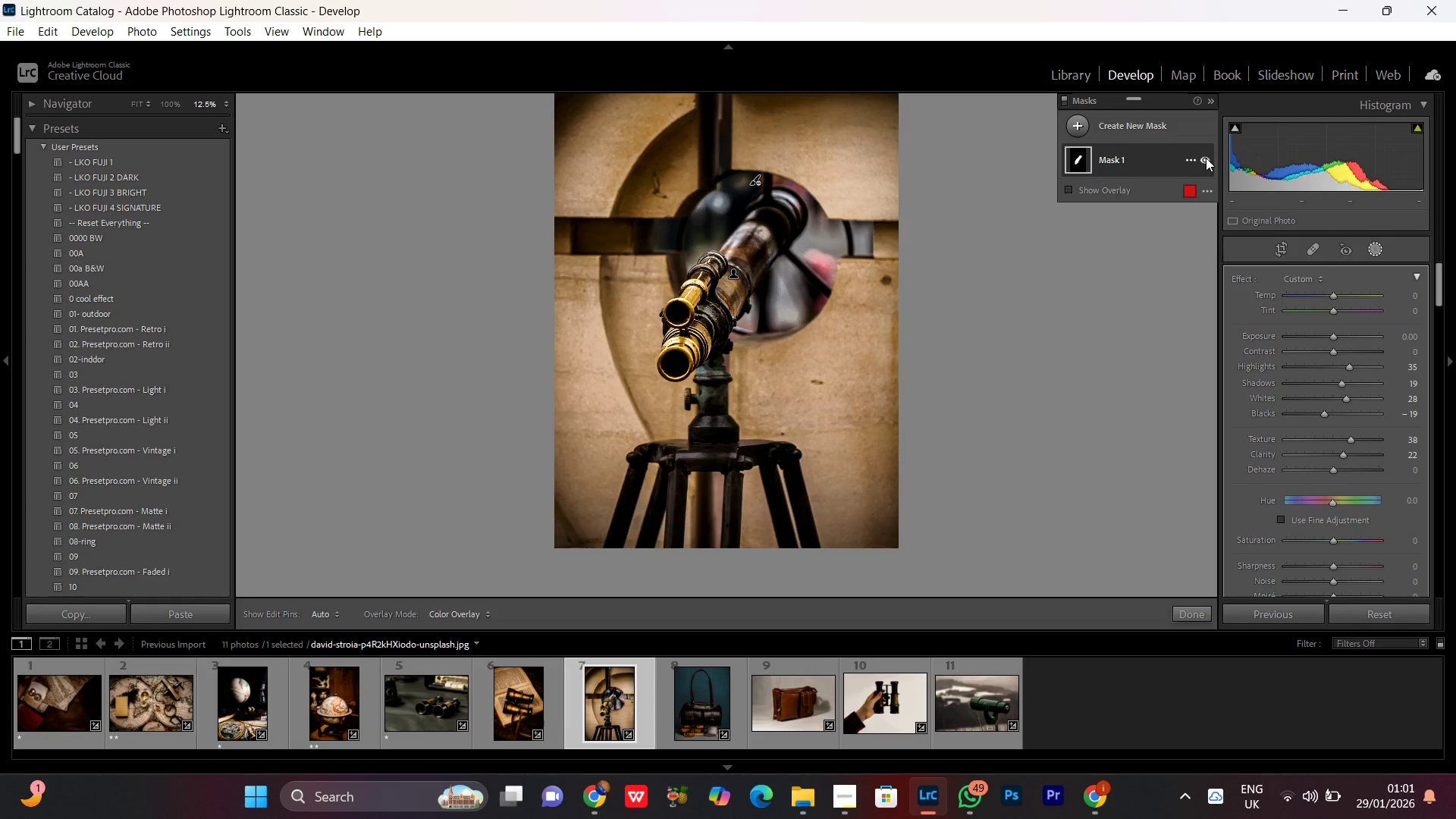 
triple_click([1206, 158])
 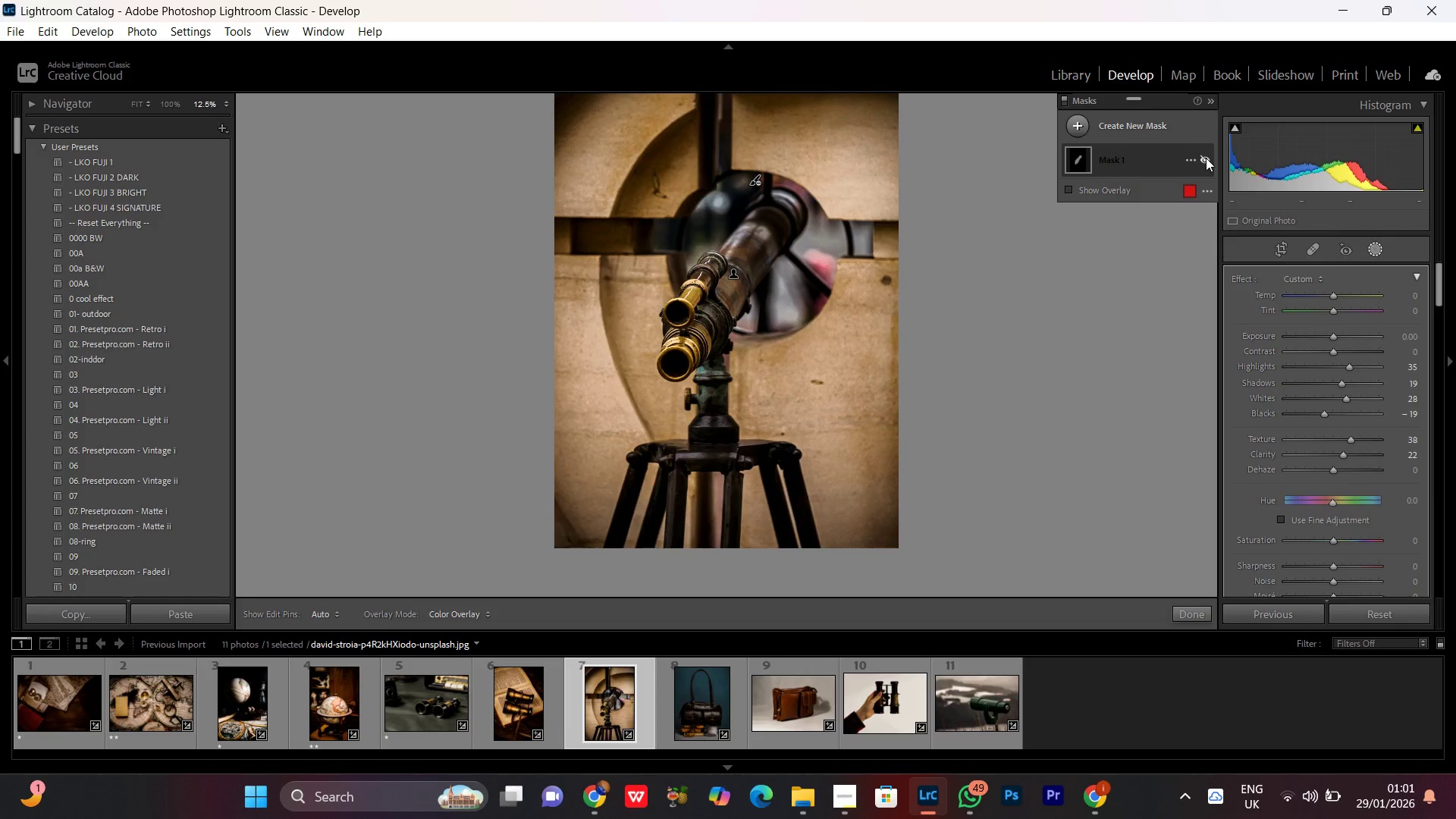 
triple_click([1206, 158])
 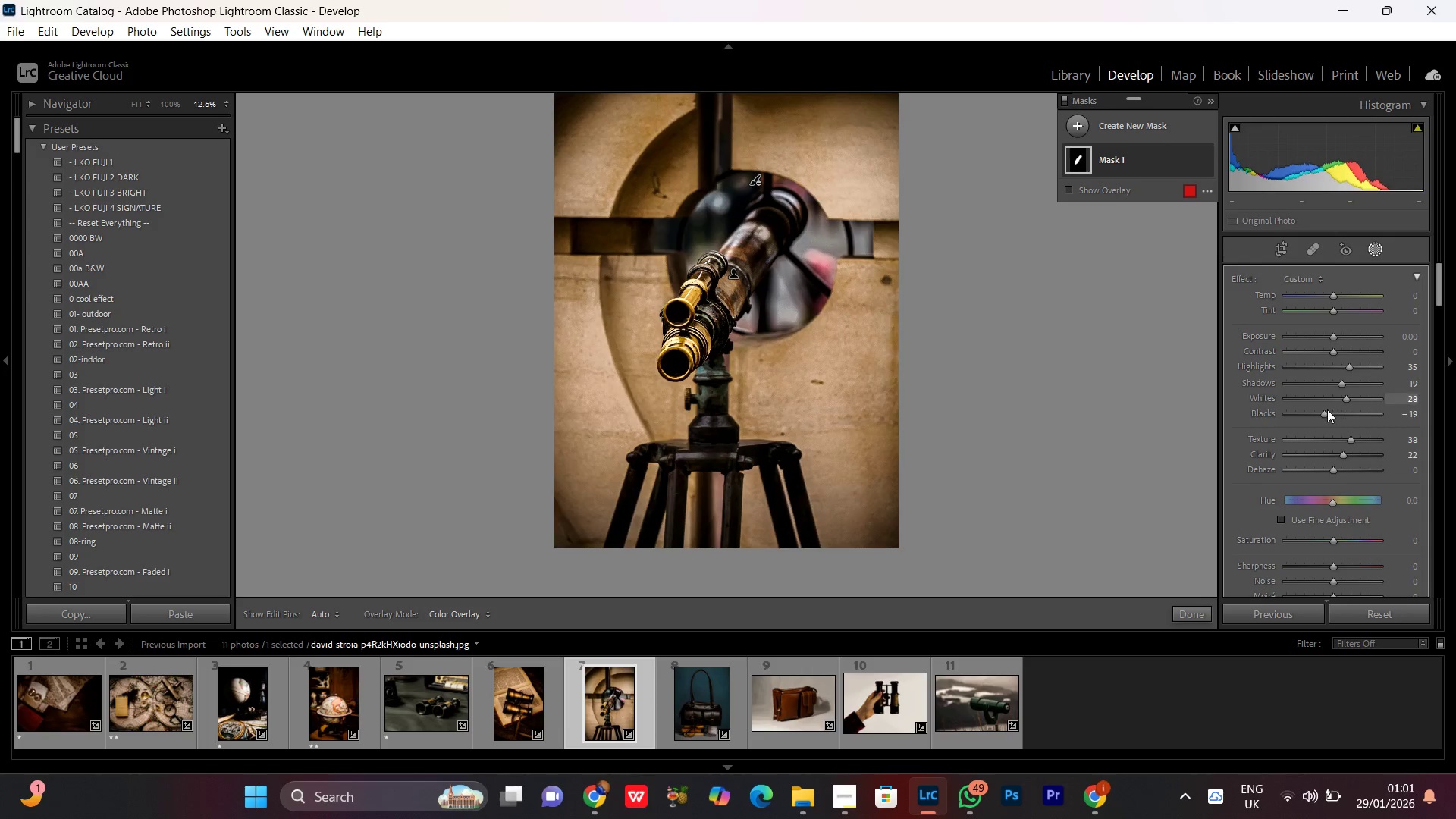 
left_click([1322, 416])
 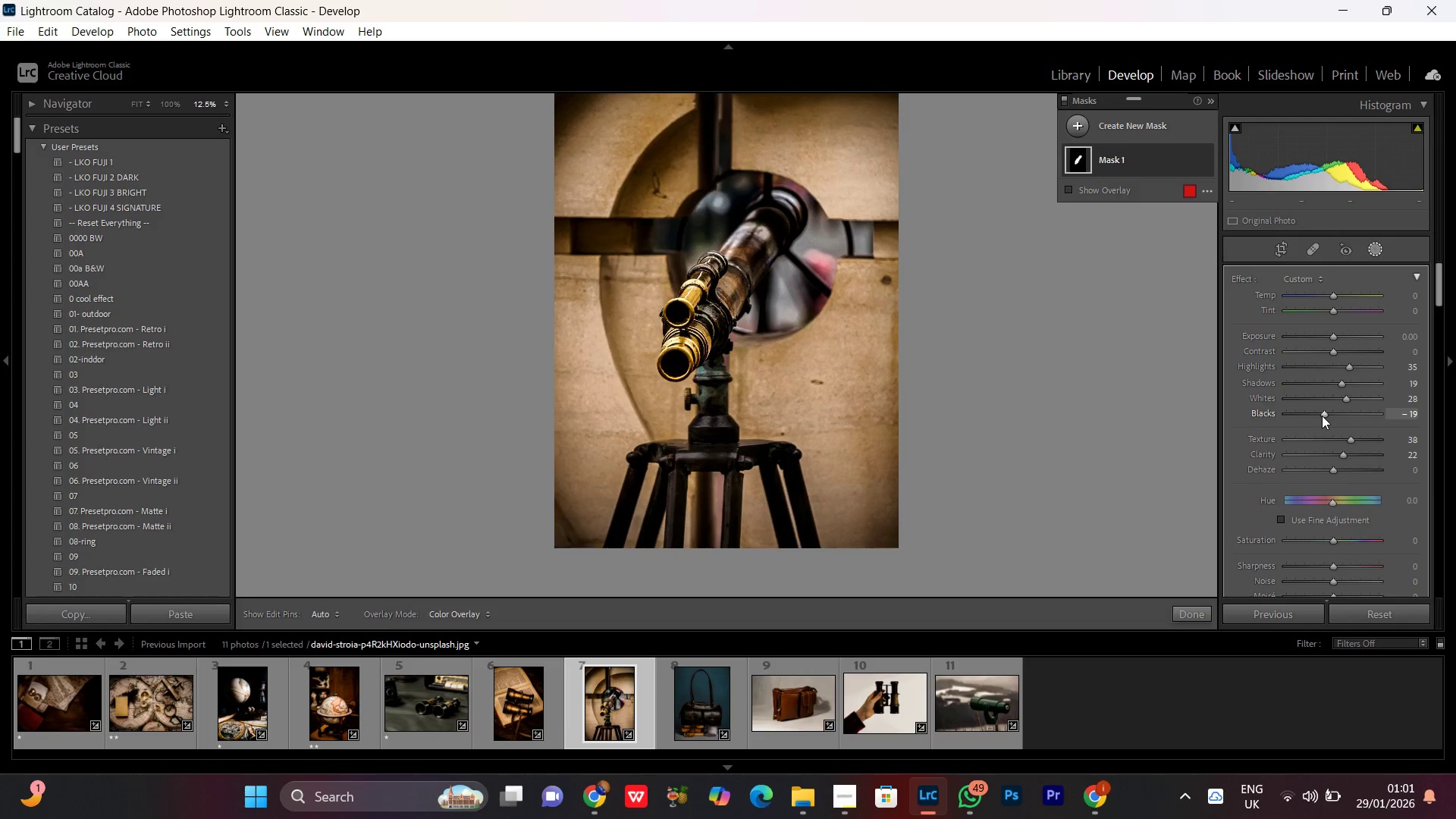 
scroll: coordinate [1322, 416], scroll_direction: down, amount: 2.0
 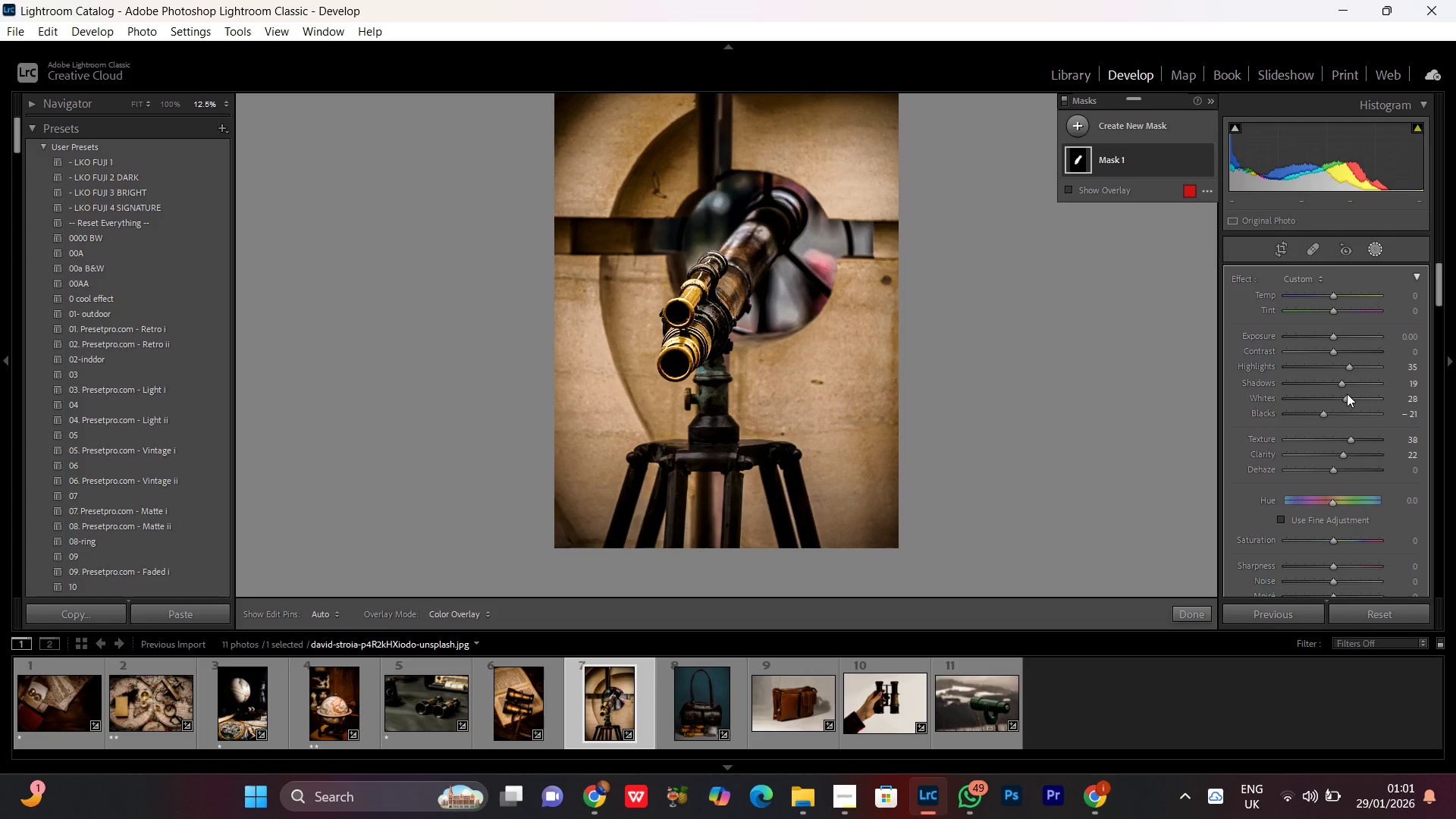 
left_click([1347, 394])
 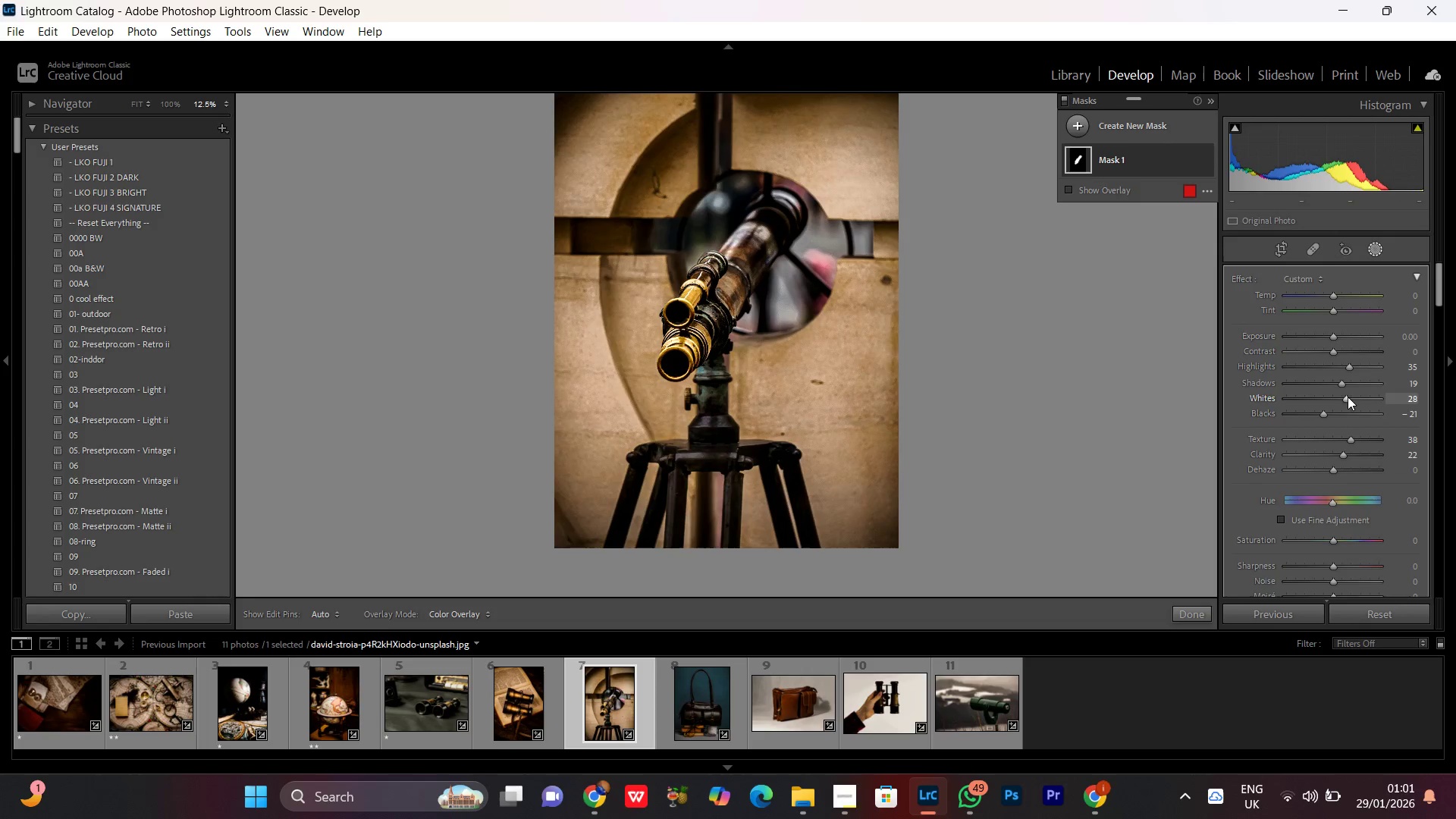 
scroll: coordinate [1348, 397], scroll_direction: down, amount: 4.0
 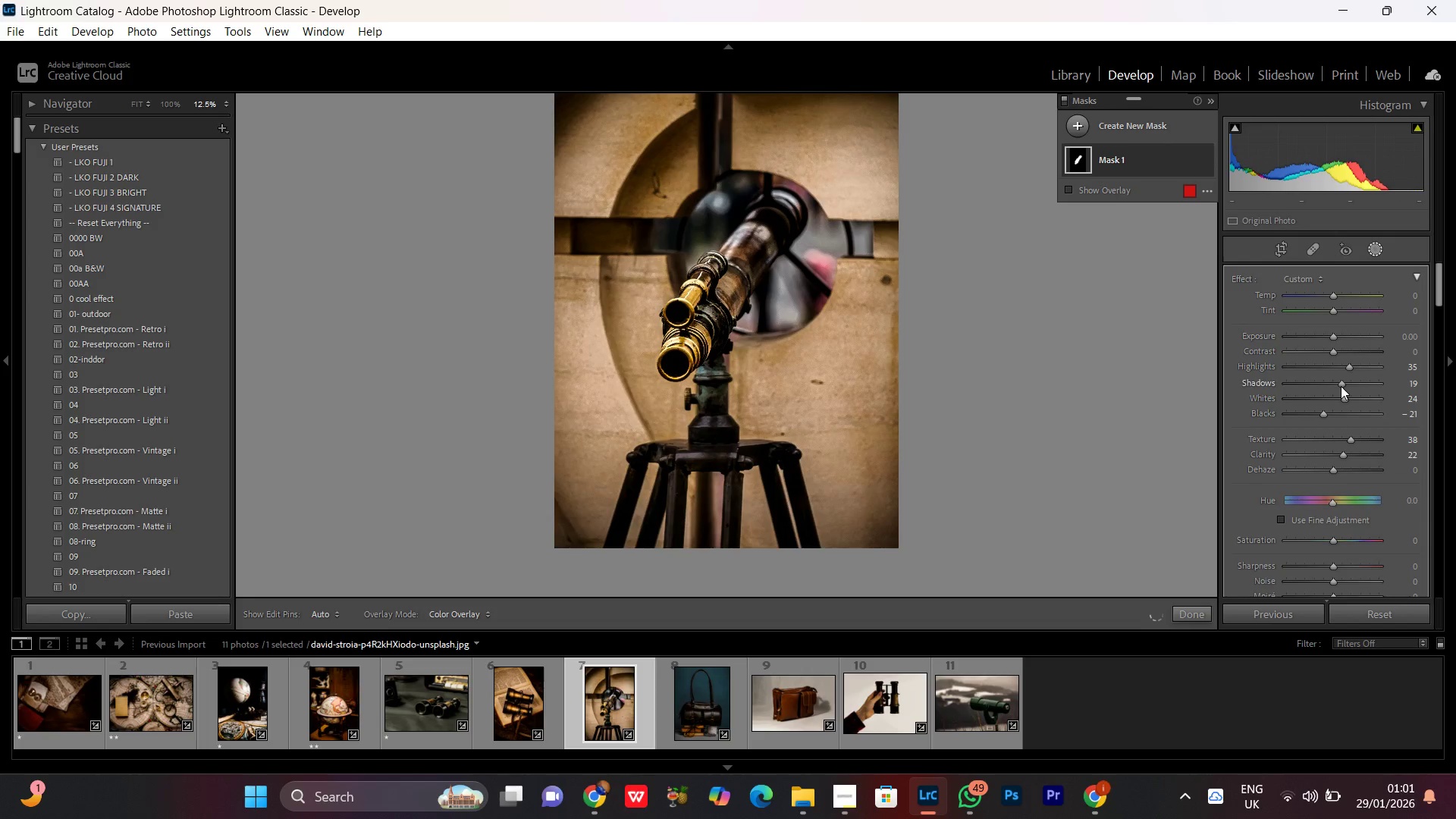 
left_click_drag(start_coordinate=[1341, 386], to_coordinate=[1345, 385])
 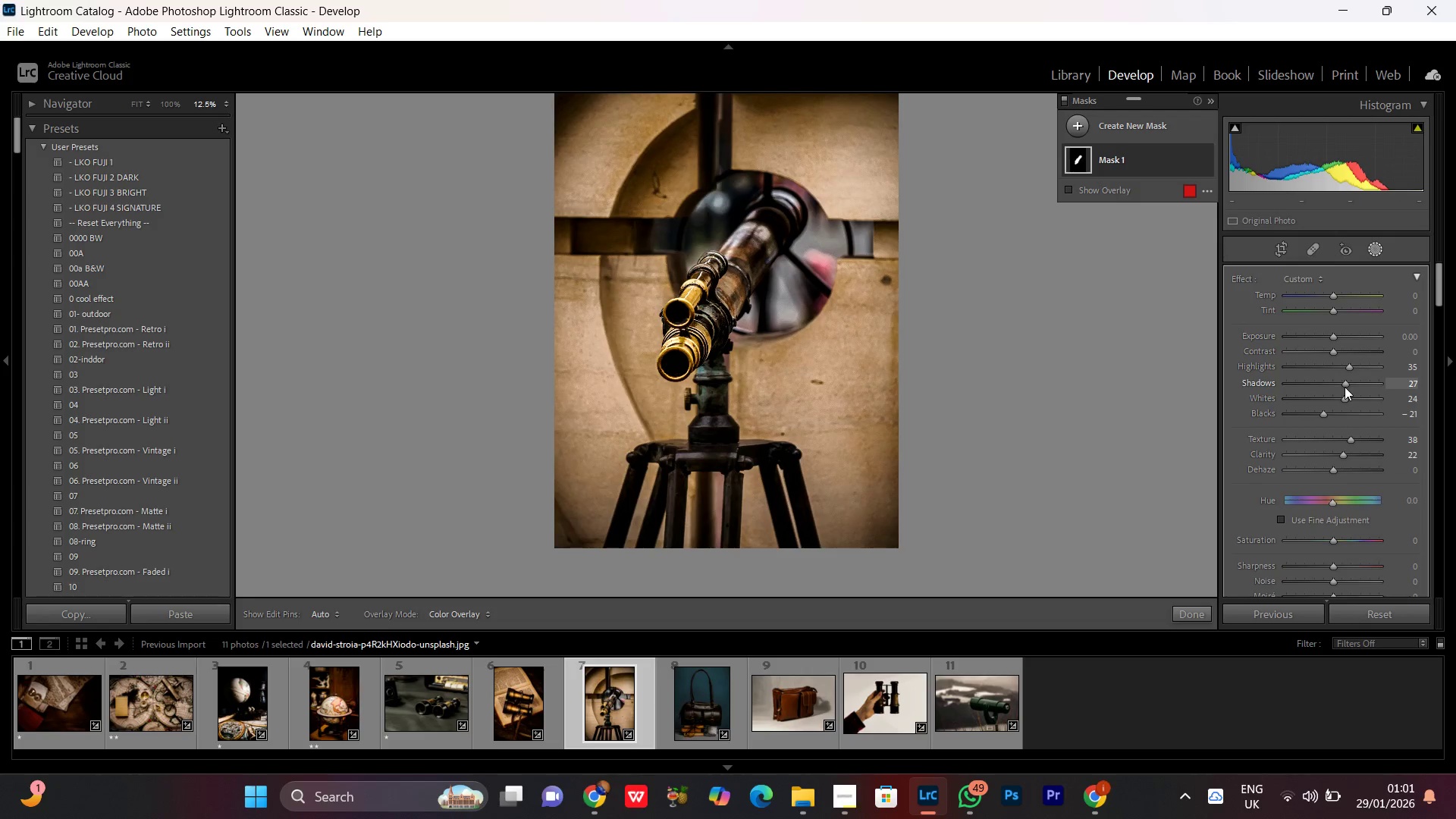 
double_click([1345, 387])
 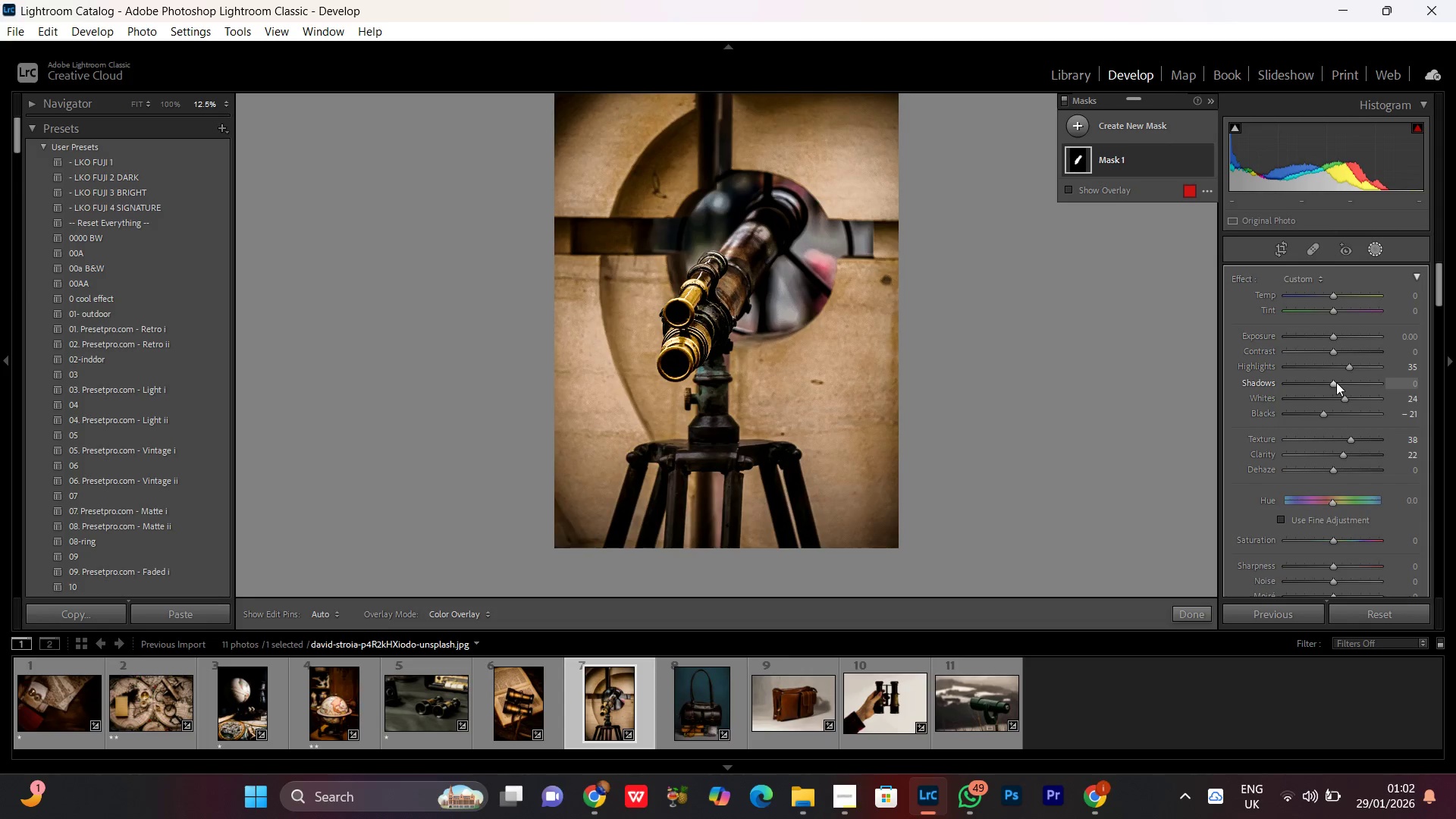 
left_click([1336, 382])
 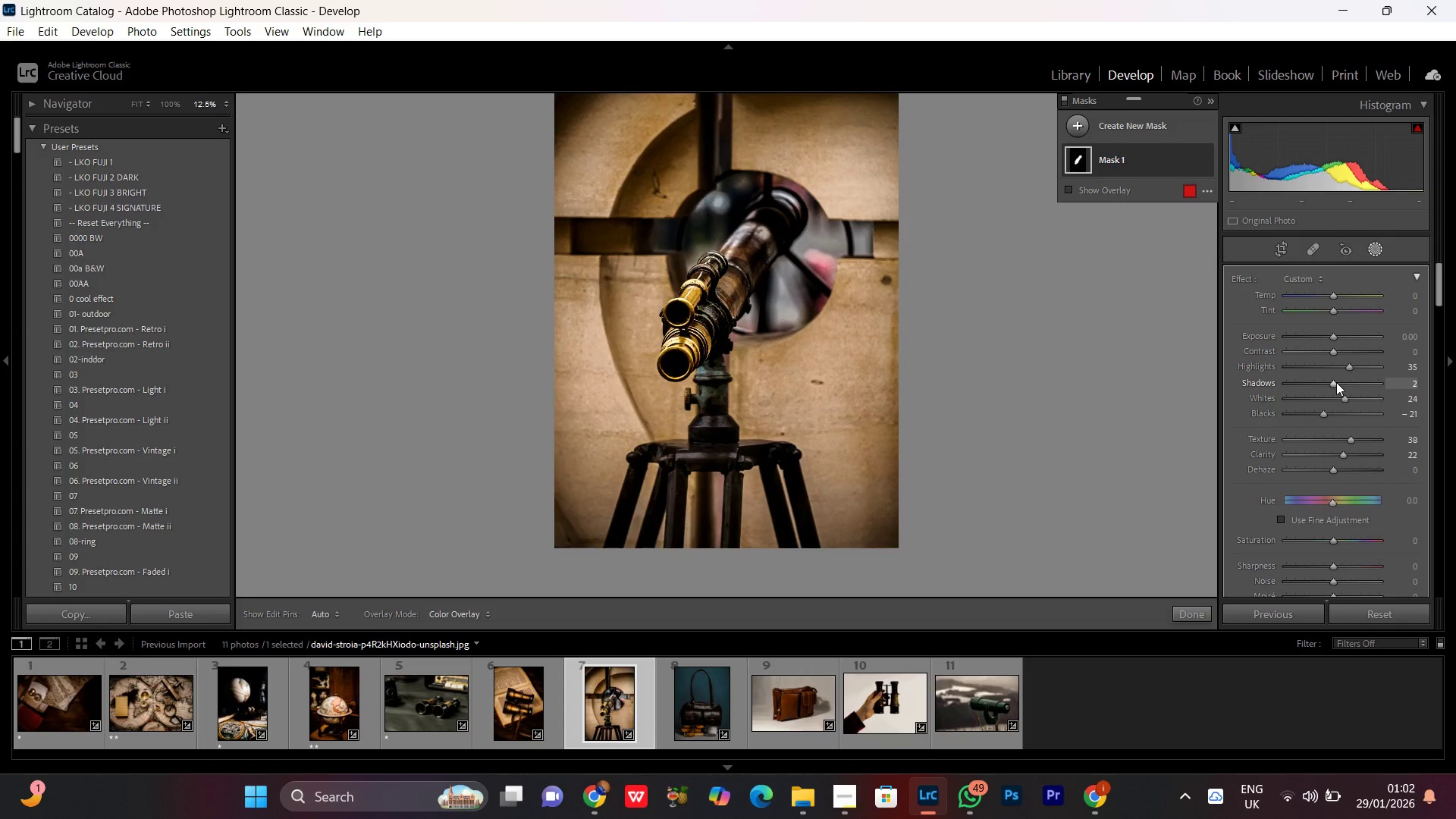 
scroll: coordinate [1338, 383], scroll_direction: up, amount: 21.0
 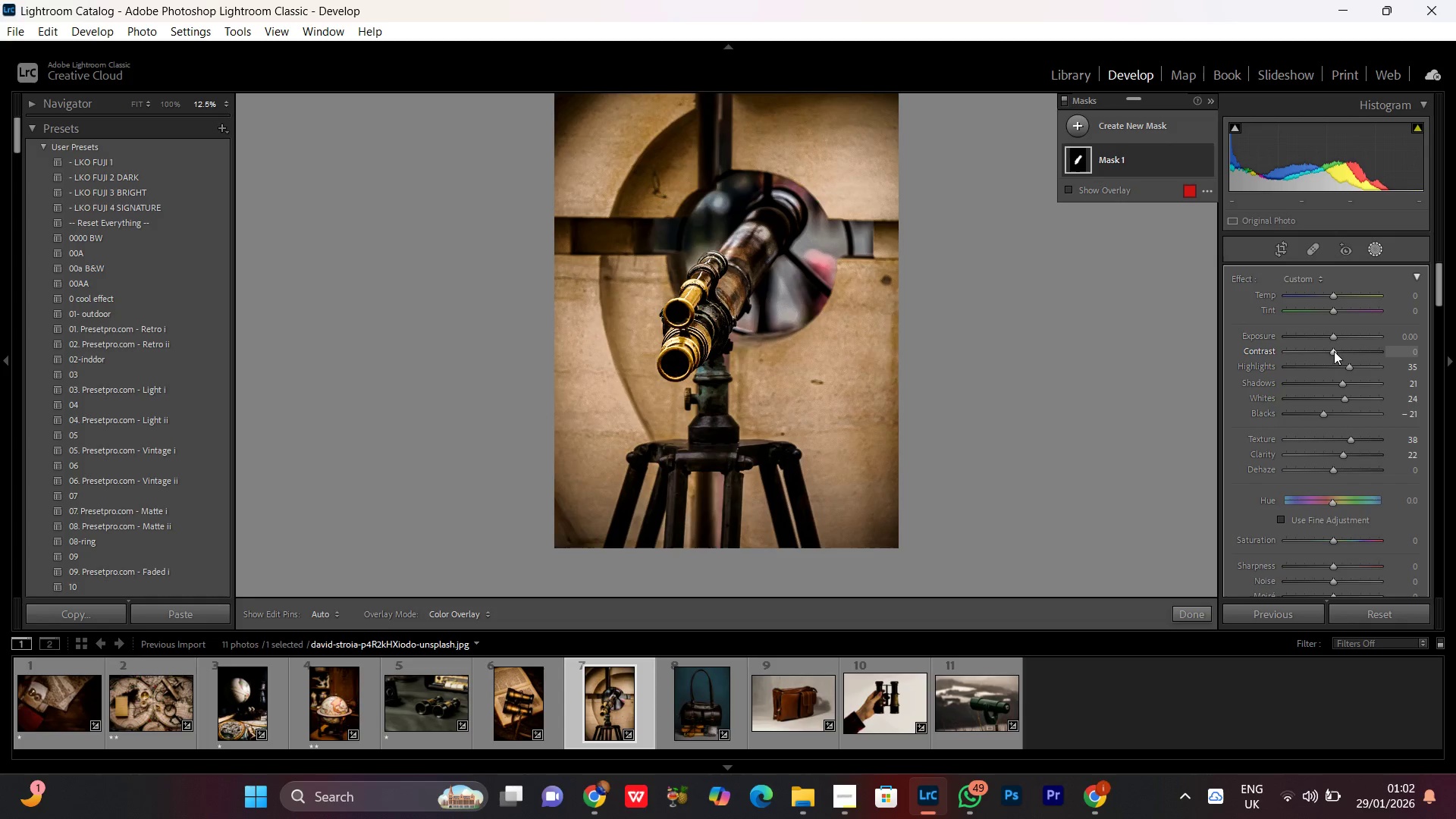 
left_click([1332, 353])
 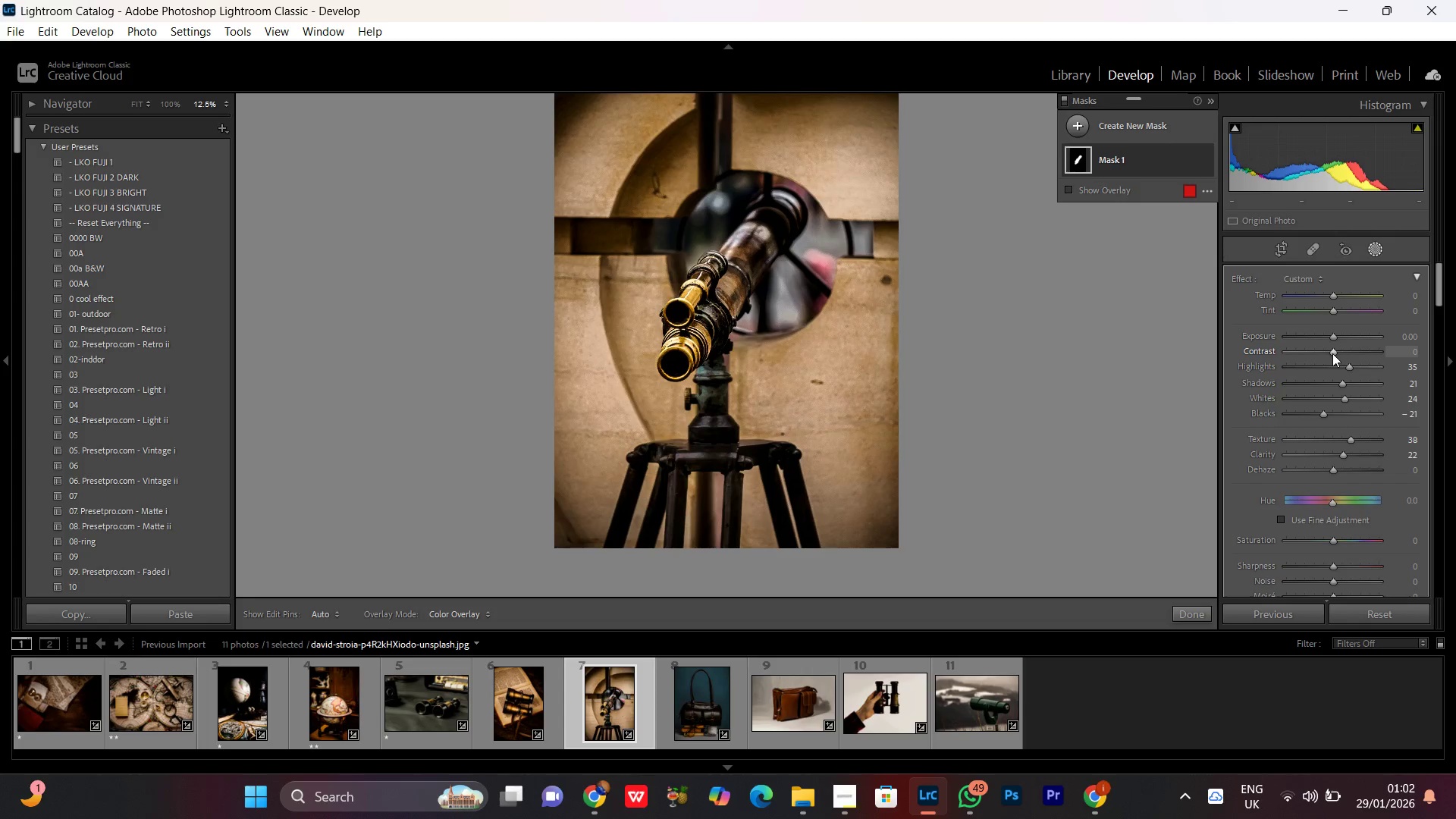 
scroll: coordinate [1332, 353], scroll_direction: up, amount: 15.0
 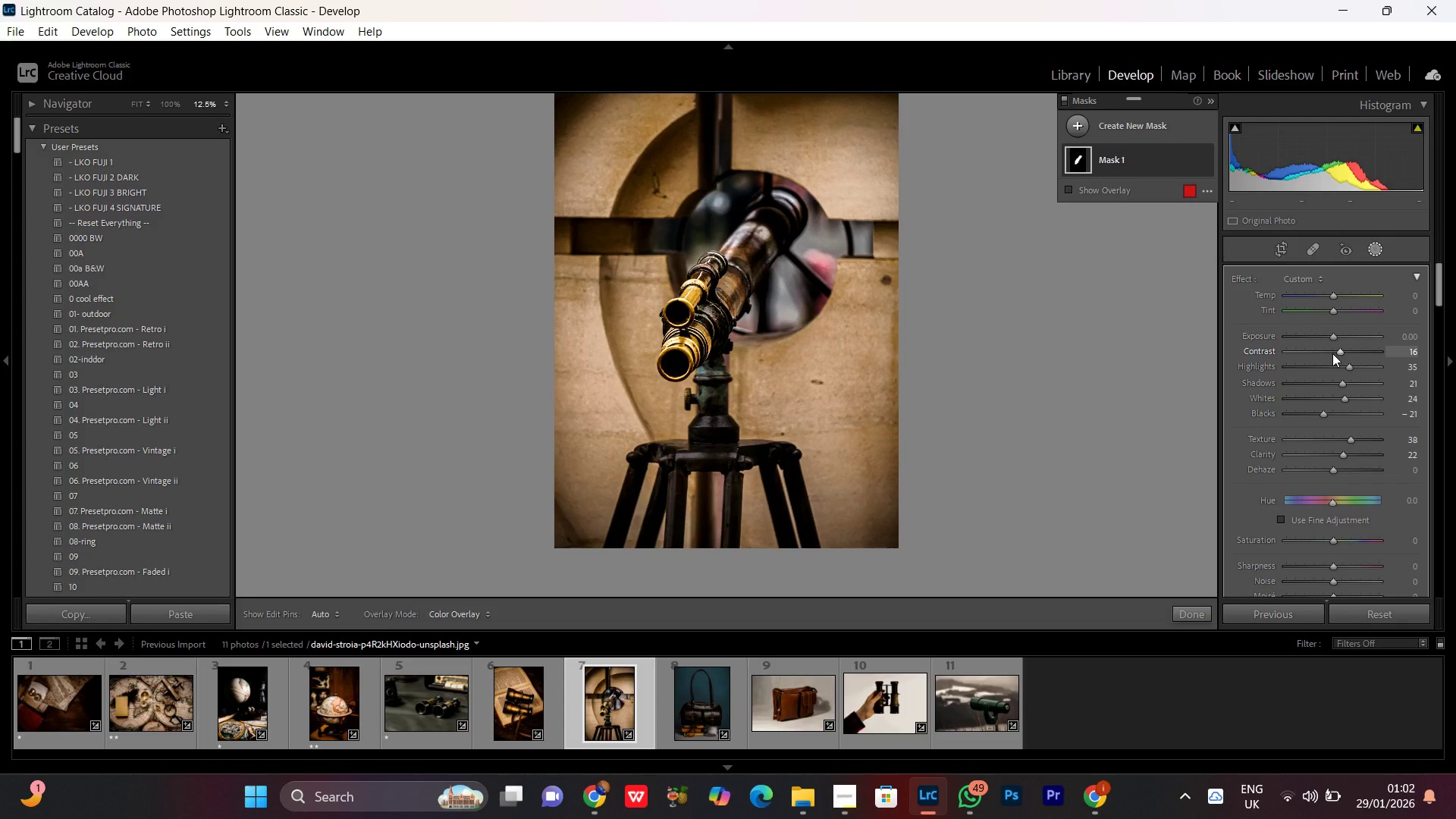 
scroll: coordinate [1332, 350], scroll_direction: down, amount: 3.0
 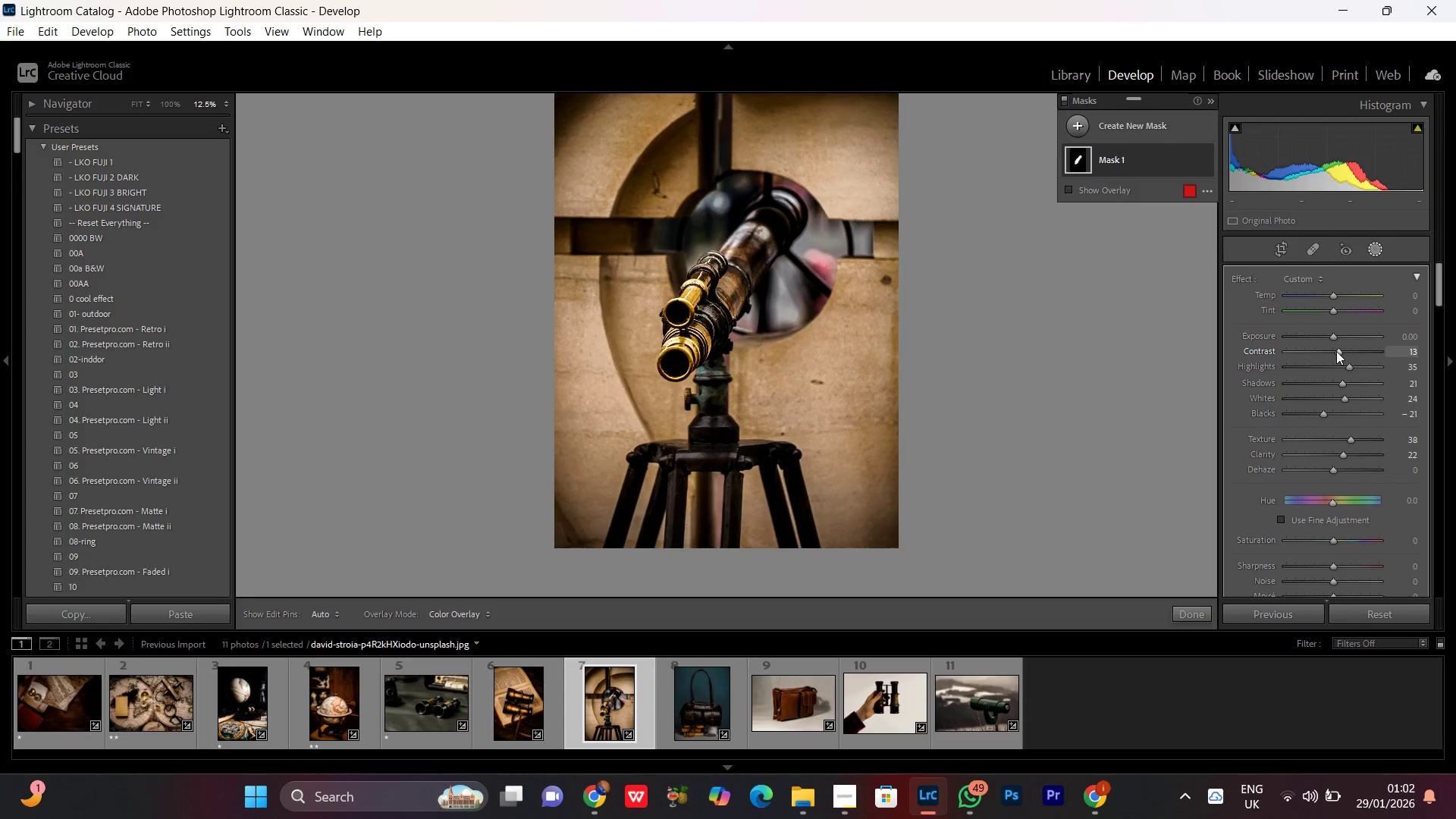 
scroll: coordinate [1336, 351], scroll_direction: up, amount: 1.0
 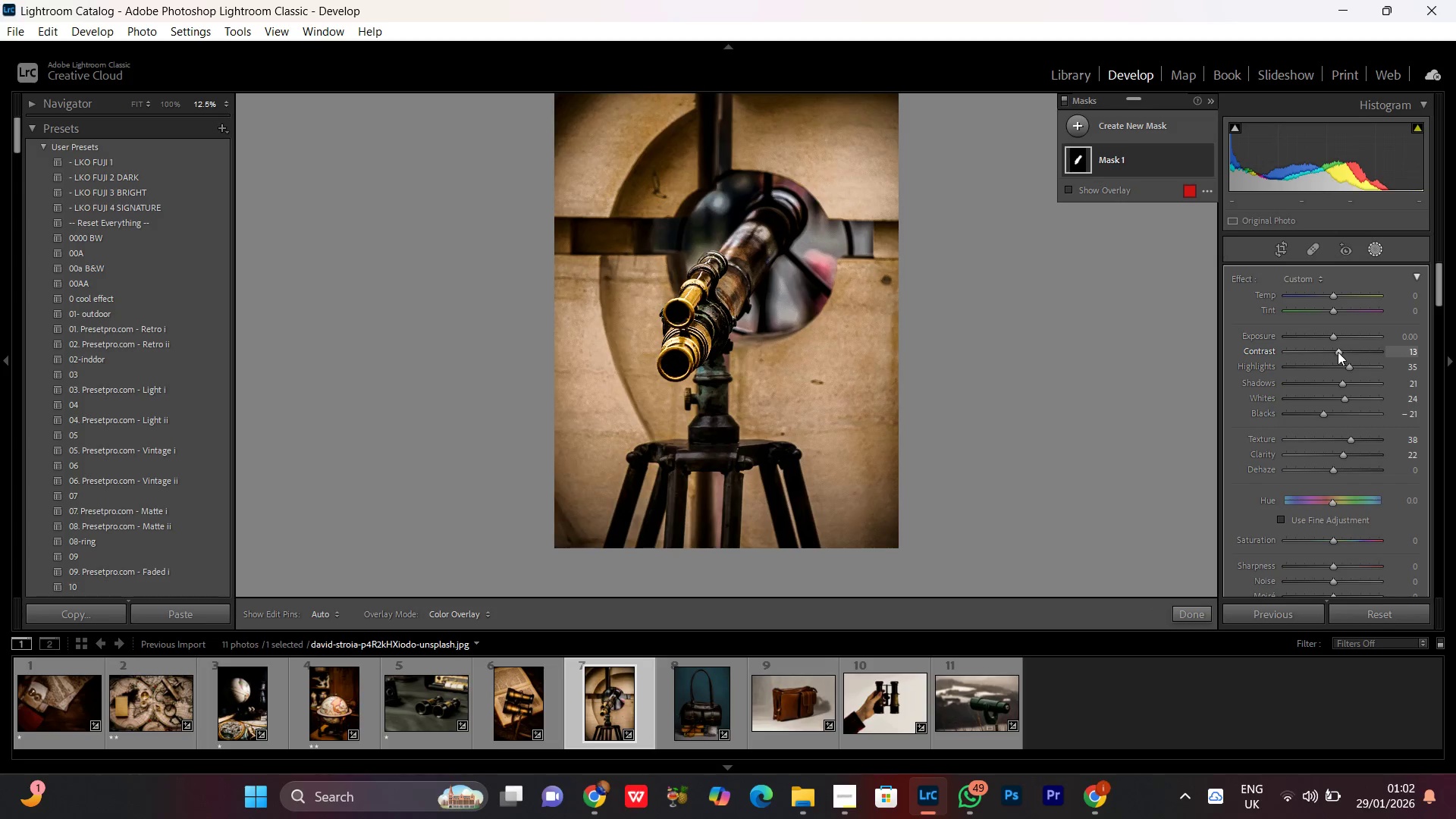 
left_click([1338, 352])
 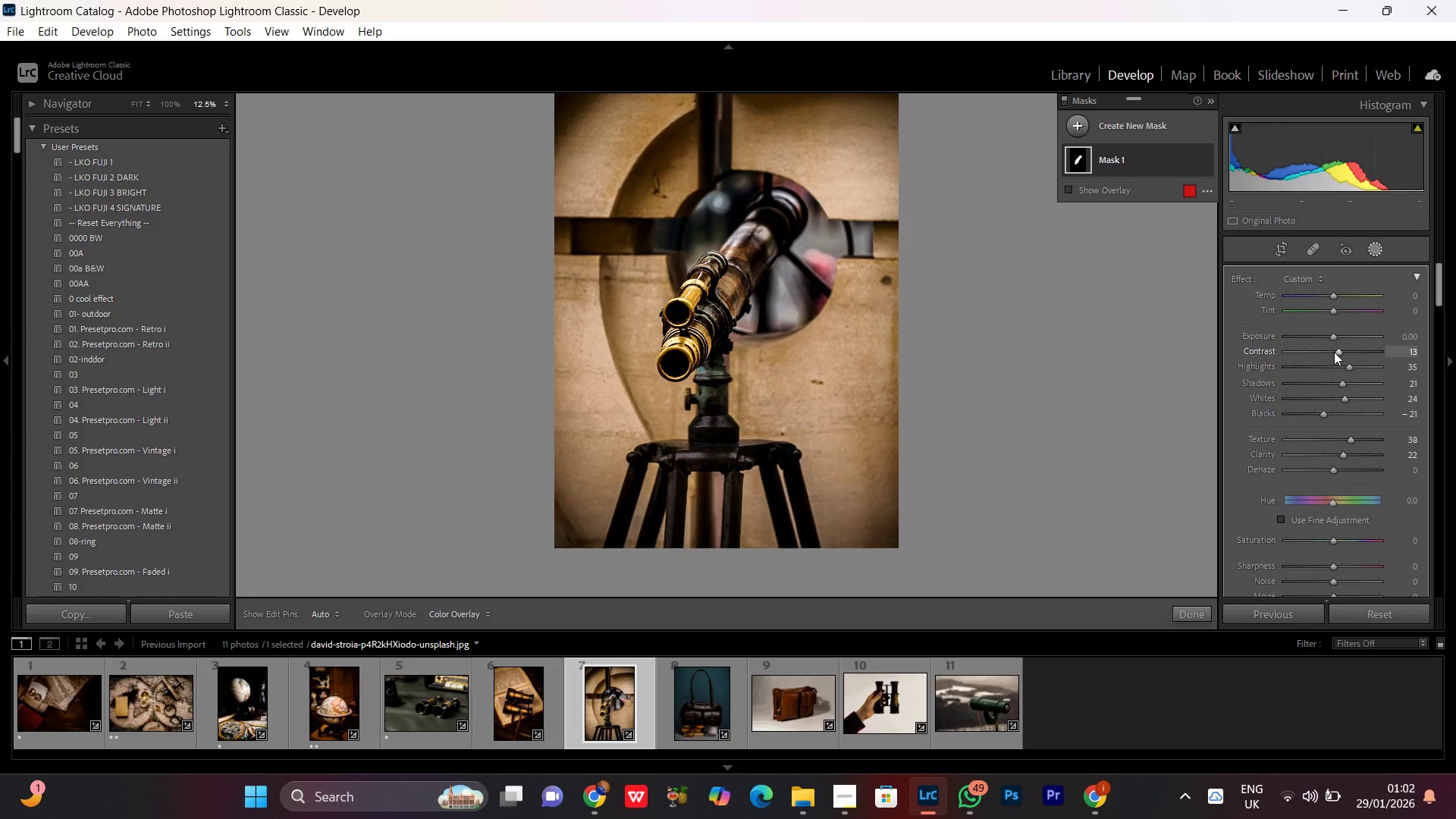 
scroll: coordinate [1334, 352], scroll_direction: up, amount: 2.0
 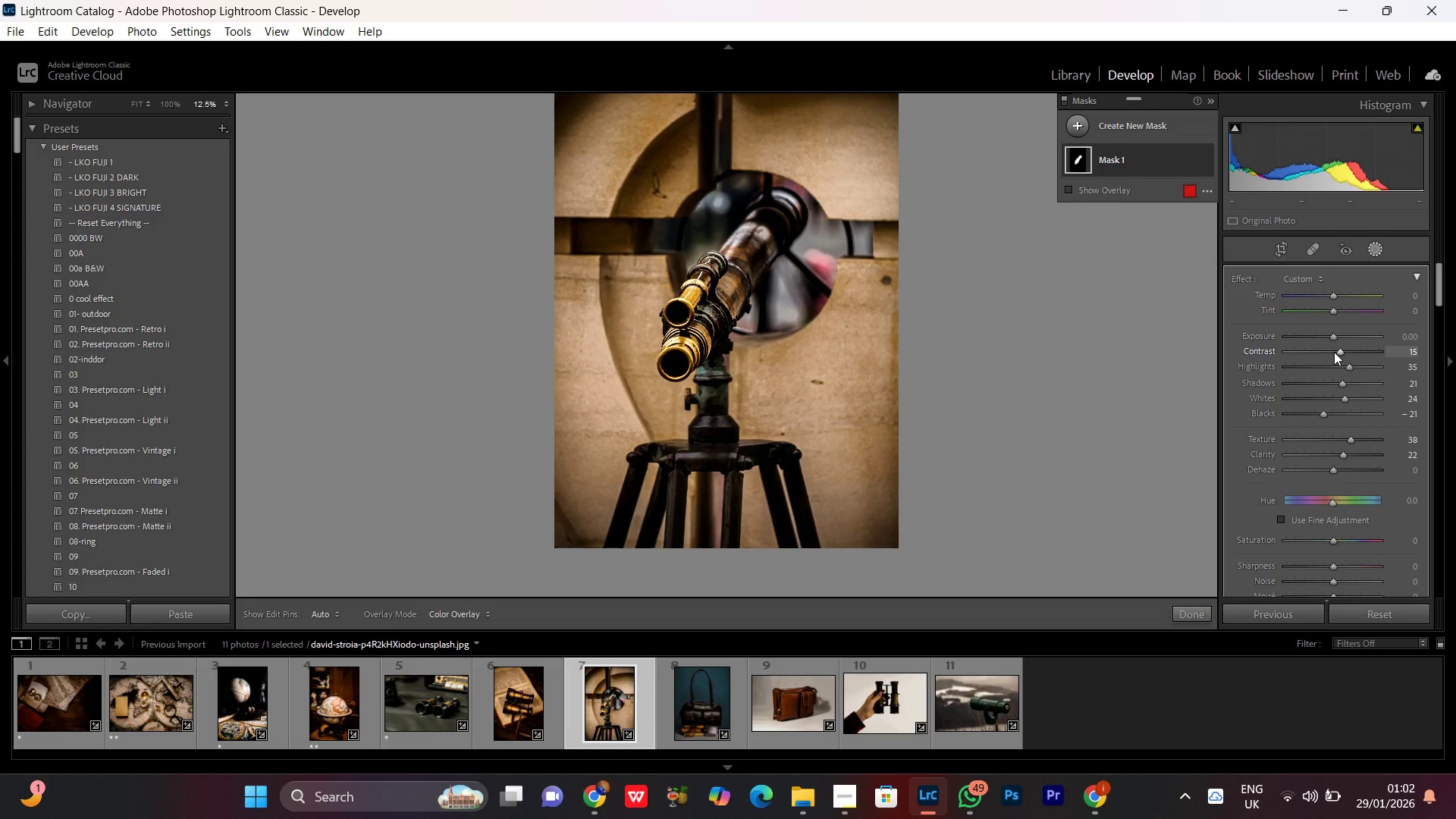 
scroll: coordinate [1334, 352], scroll_direction: down, amount: 1.0
 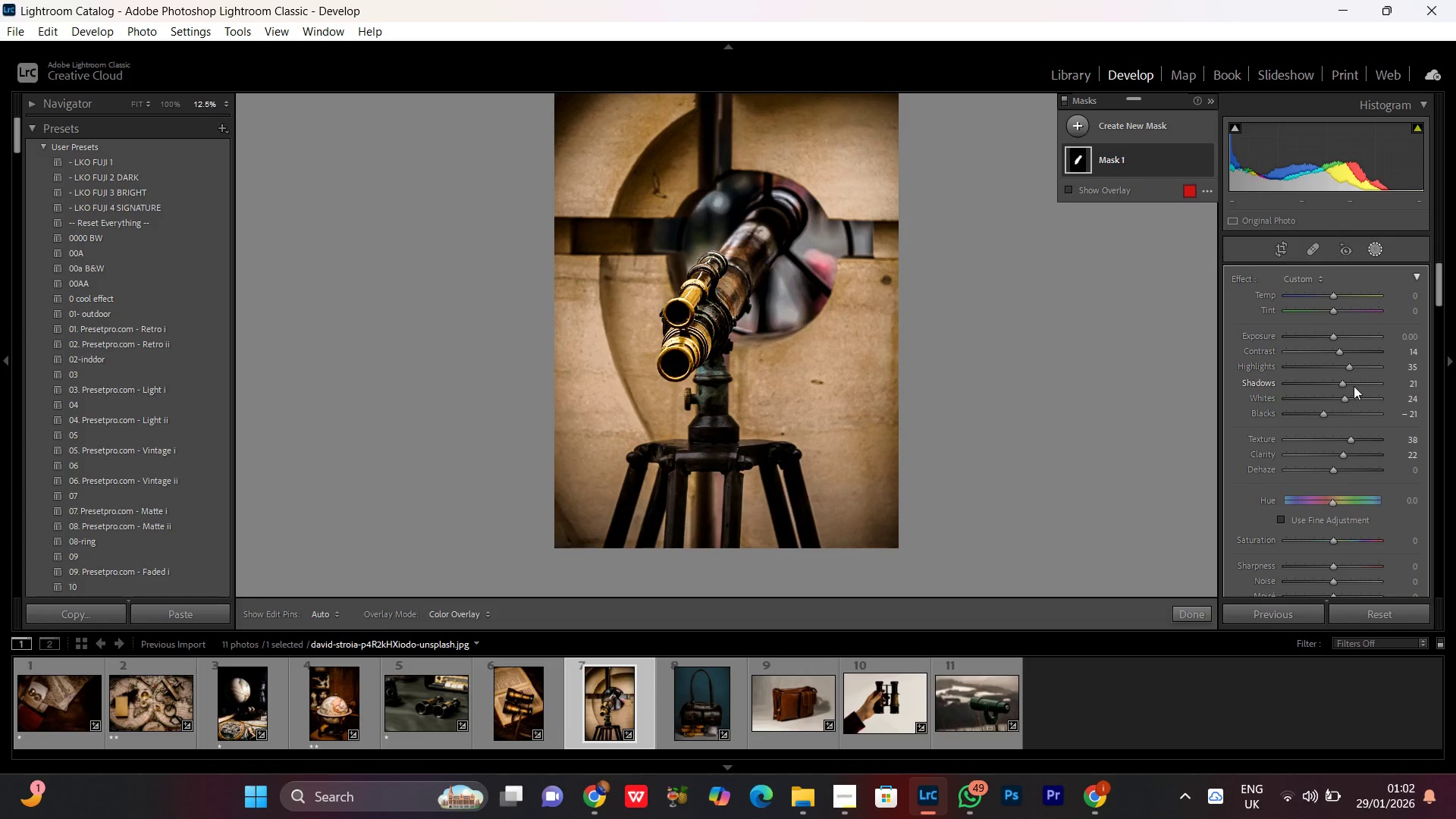 
left_click([1343, 383])
 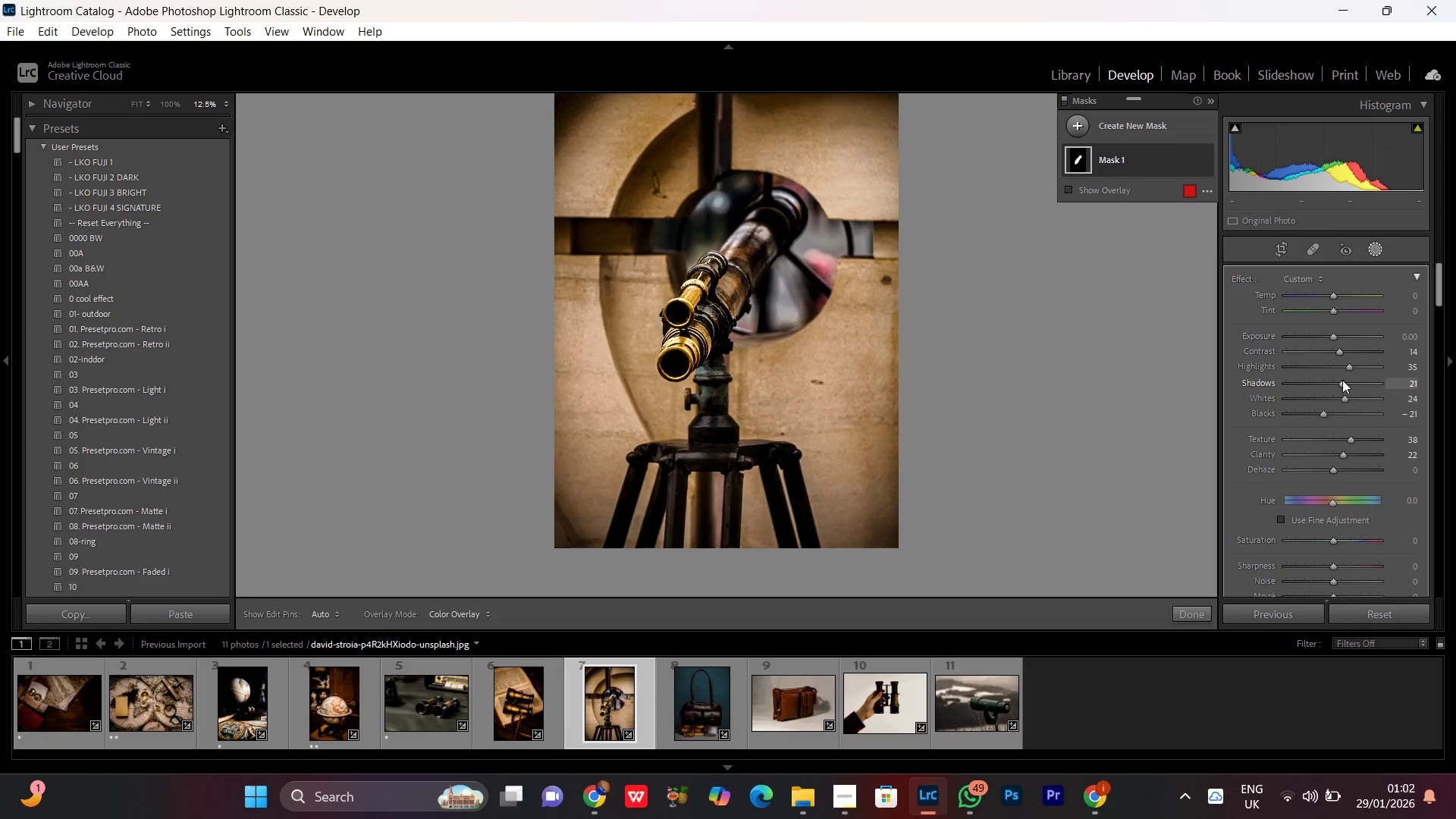 
scroll: coordinate [1342, 380], scroll_direction: down, amount: 8.0
 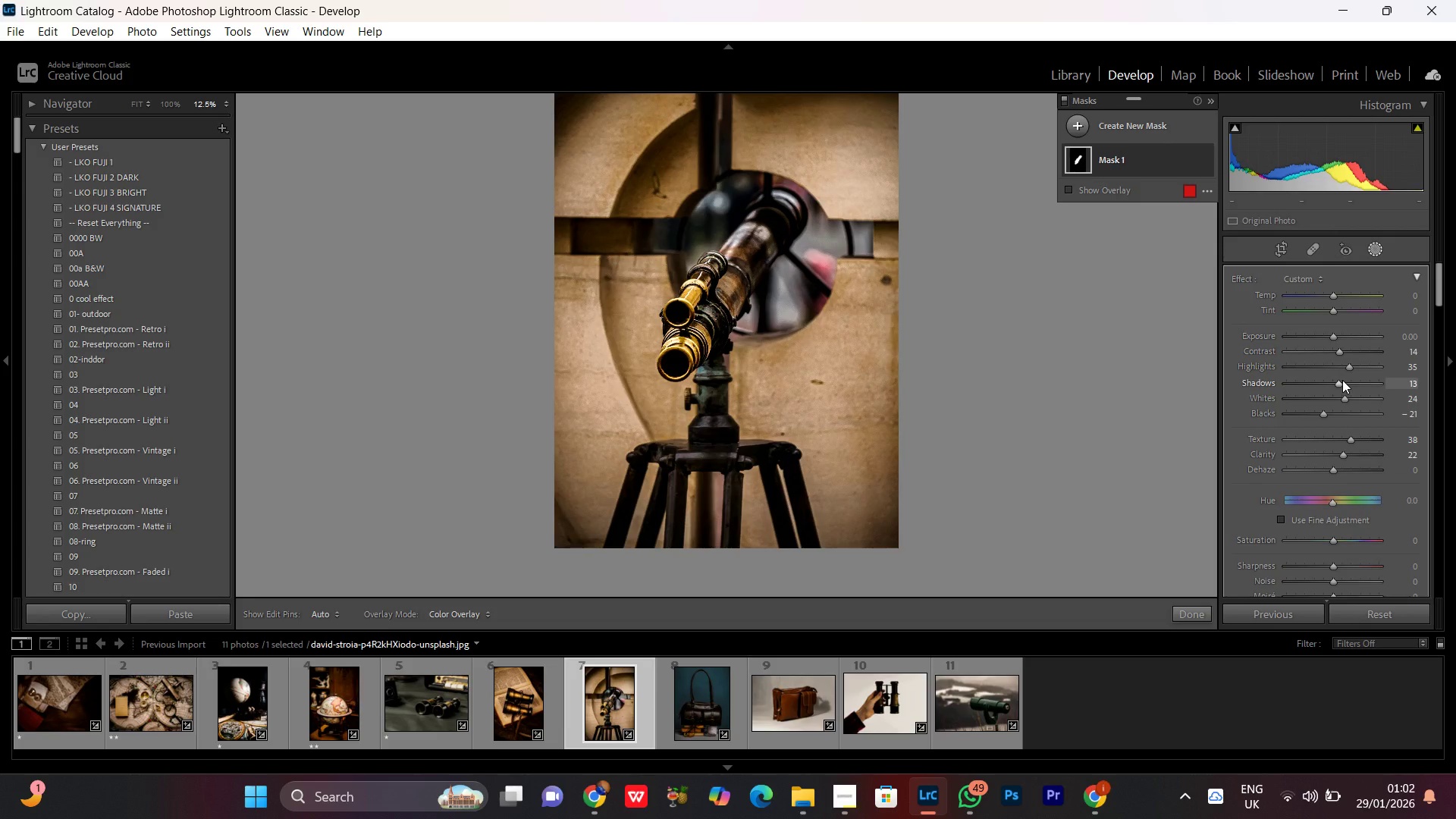 
scroll: coordinate [1344, 381], scroll_direction: none, amount: 0.0
 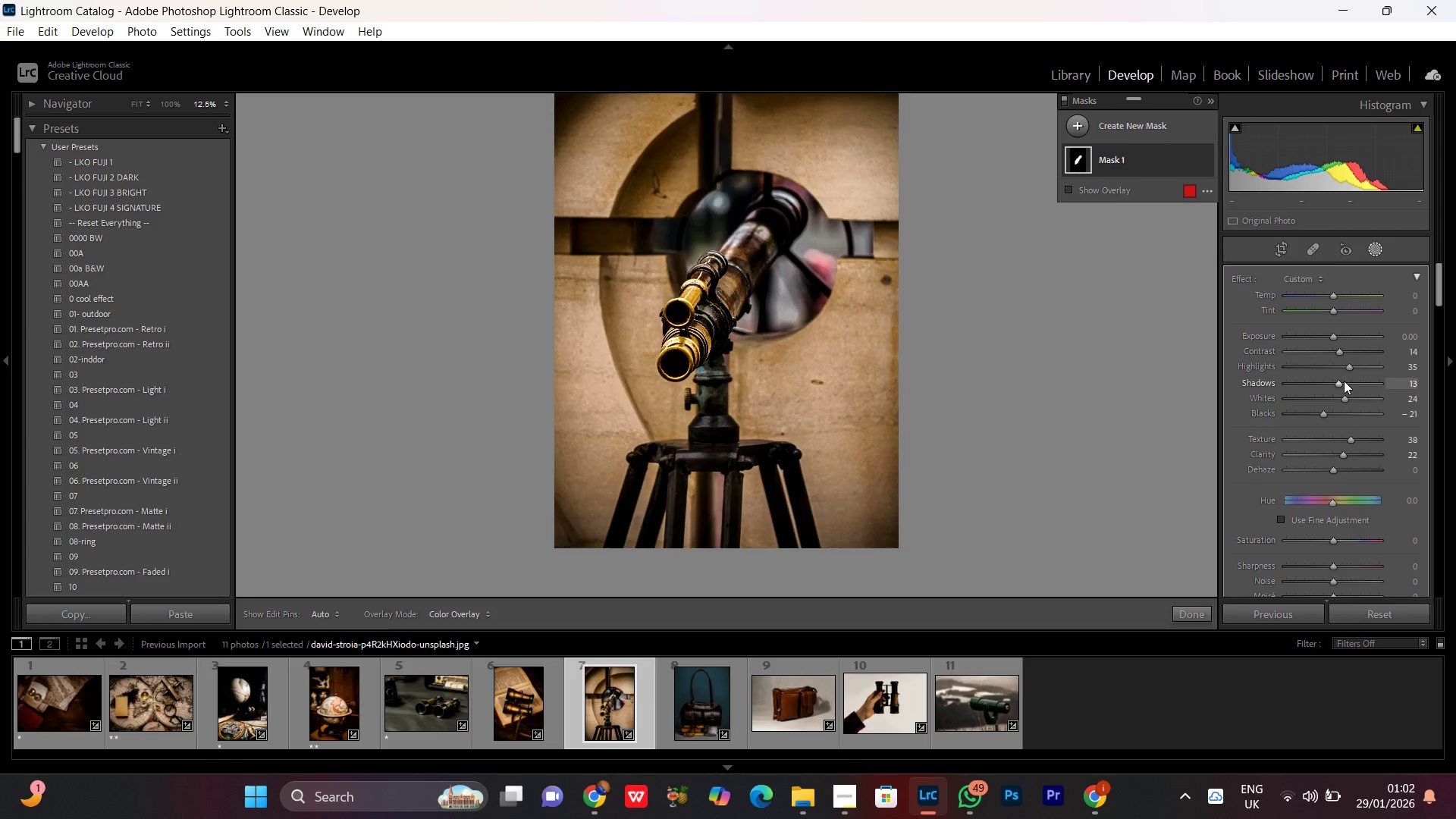 
scroll: coordinate [1344, 381], scroll_direction: up, amount: 2.0
 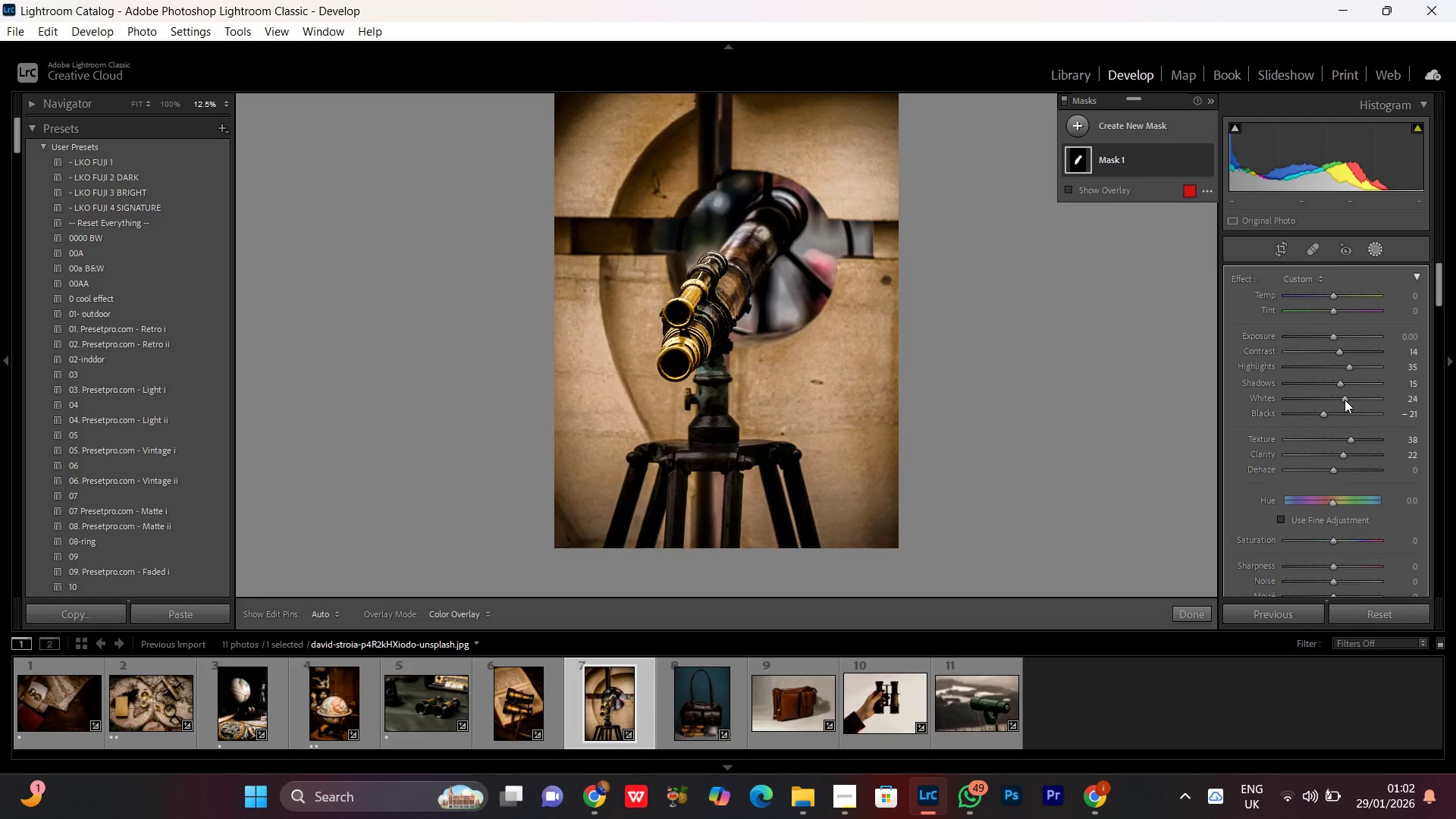 
left_click([1345, 397])
 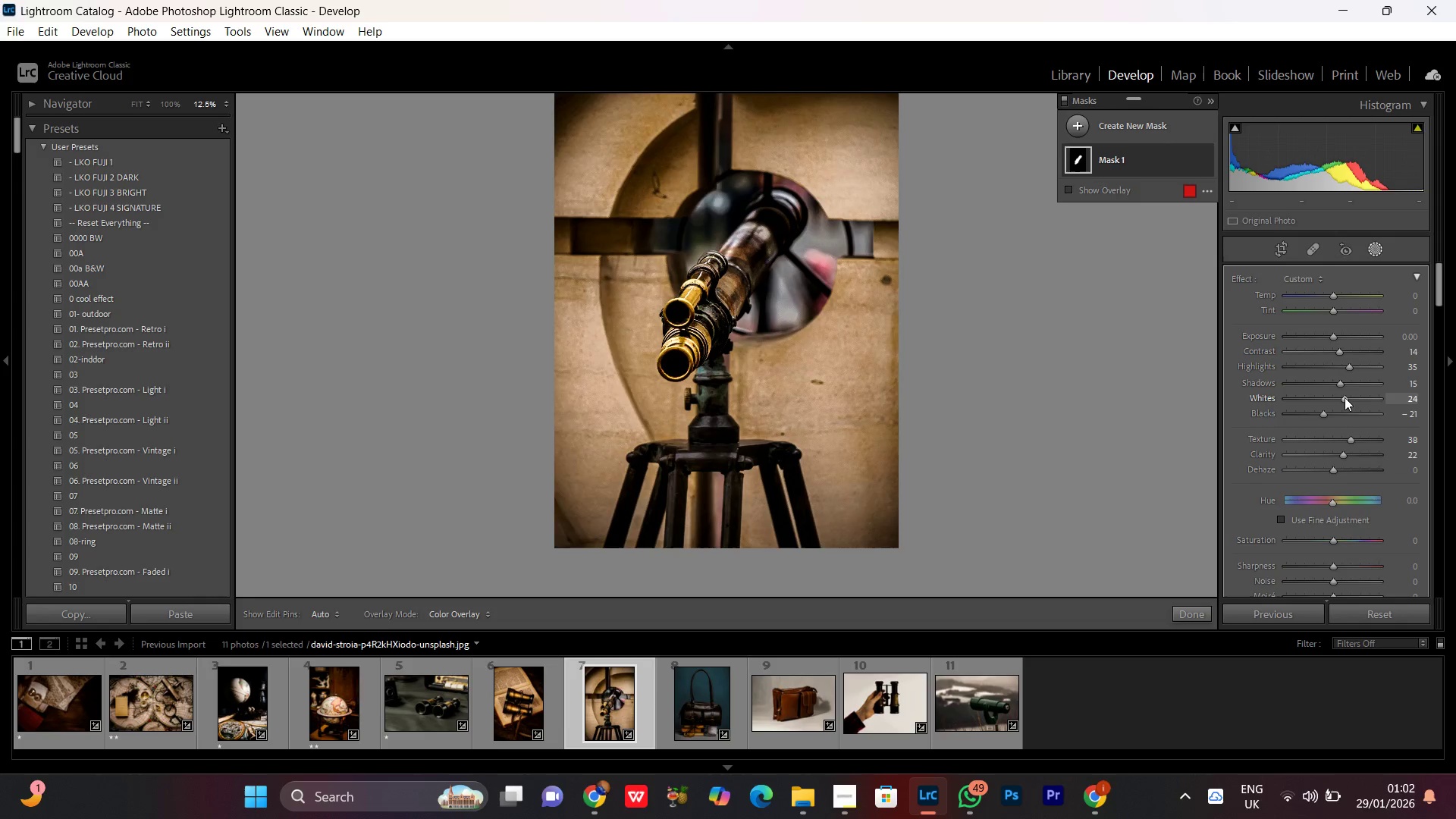 
scroll: coordinate [1345, 397], scroll_direction: down, amount: 1.0
 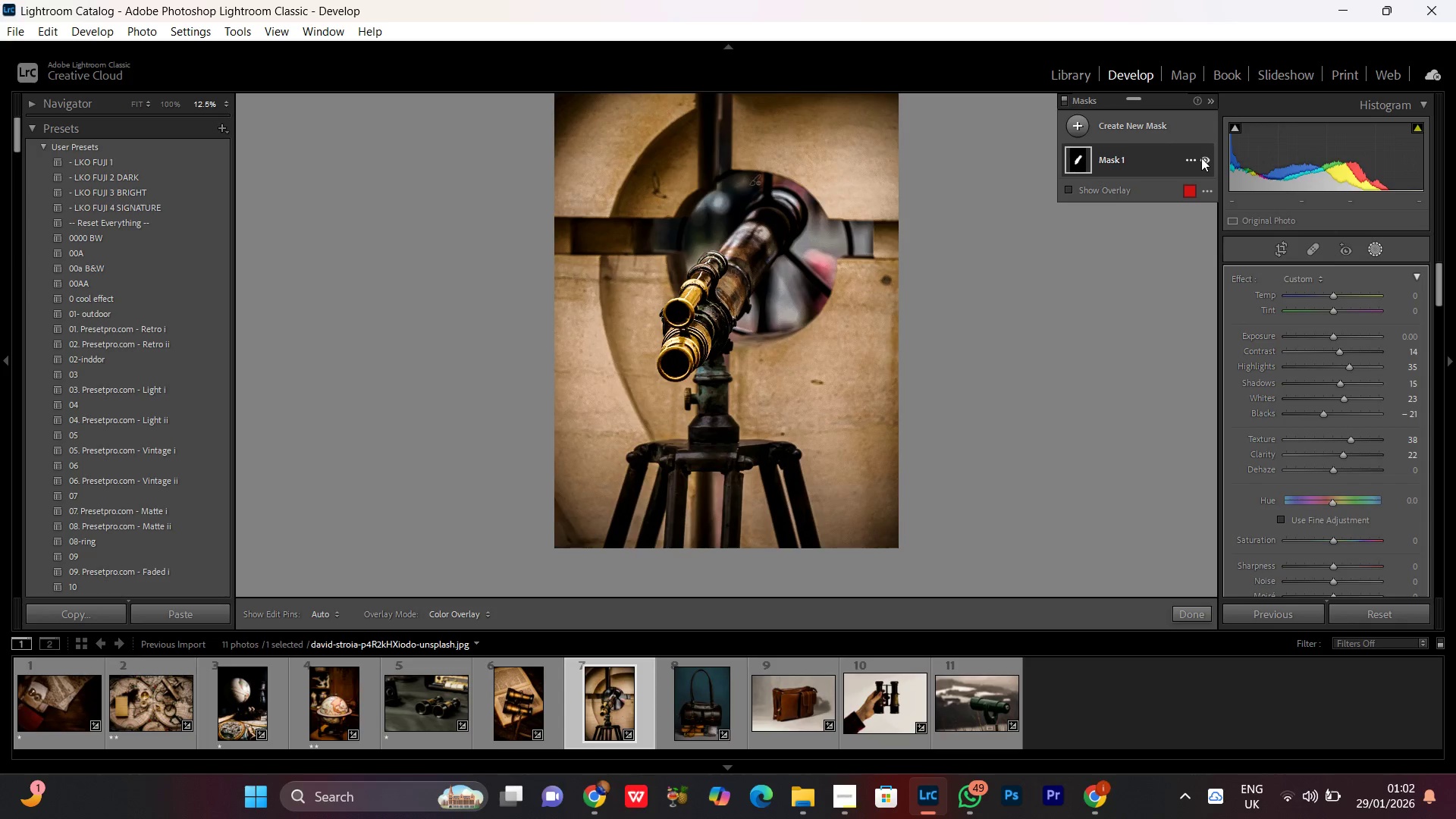 
double_click([1202, 155])
 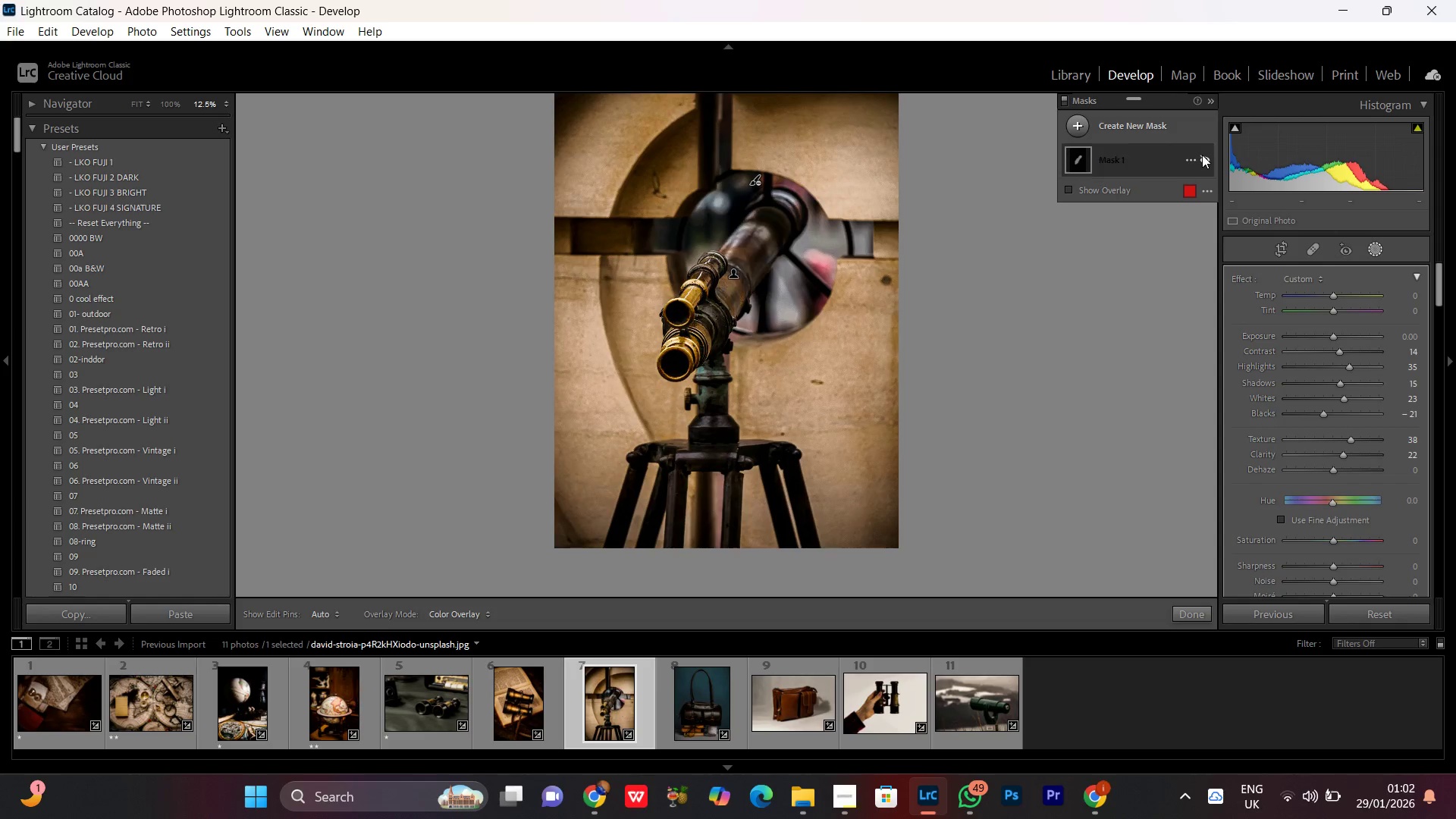 
double_click([1202, 155])
 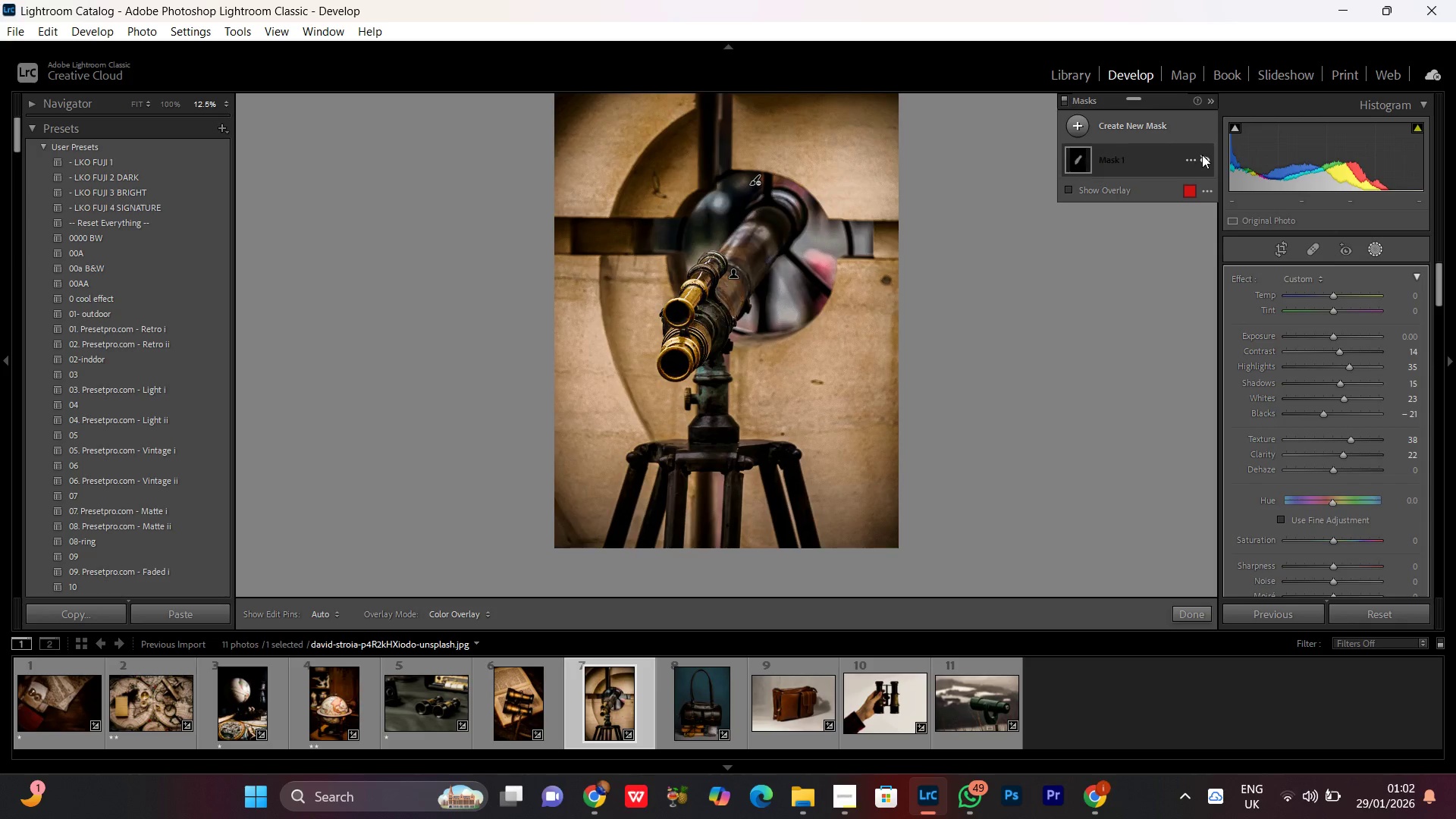 
double_click([1202, 155])
 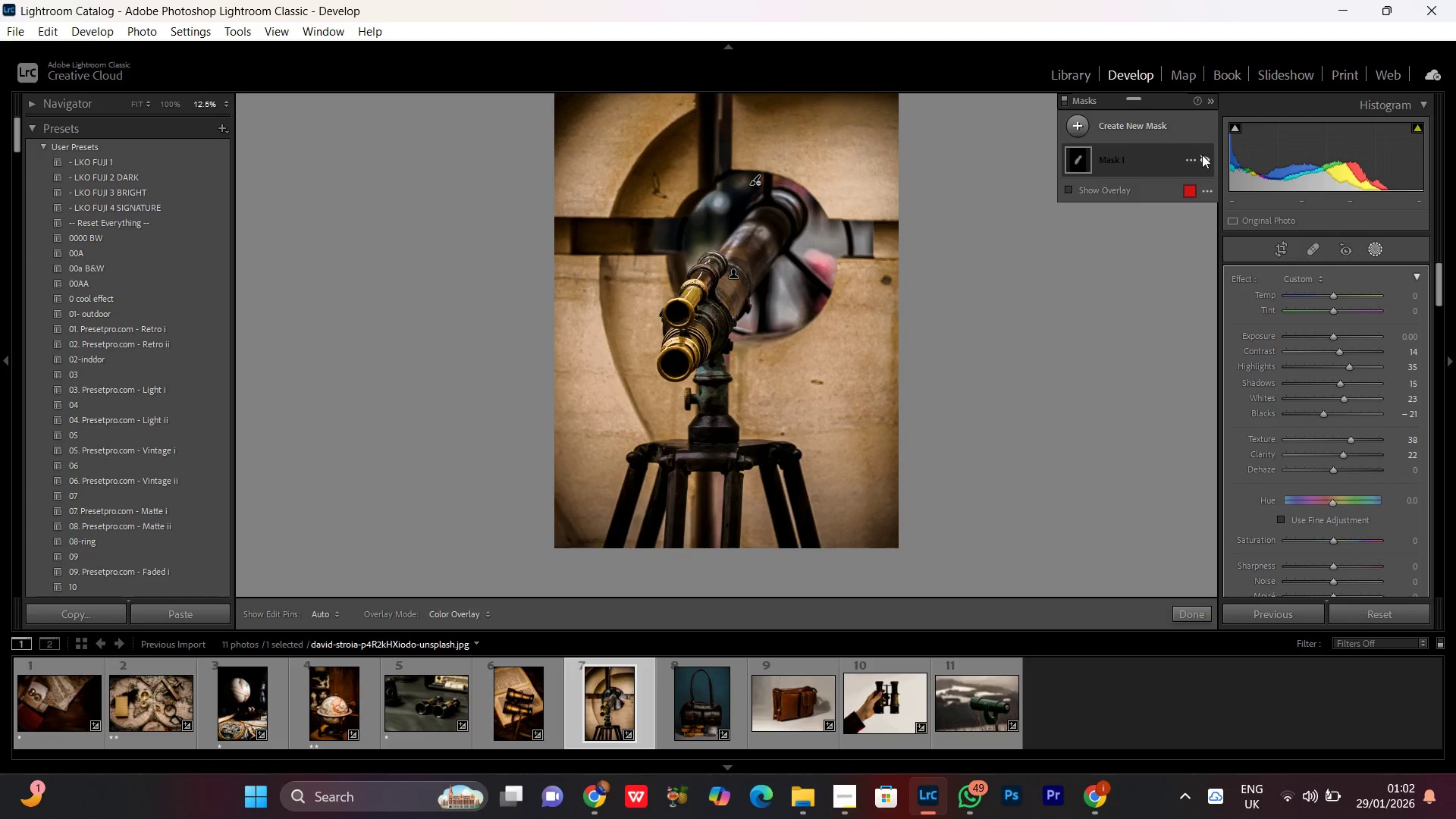 
double_click([1202, 155])
 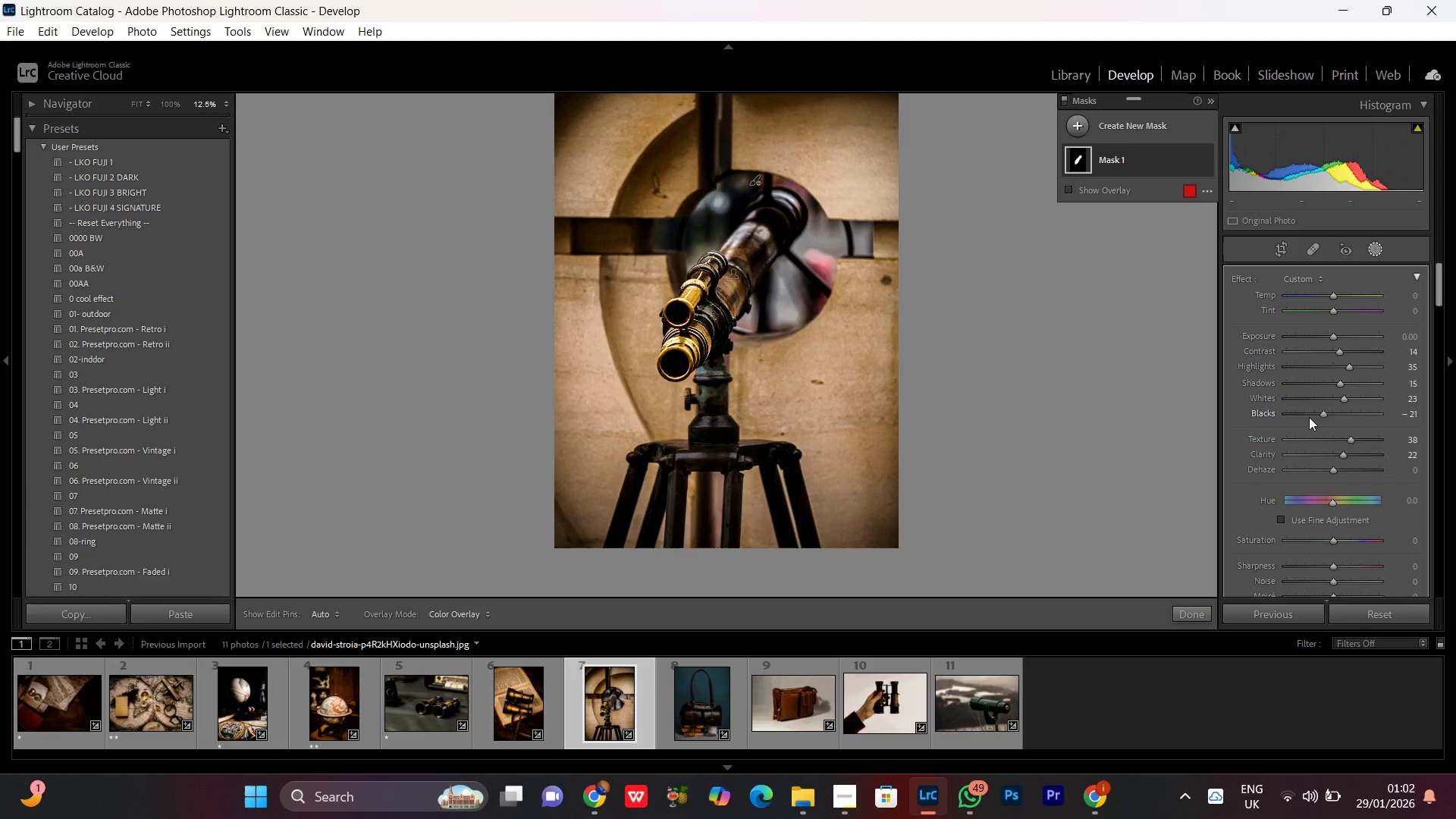 
left_click([1347, 368])
 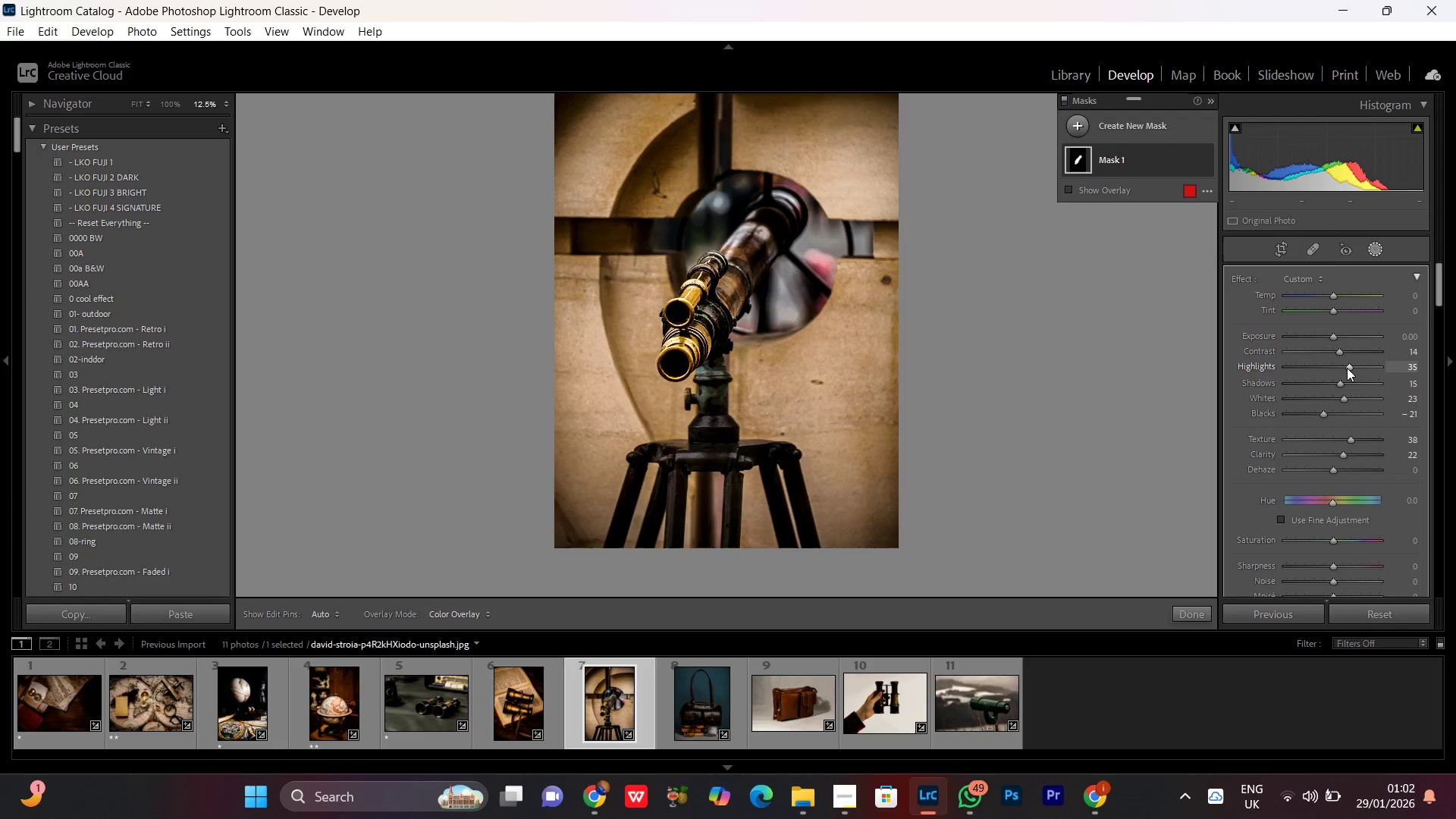 
scroll: coordinate [1347, 368], scroll_direction: up, amount: 3.0
 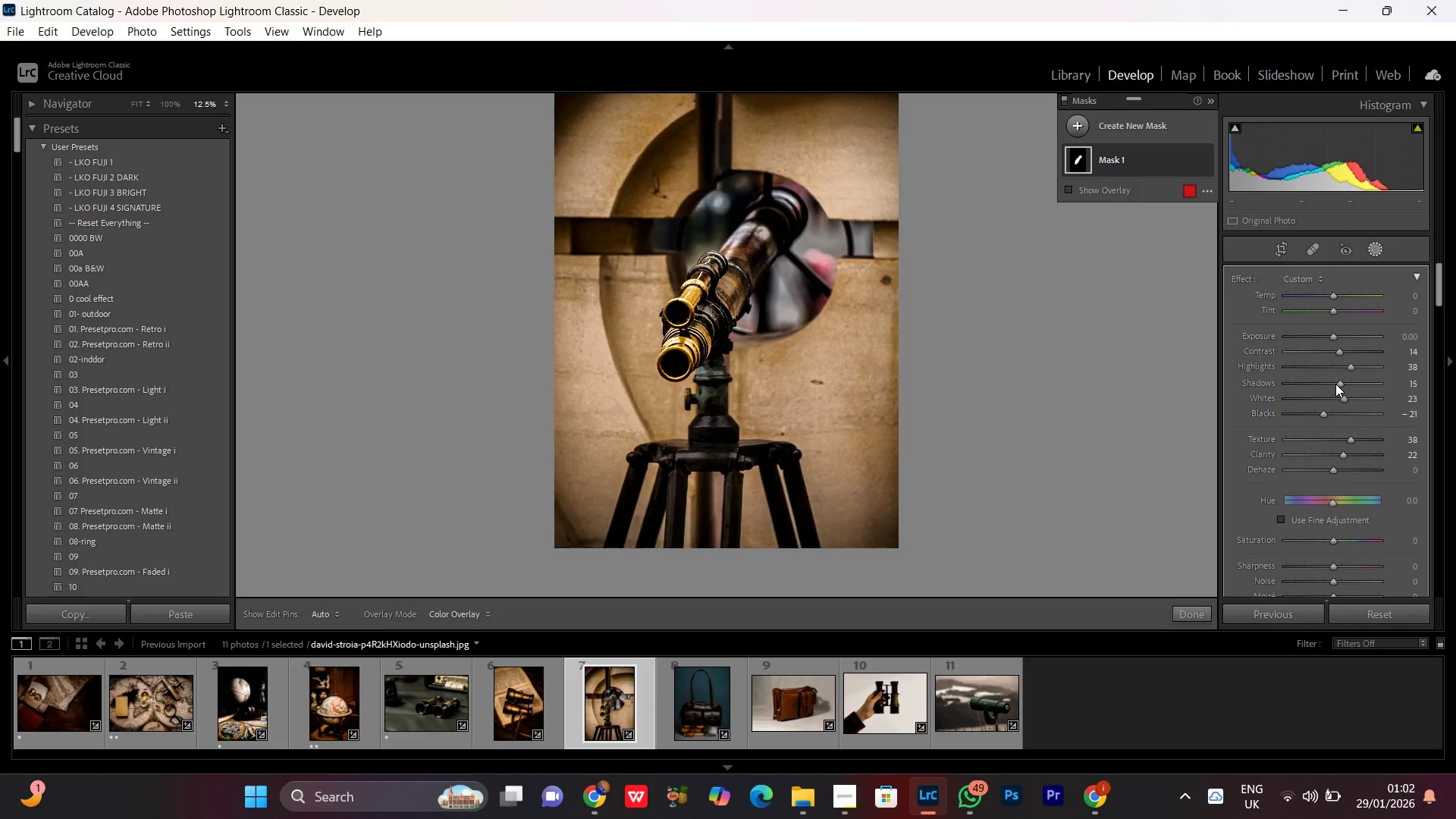 
left_click([1335, 383])
 